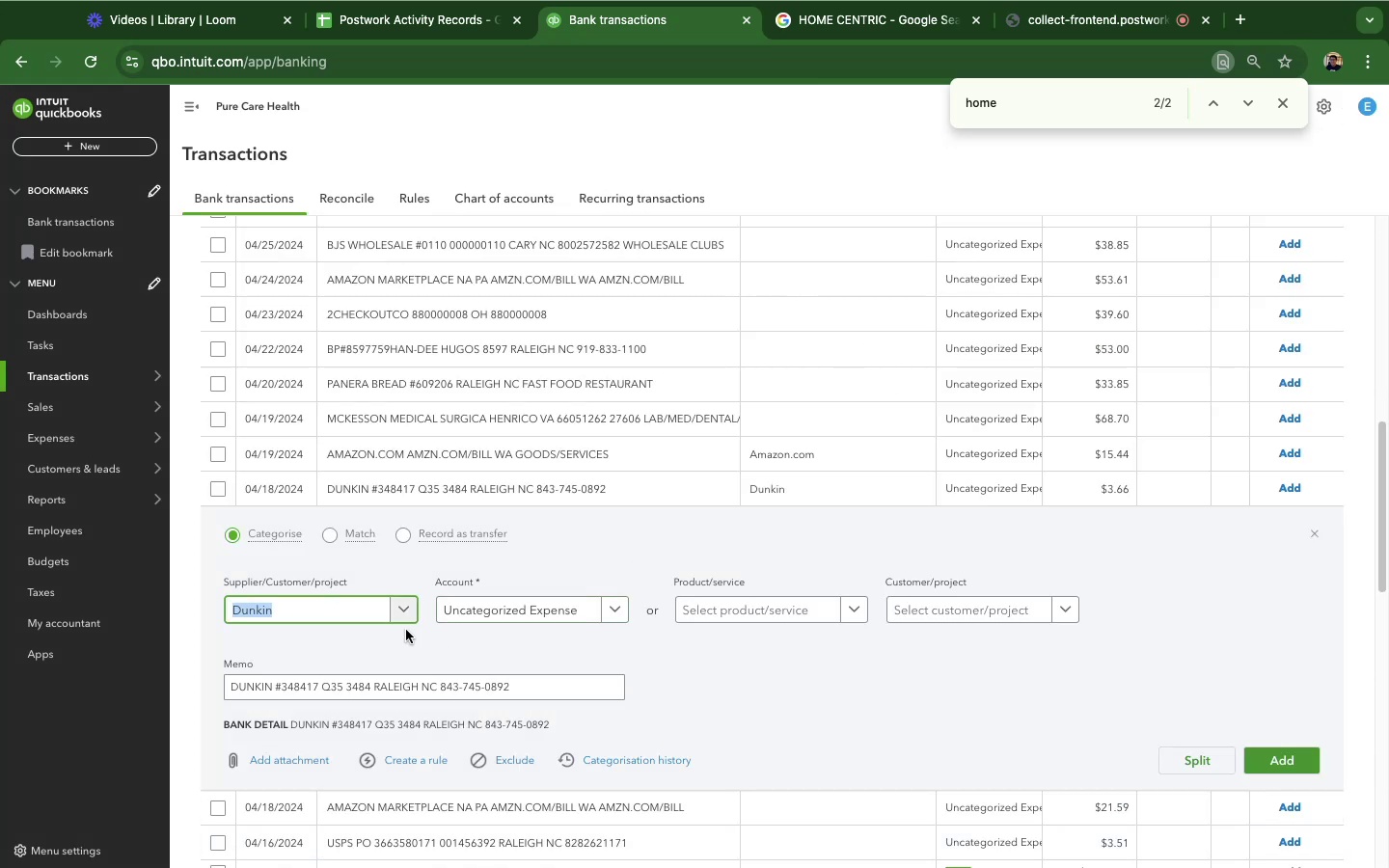 
left_click([490, 612])
 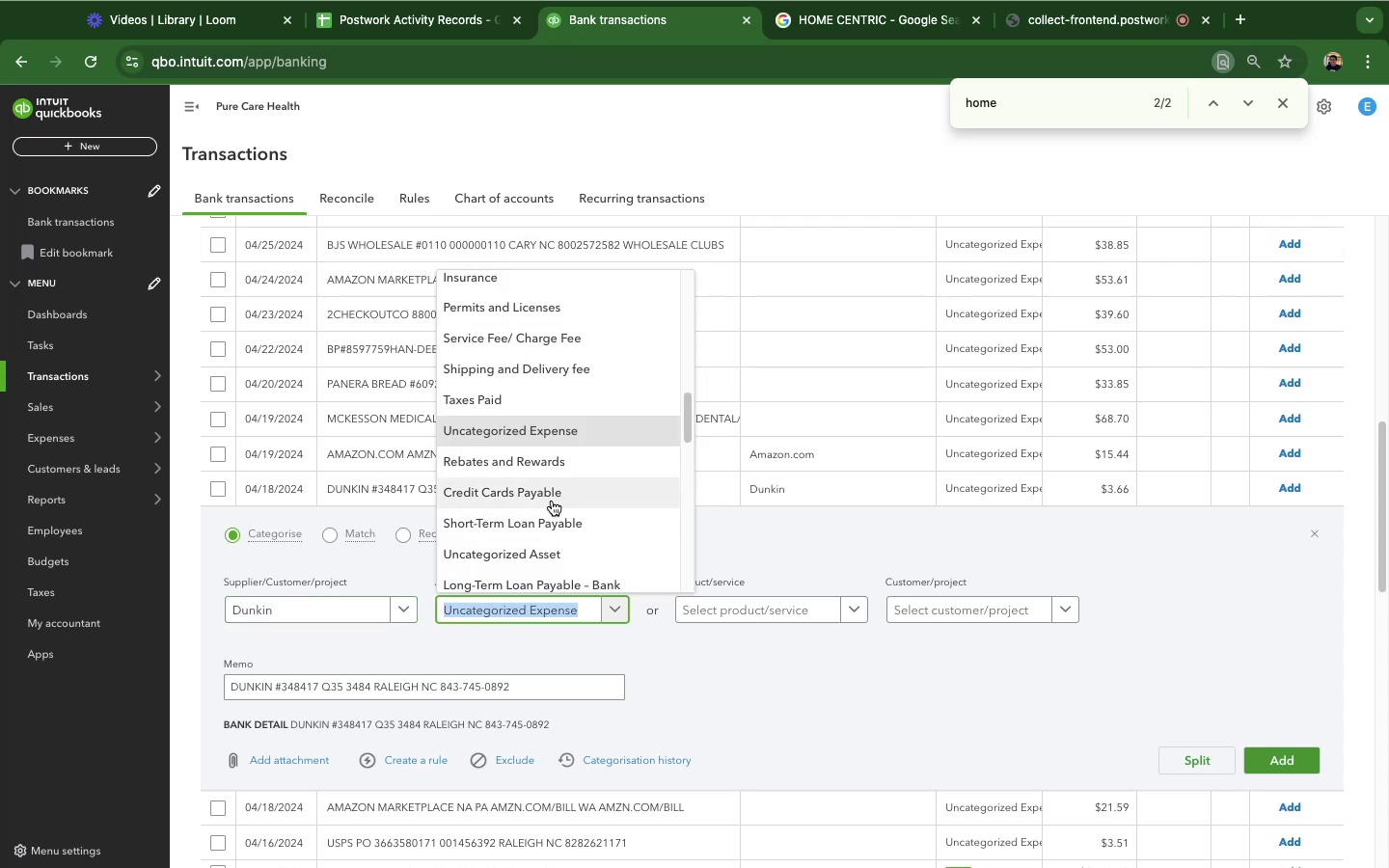 
scroll: coordinate [563, 466], scroll_direction: down, amount: 4.0
 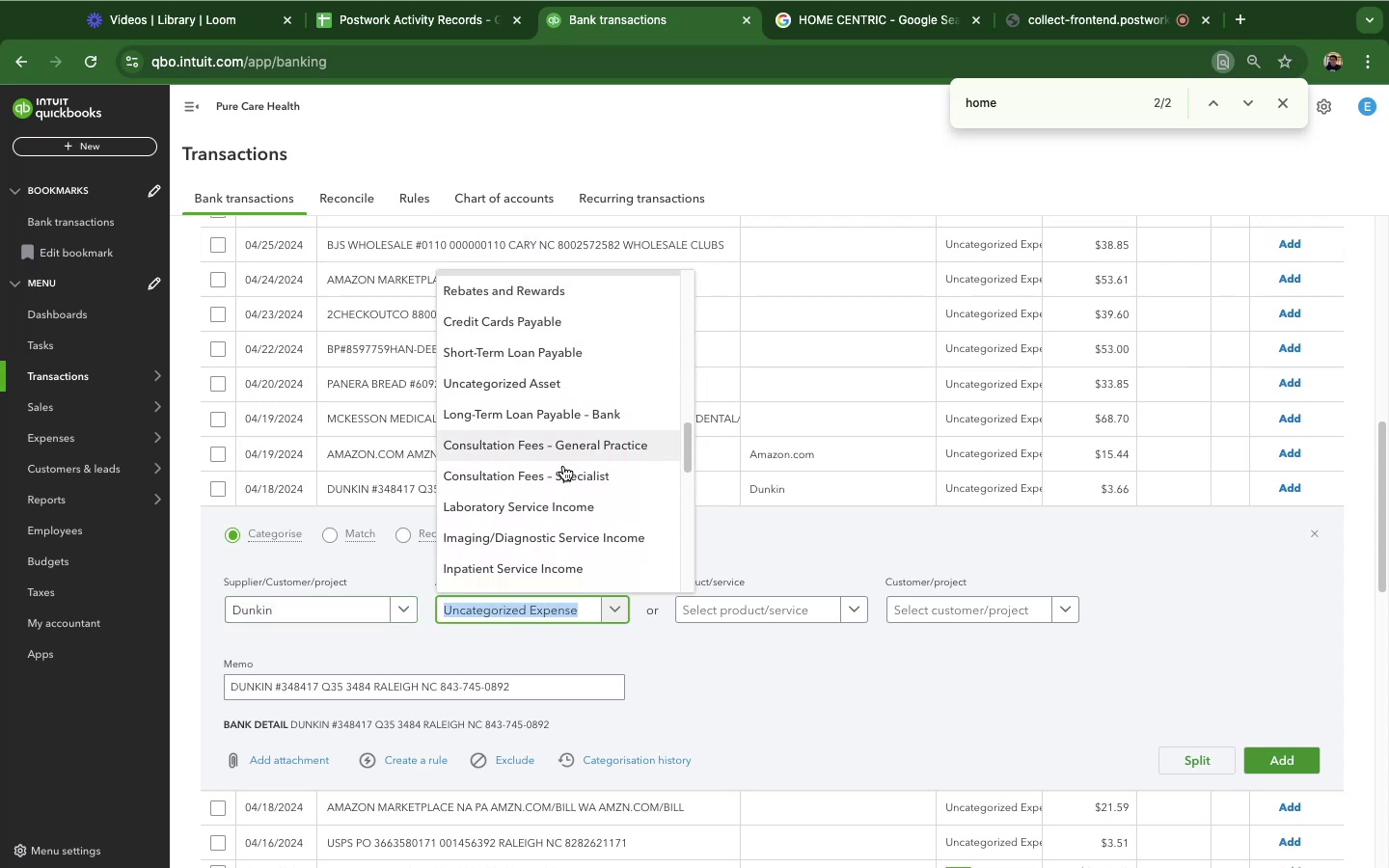 
scroll: coordinate [563, 466], scroll_direction: up, amount: 9.0
 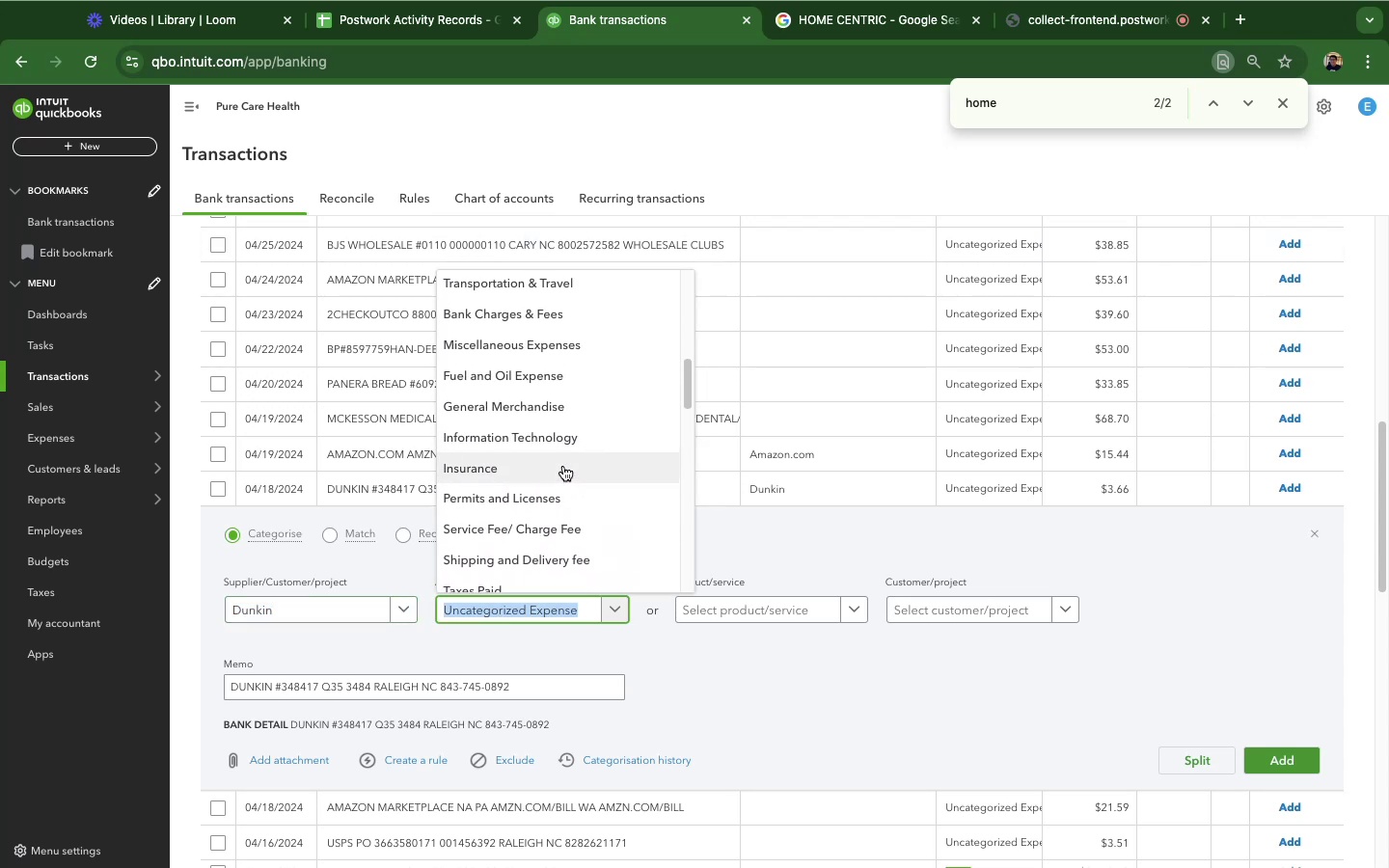 
scroll: coordinate [562, 473], scroll_direction: down, amount: 18.0
 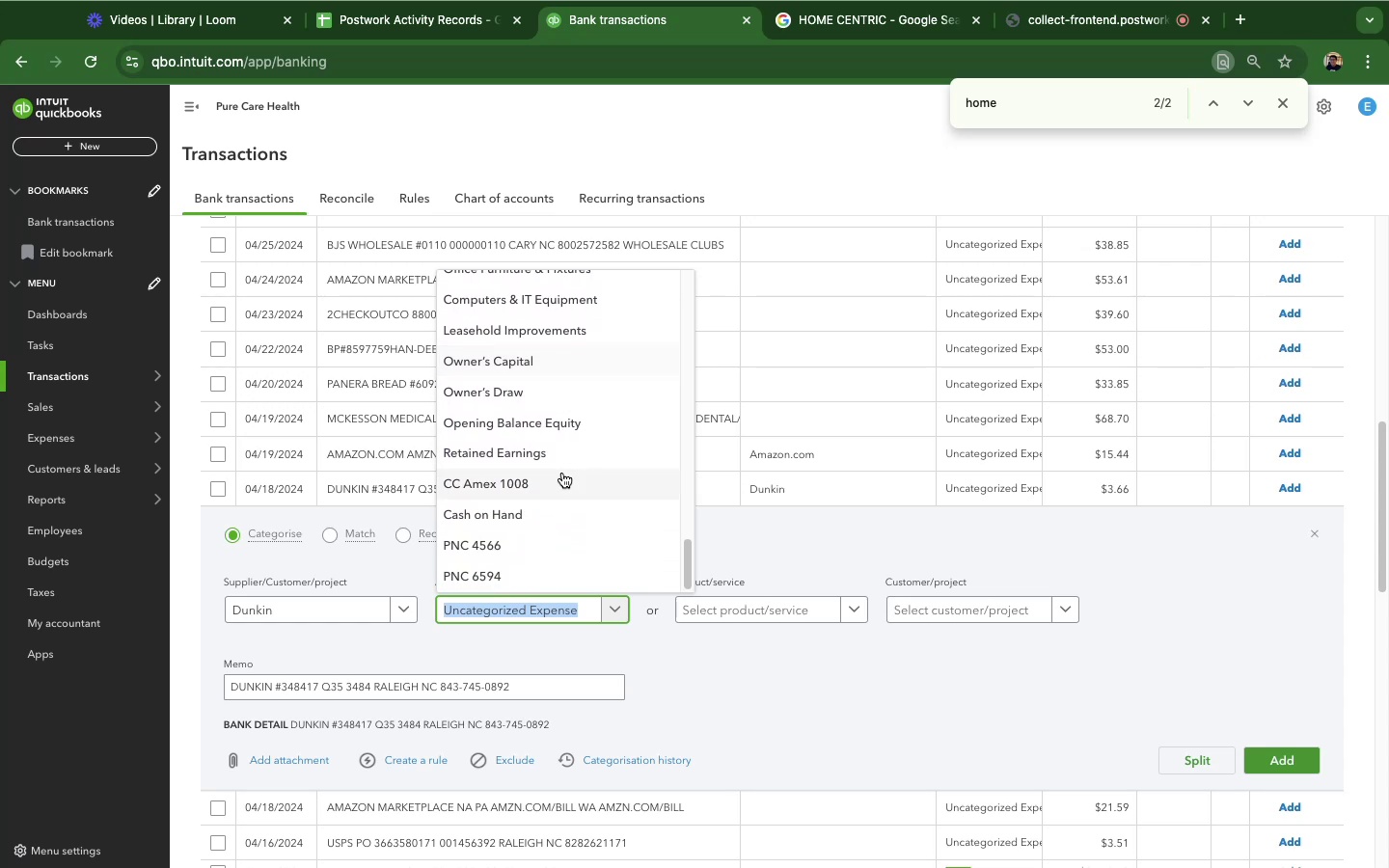 
scroll: coordinate [562, 473], scroll_direction: none, amount: 0.0
 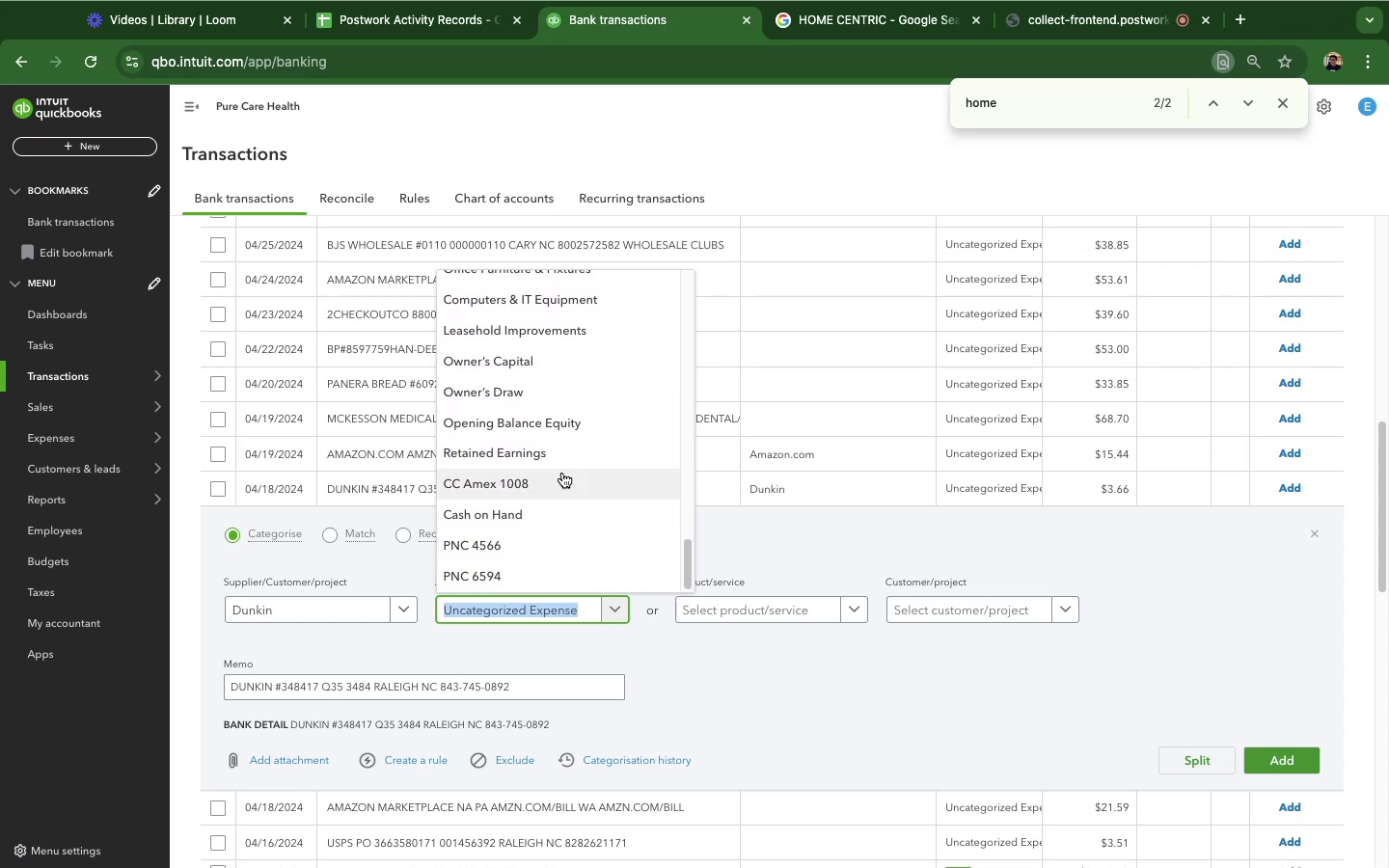 
scroll: coordinate [557, 497], scroll_direction: up, amount: 33.0
 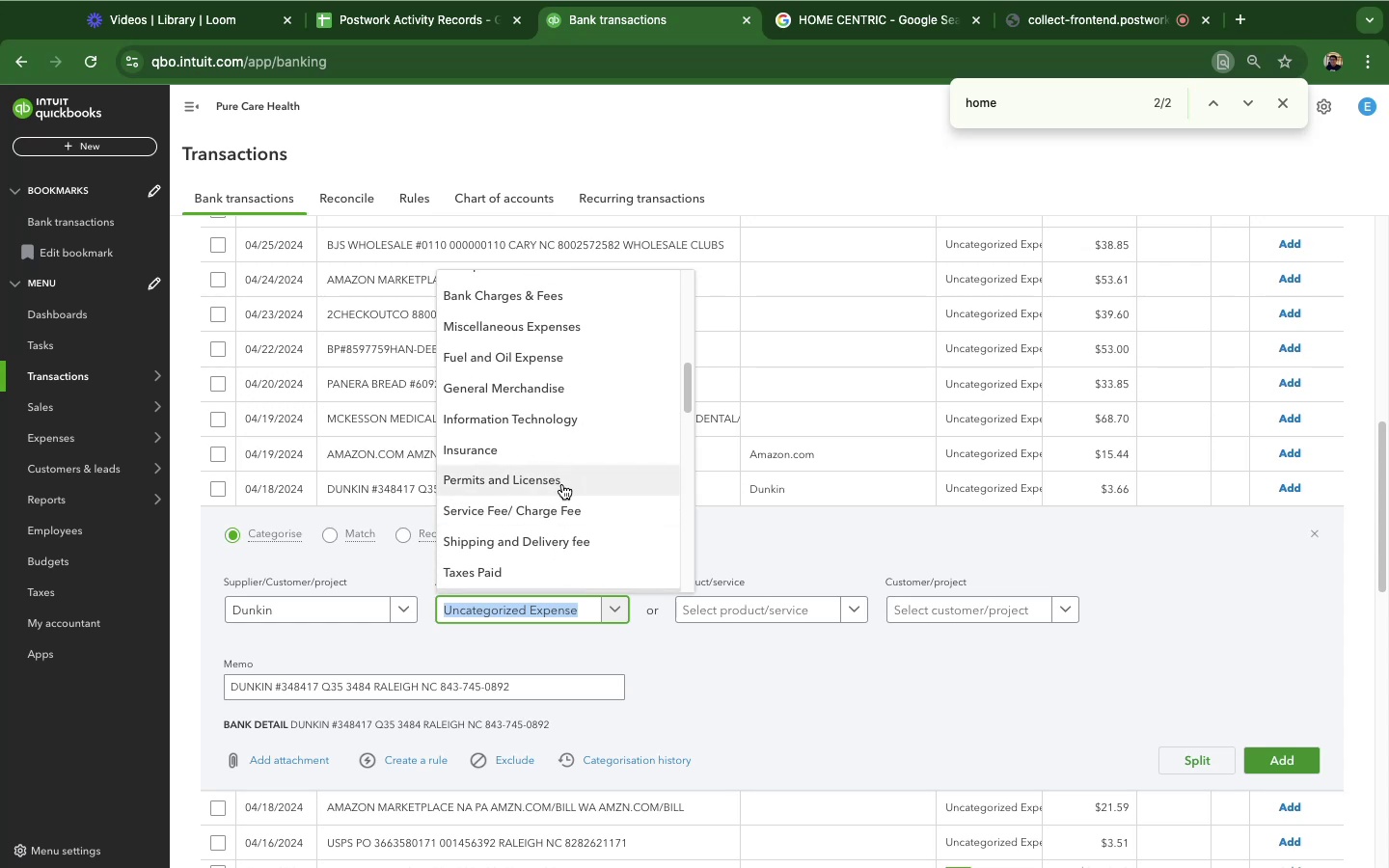 
scroll: coordinate [555, 480], scroll_direction: up, amount: 26.0
 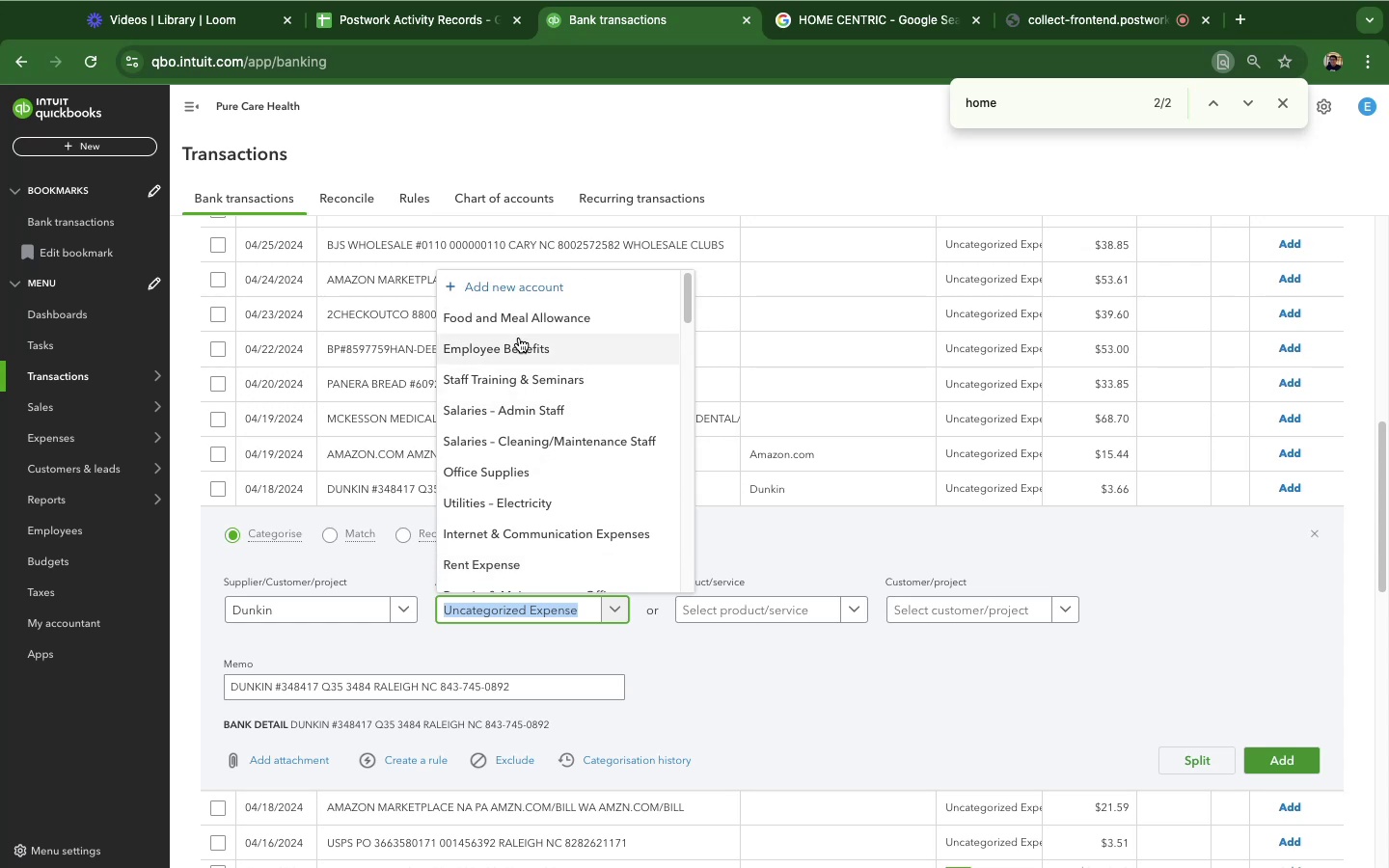 
left_click([511, 316])
 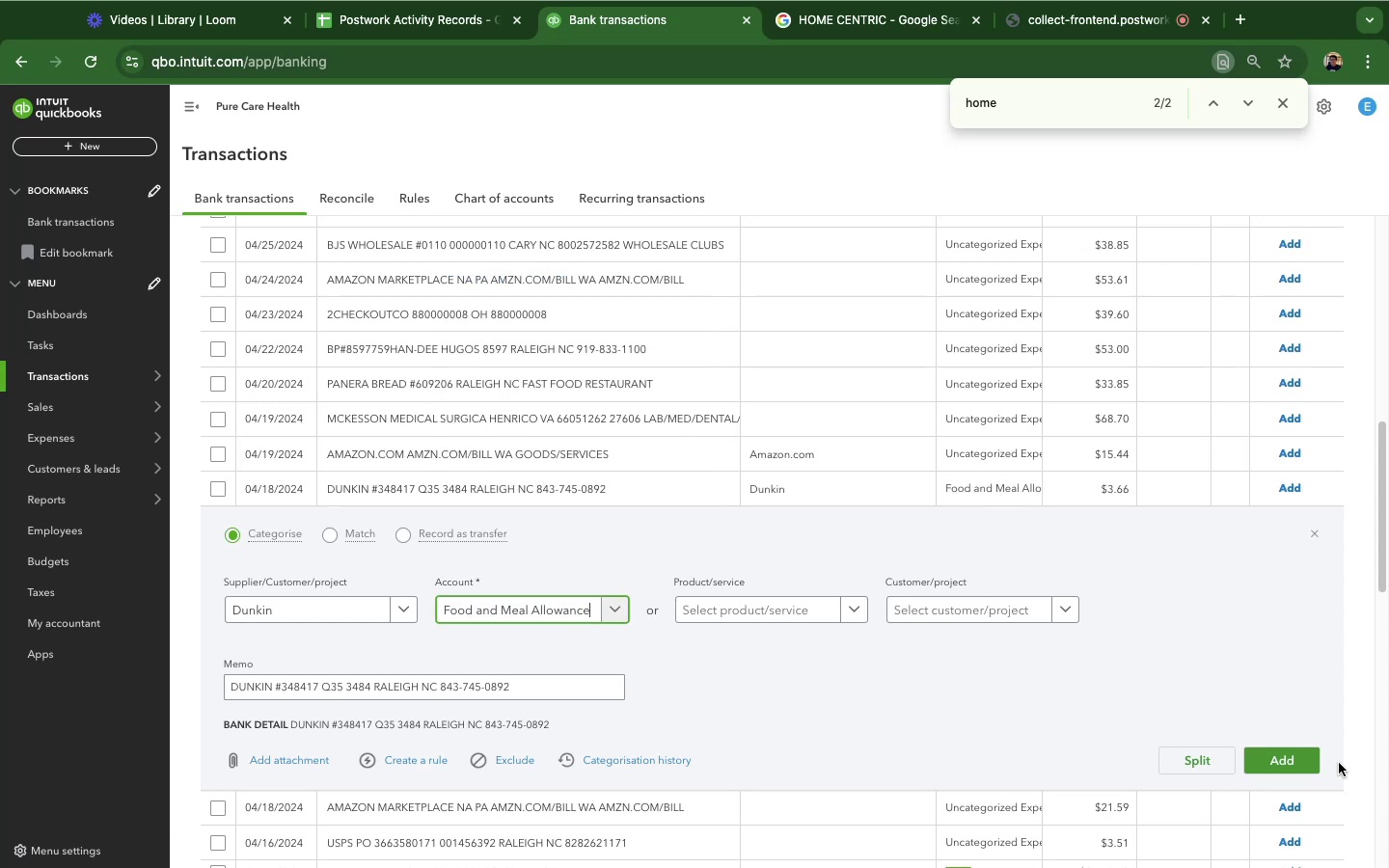 
left_click([1306, 769])
 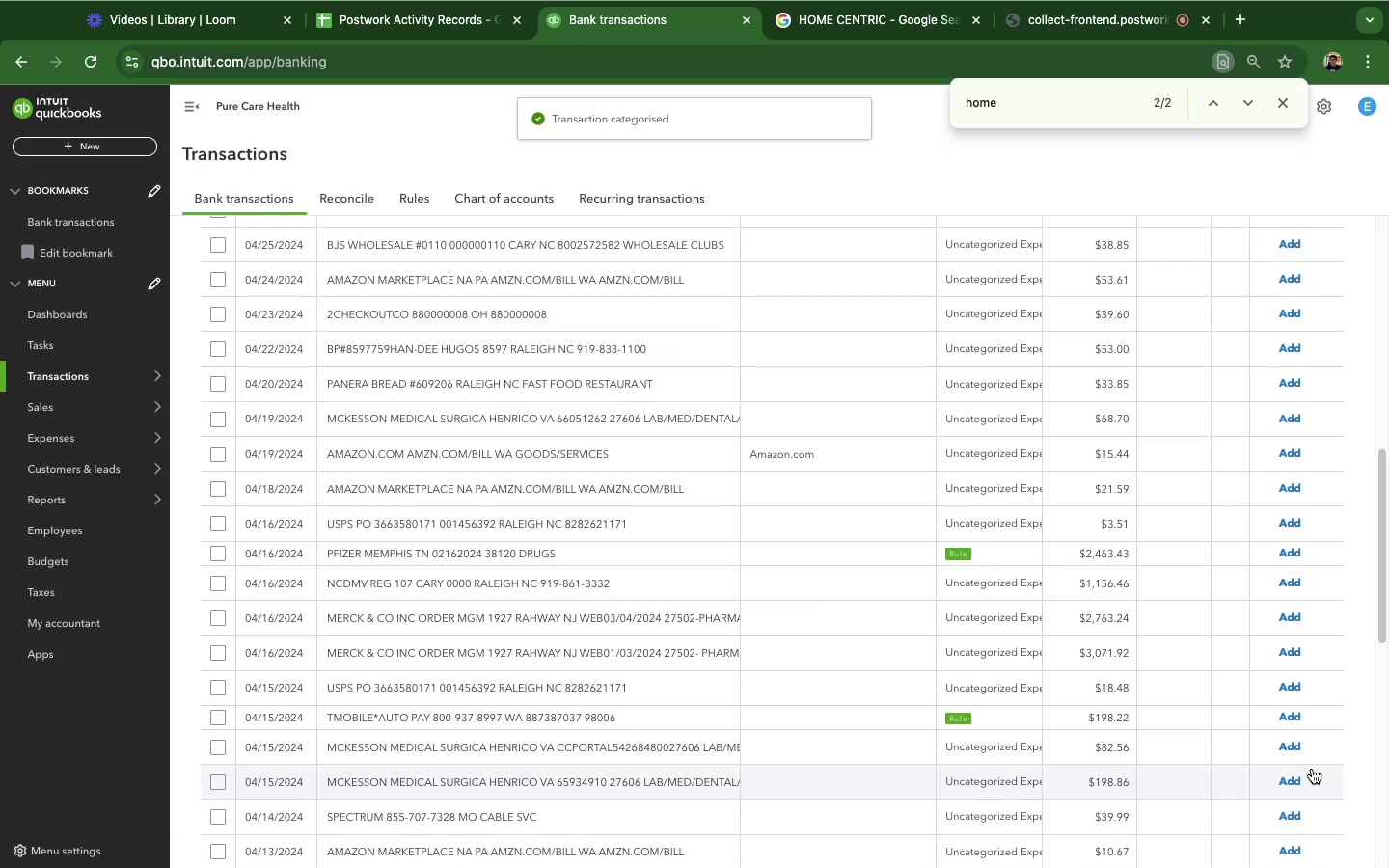 
scroll: coordinate [495, 628], scroll_direction: down, amount: 44.0
 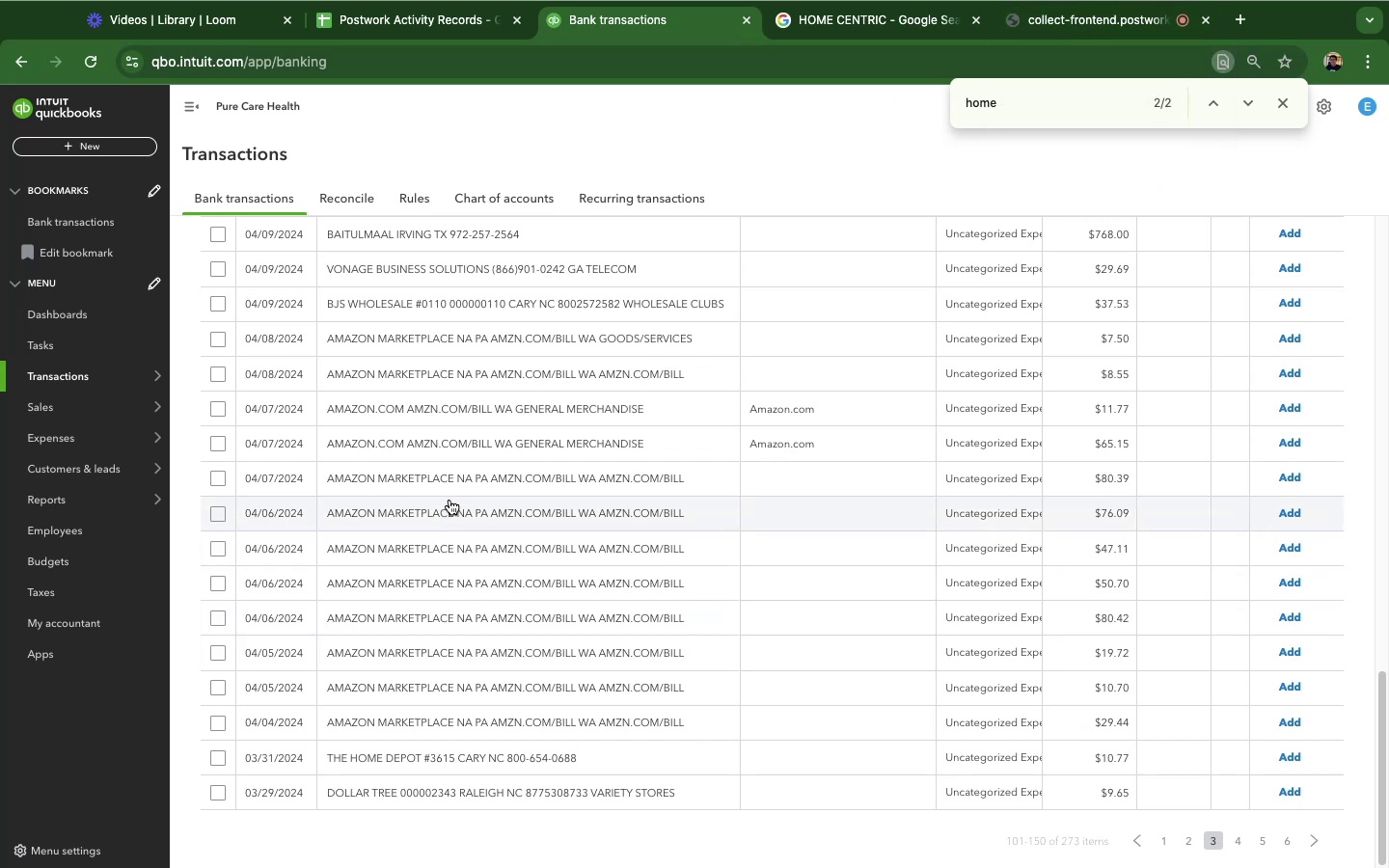 
wait(7.96)
 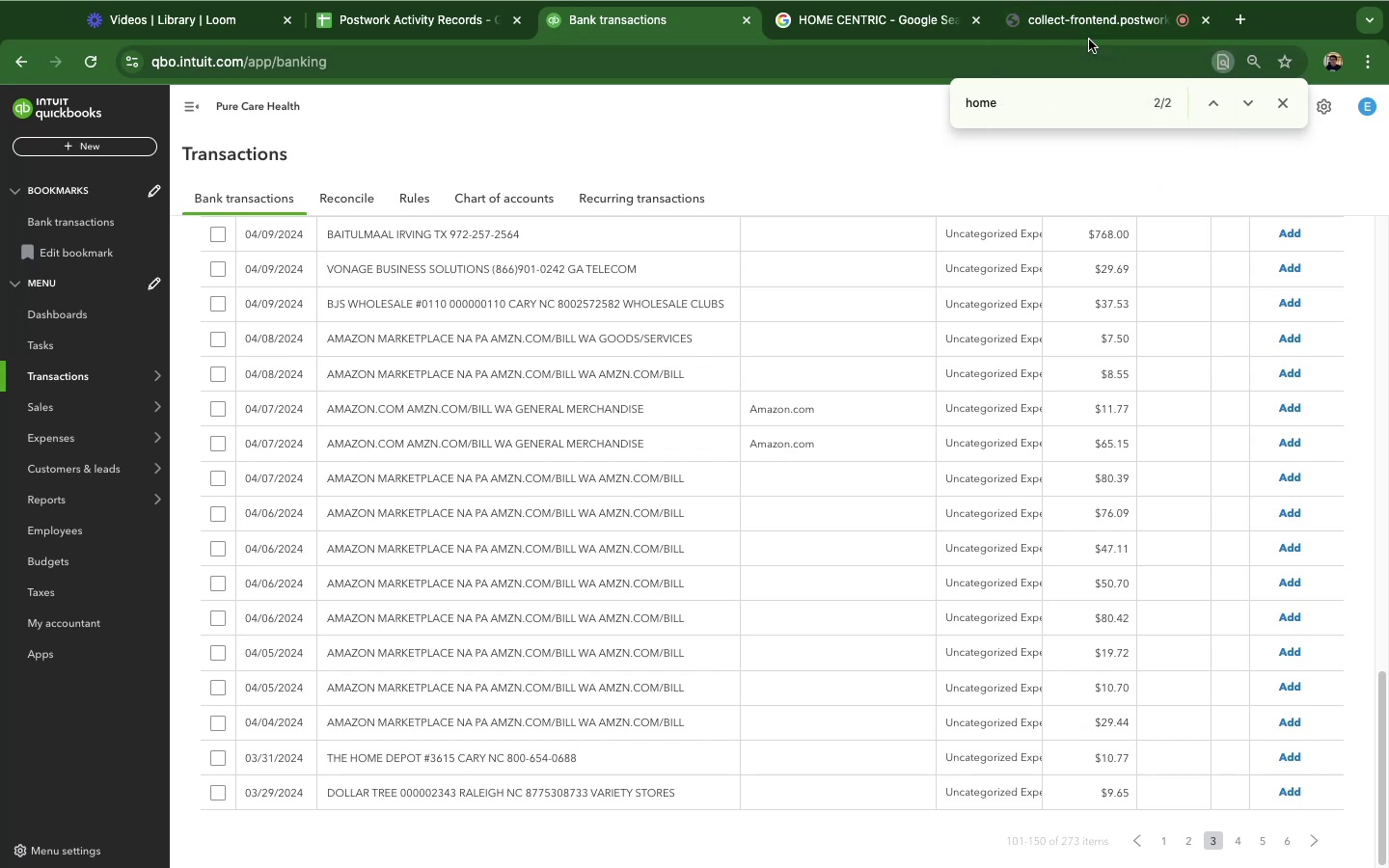 
left_click([420, 345])
 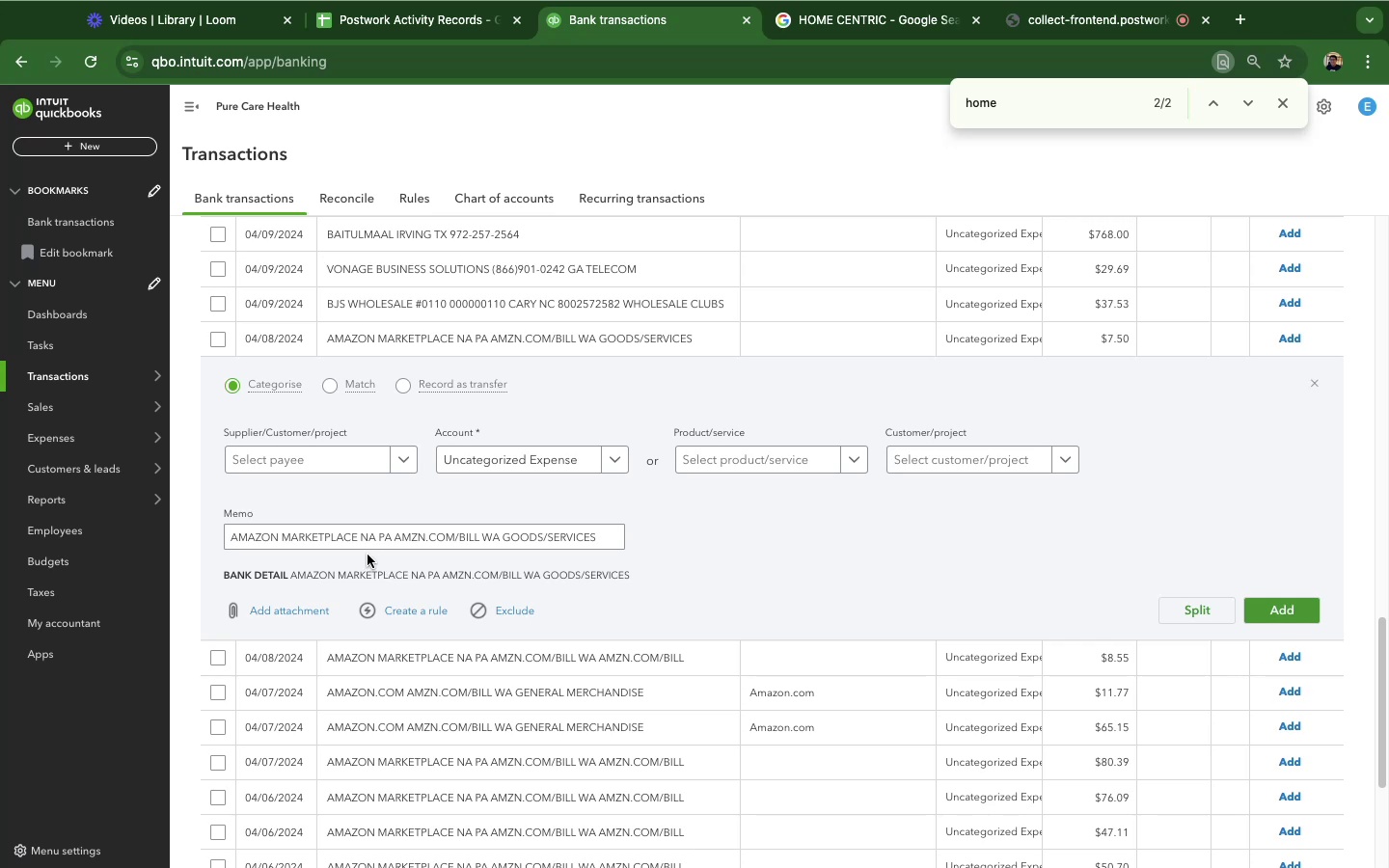 
left_click_drag(start_coordinate=[359, 537], to_coordinate=[204, 535])
 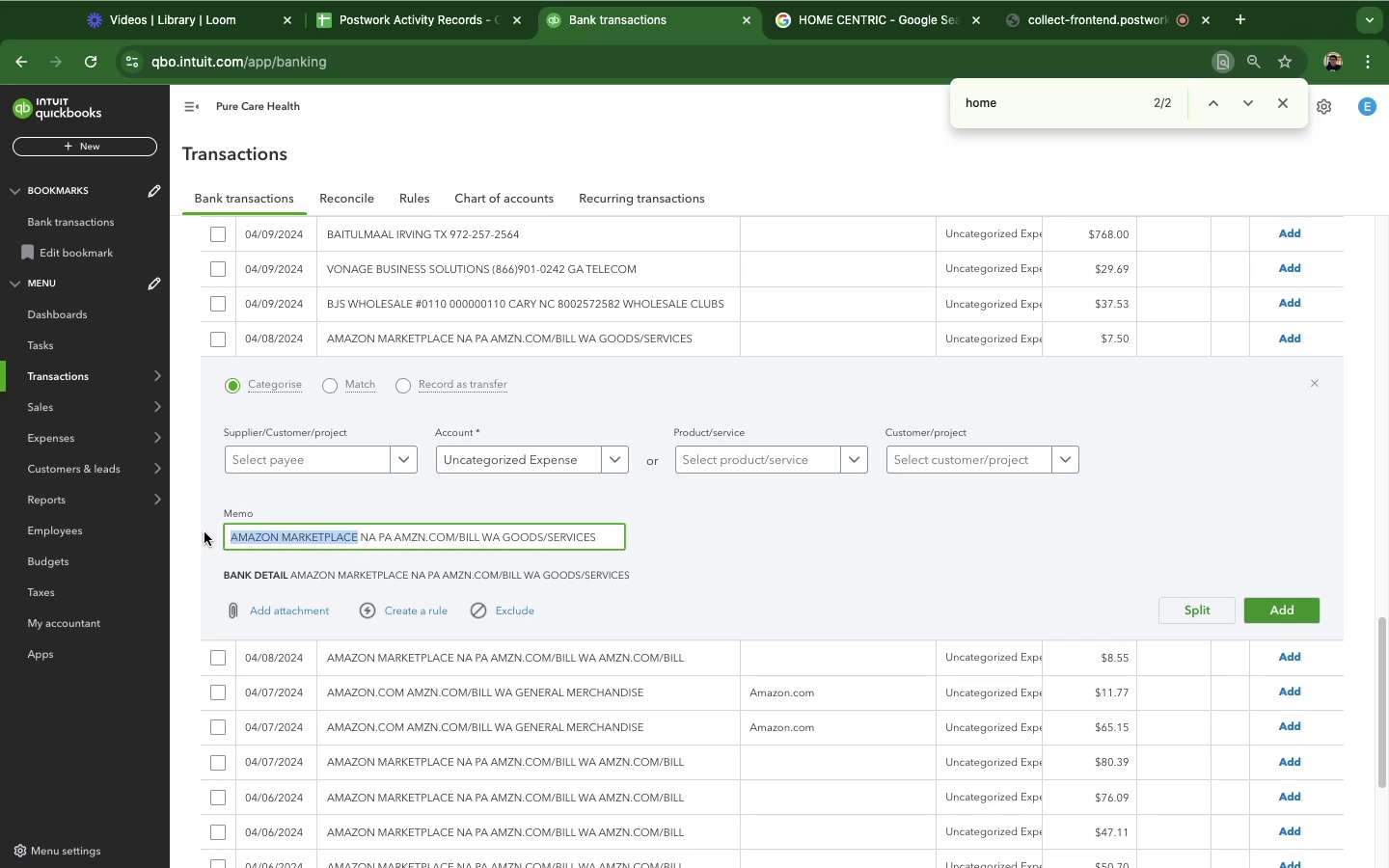 
hold_key(key=C, duration=0.53)
 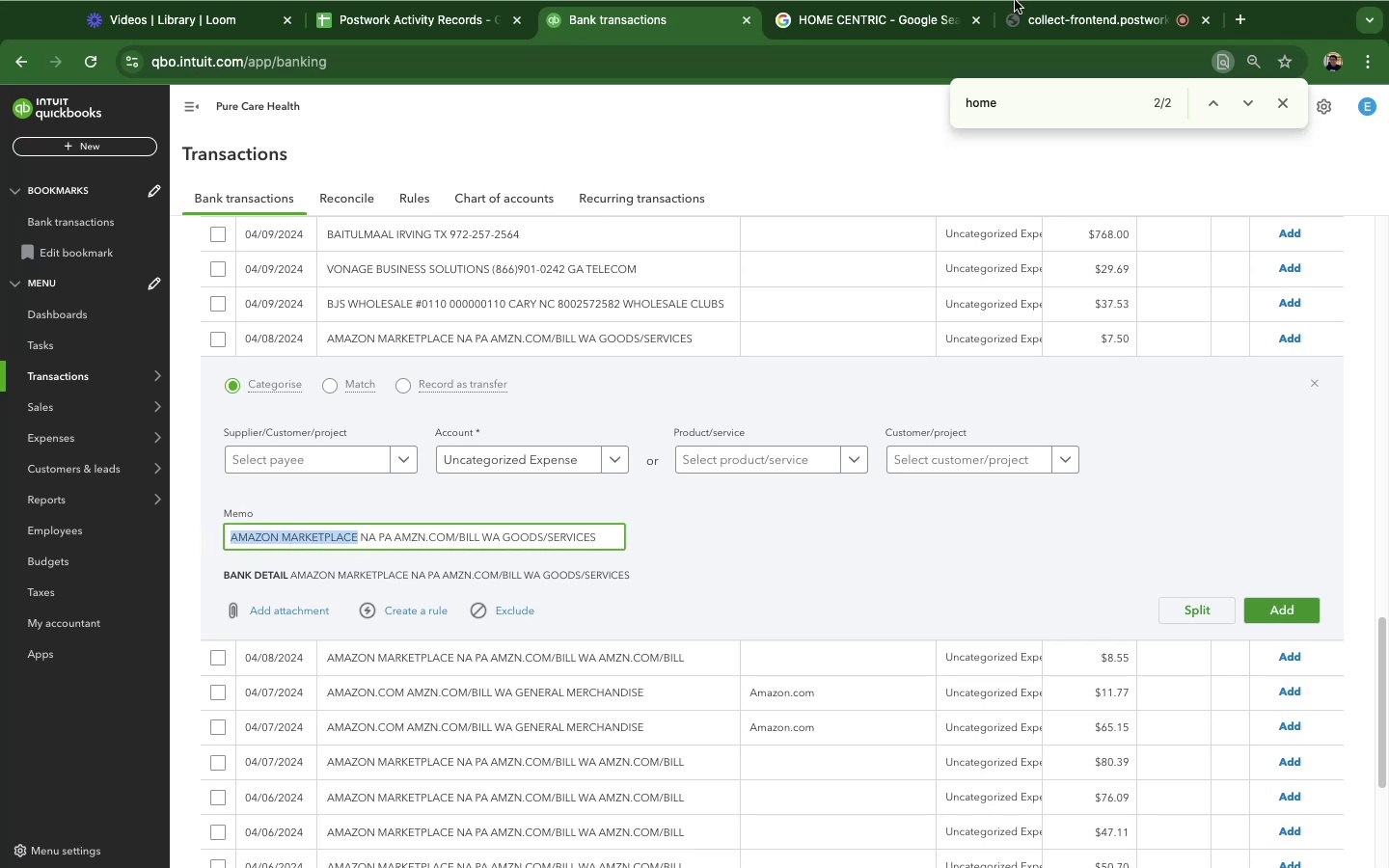 
key(Meta+C)
 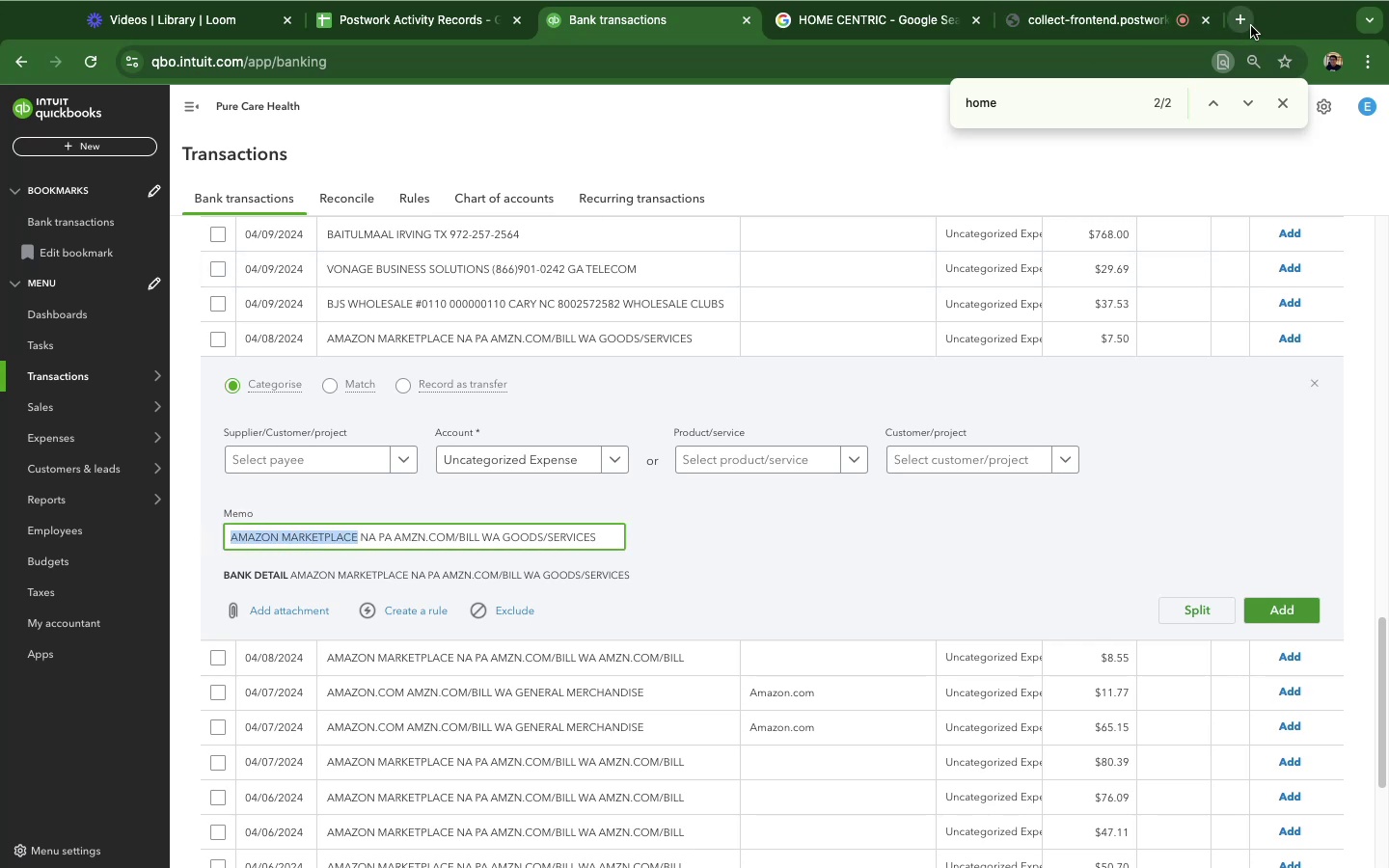 
left_click([1241, 22])
 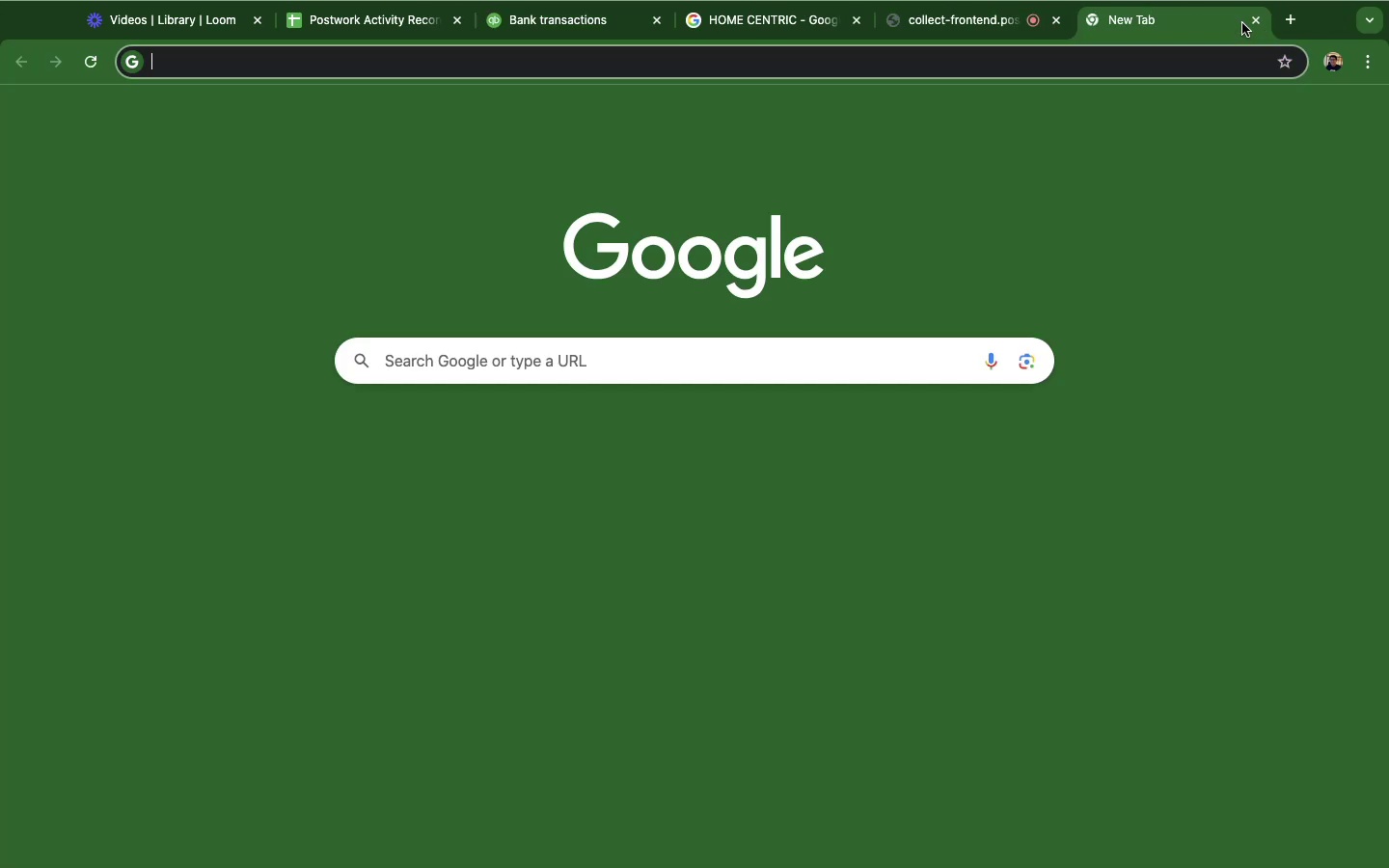 
key(Meta+CommandLeft)
 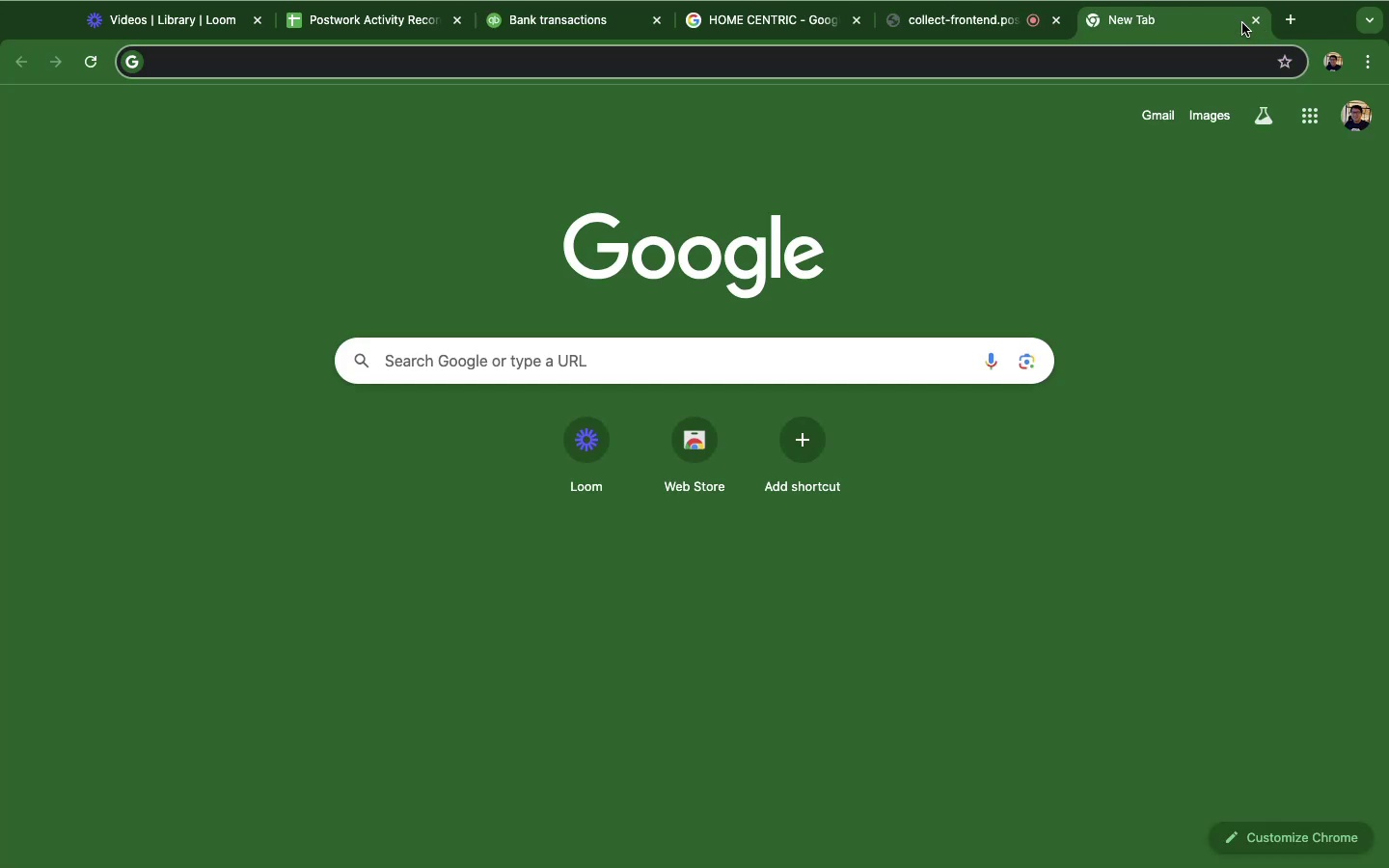 
key(Meta+V)
 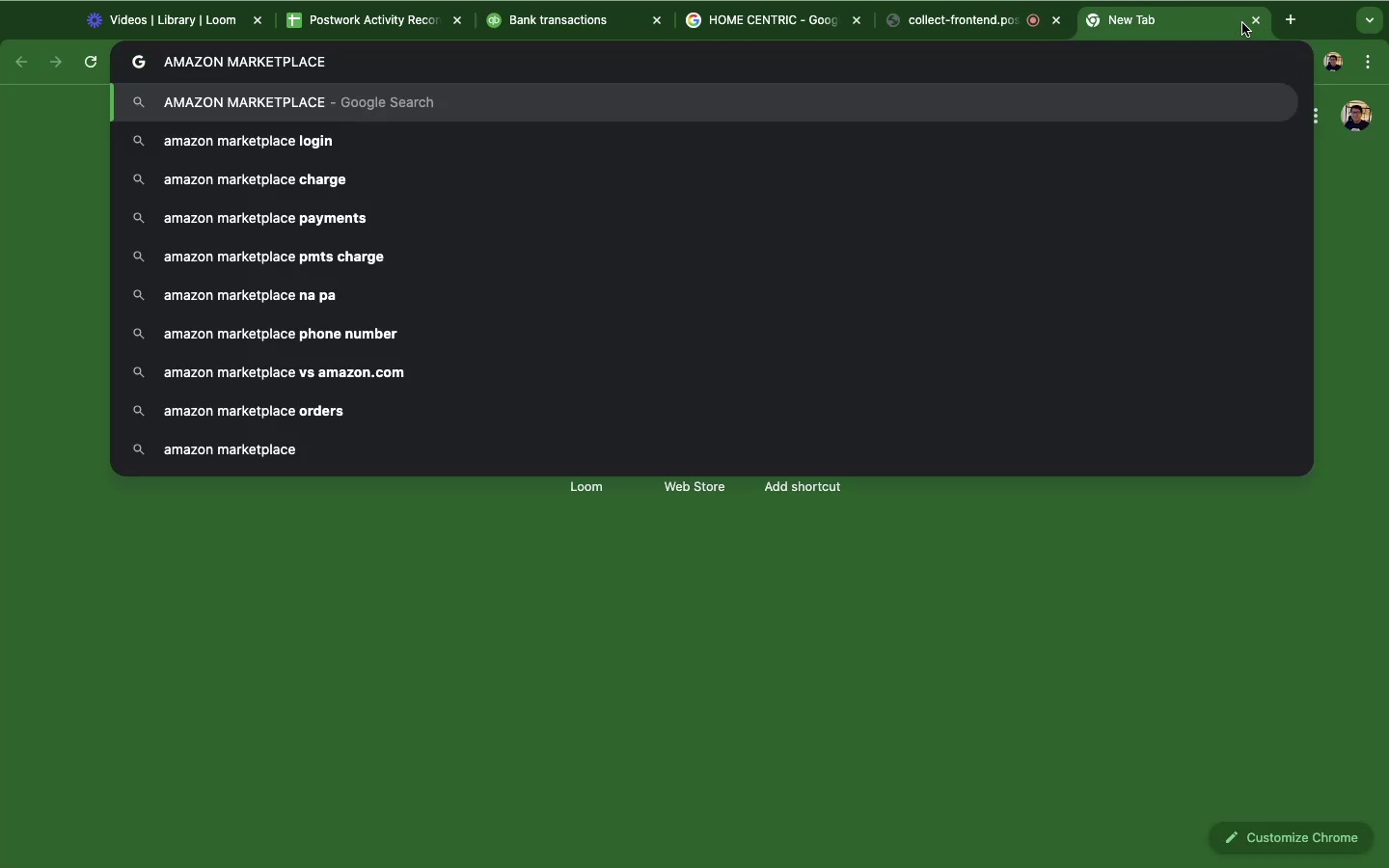 
key(Enter)
 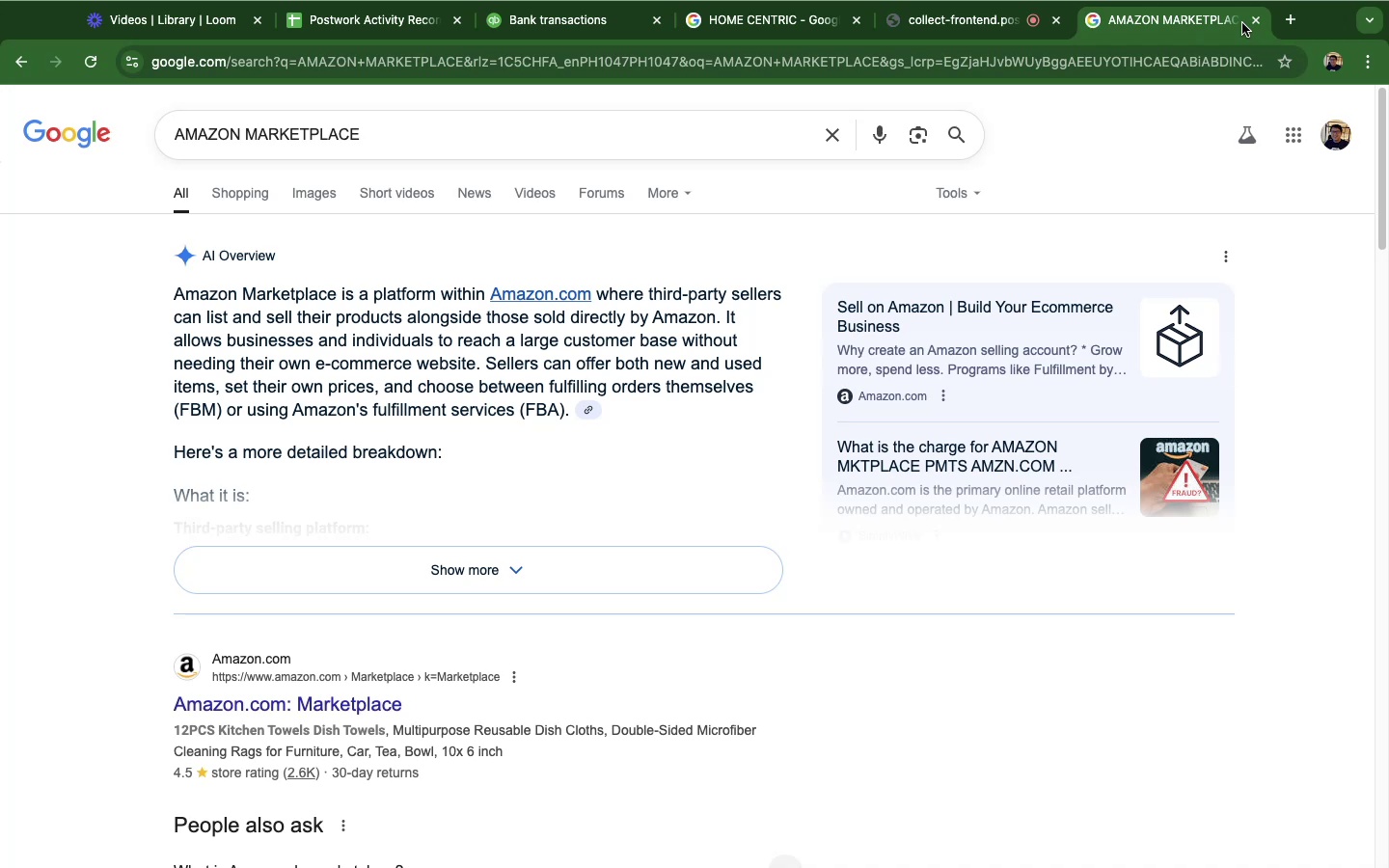 
wait(6.78)
 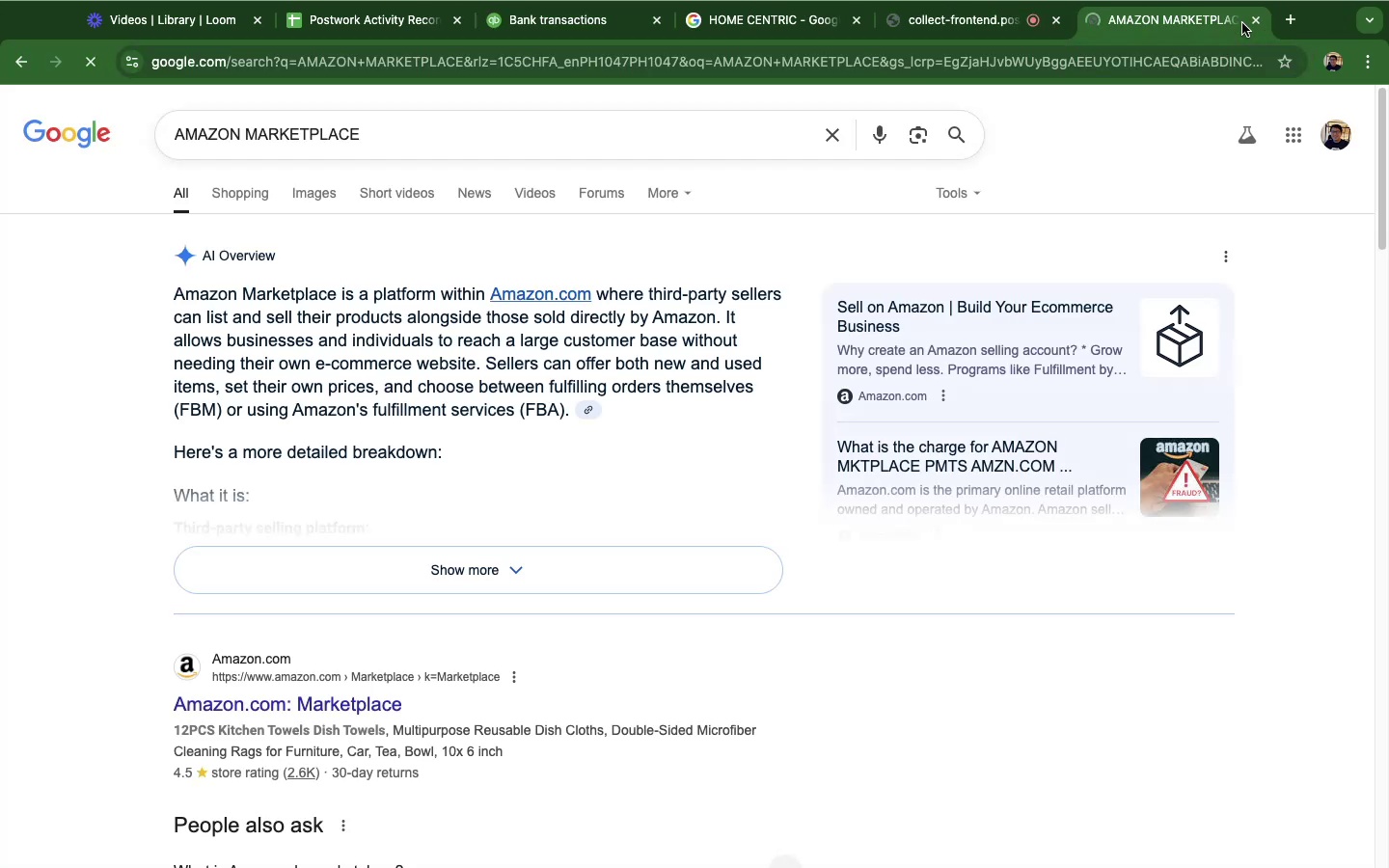 
left_click_drag(start_coordinate=[1204, 26], to_coordinate=[850, 36])
 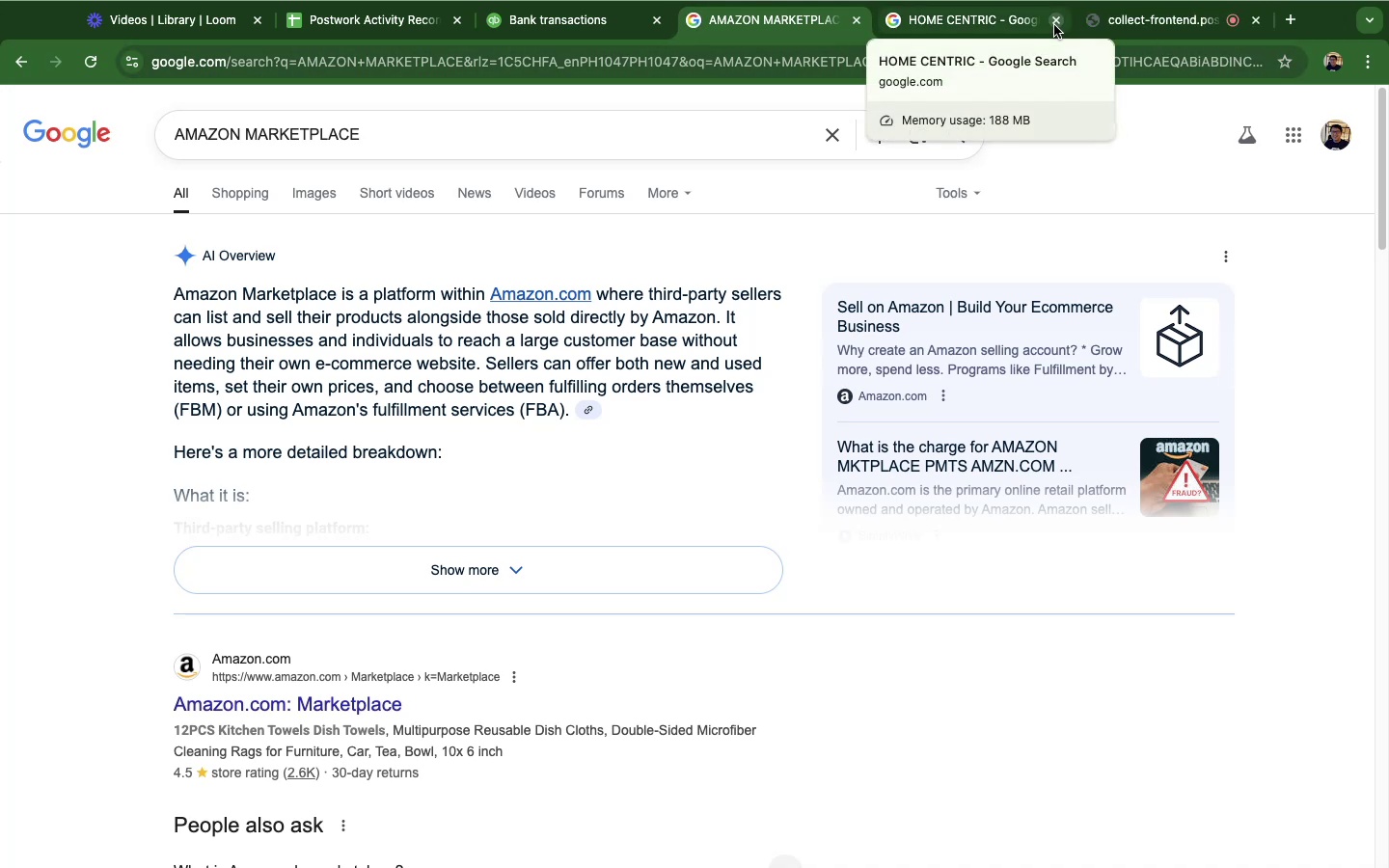 
left_click([1054, 25])
 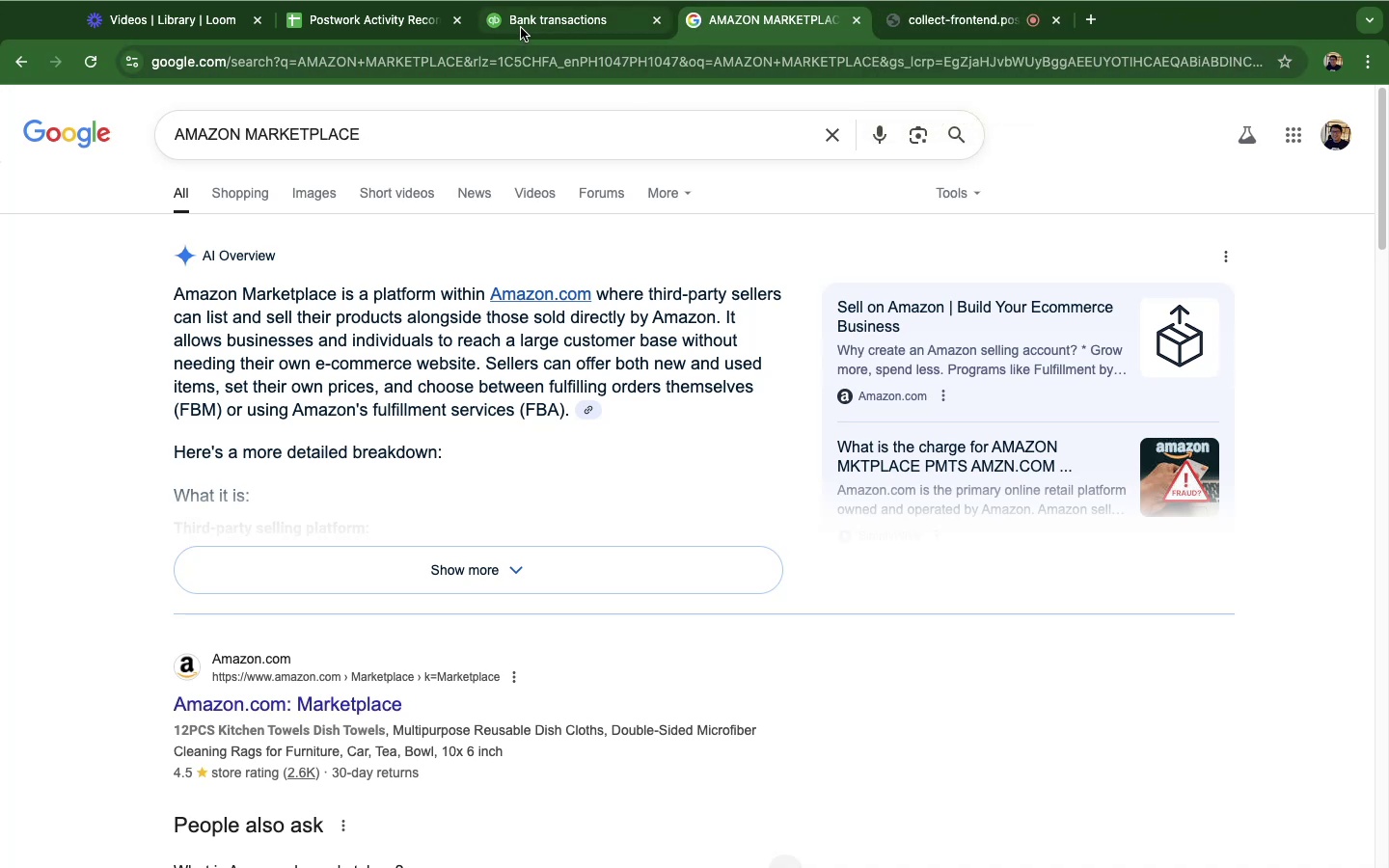 
left_click([522, 27])
 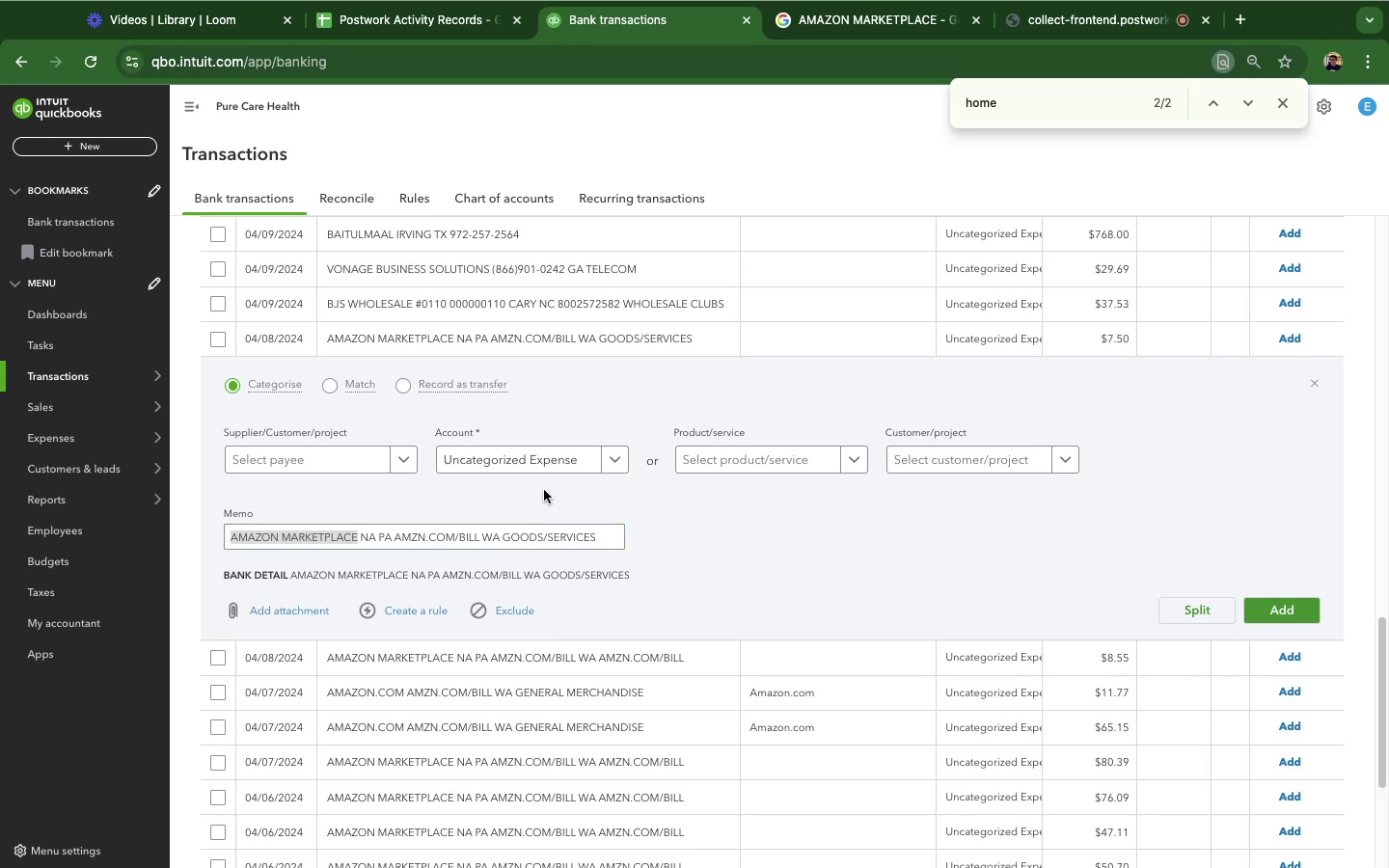 
wait(5.0)
 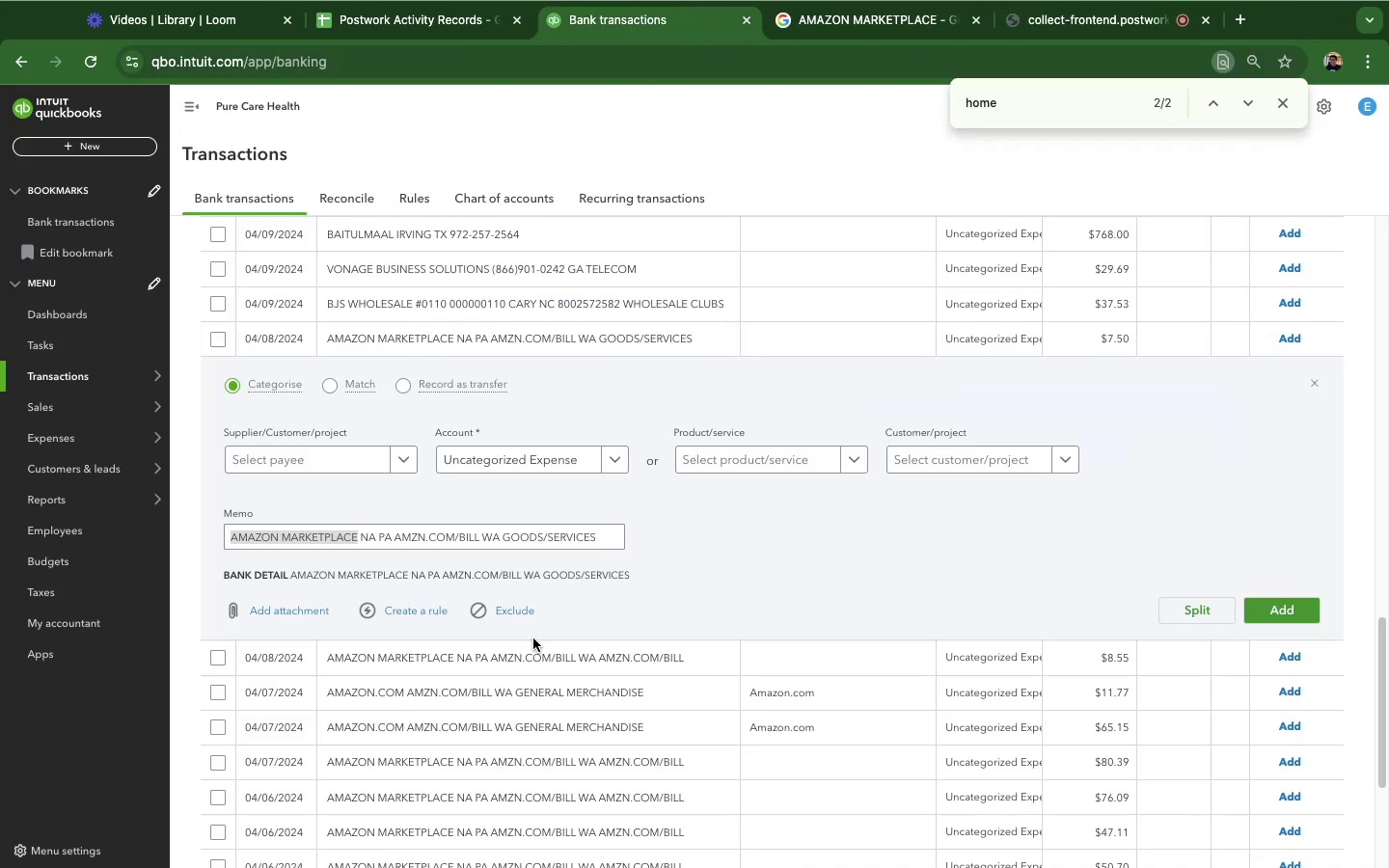 
double_click([546, 464])
 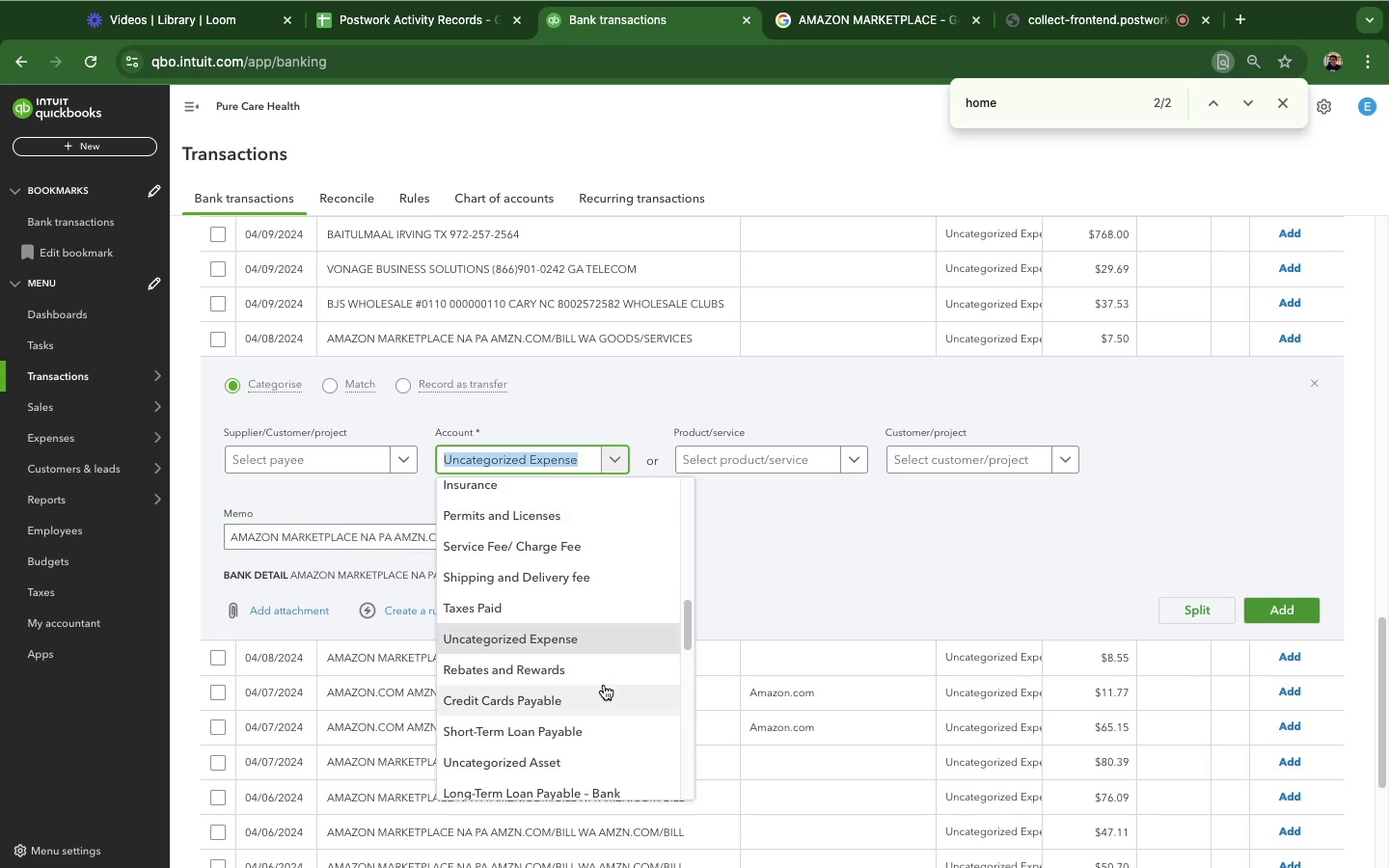 
scroll: coordinate [577, 714], scroll_direction: down, amount: 21.0
 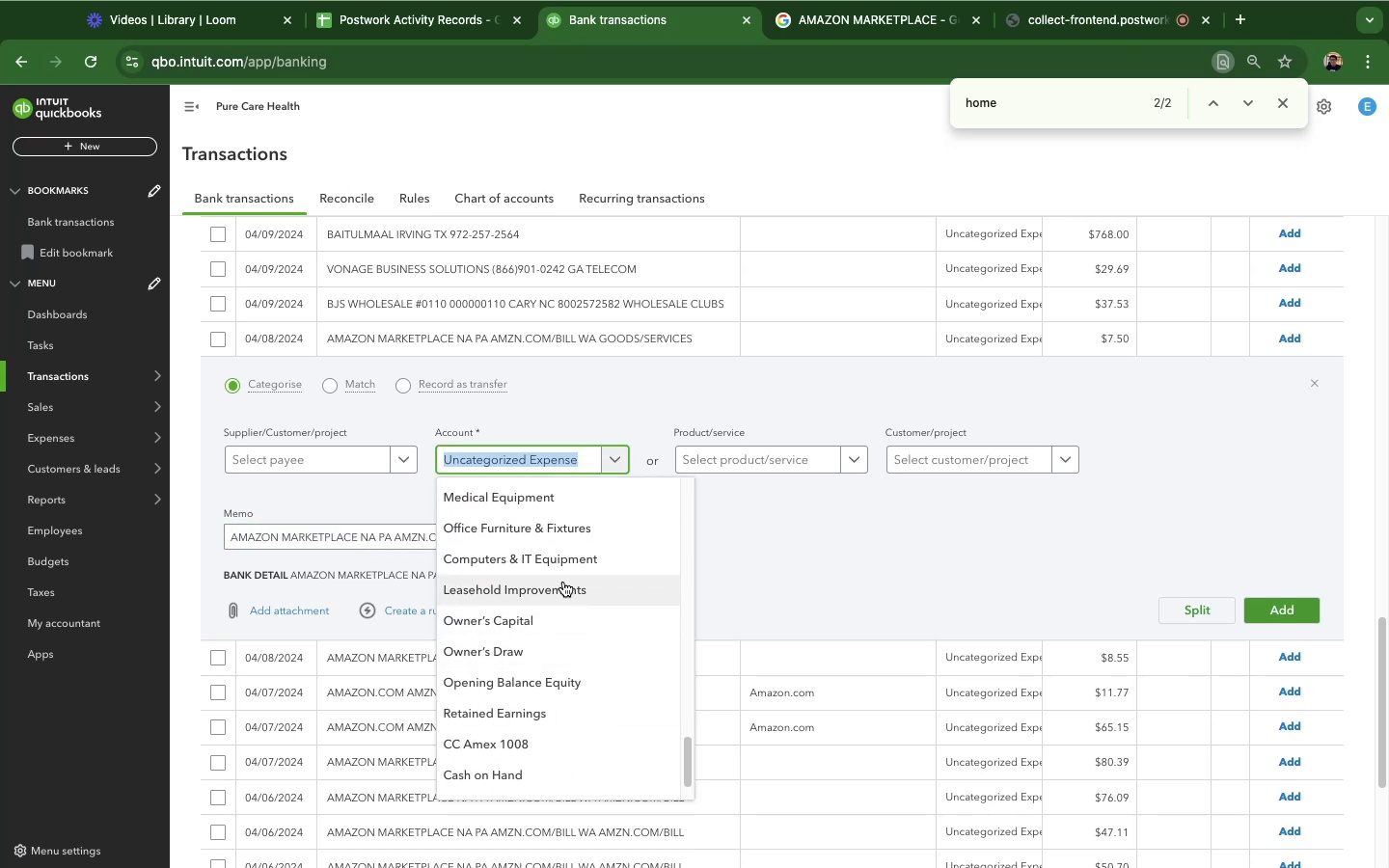 
scroll: coordinate [563, 582], scroll_direction: up, amount: 56.0
 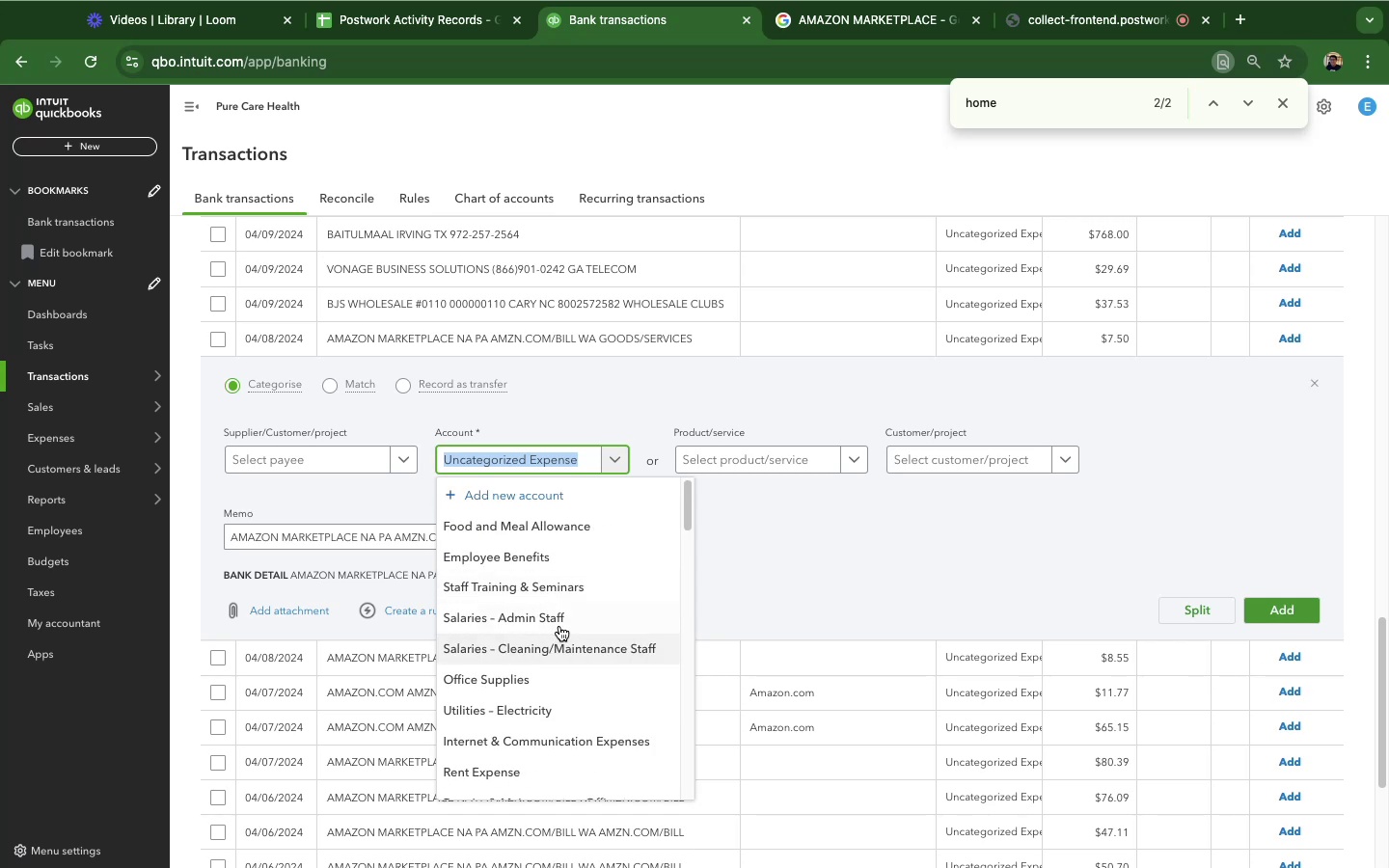 
scroll: coordinate [542, 646], scroll_direction: down, amount: 14.0
 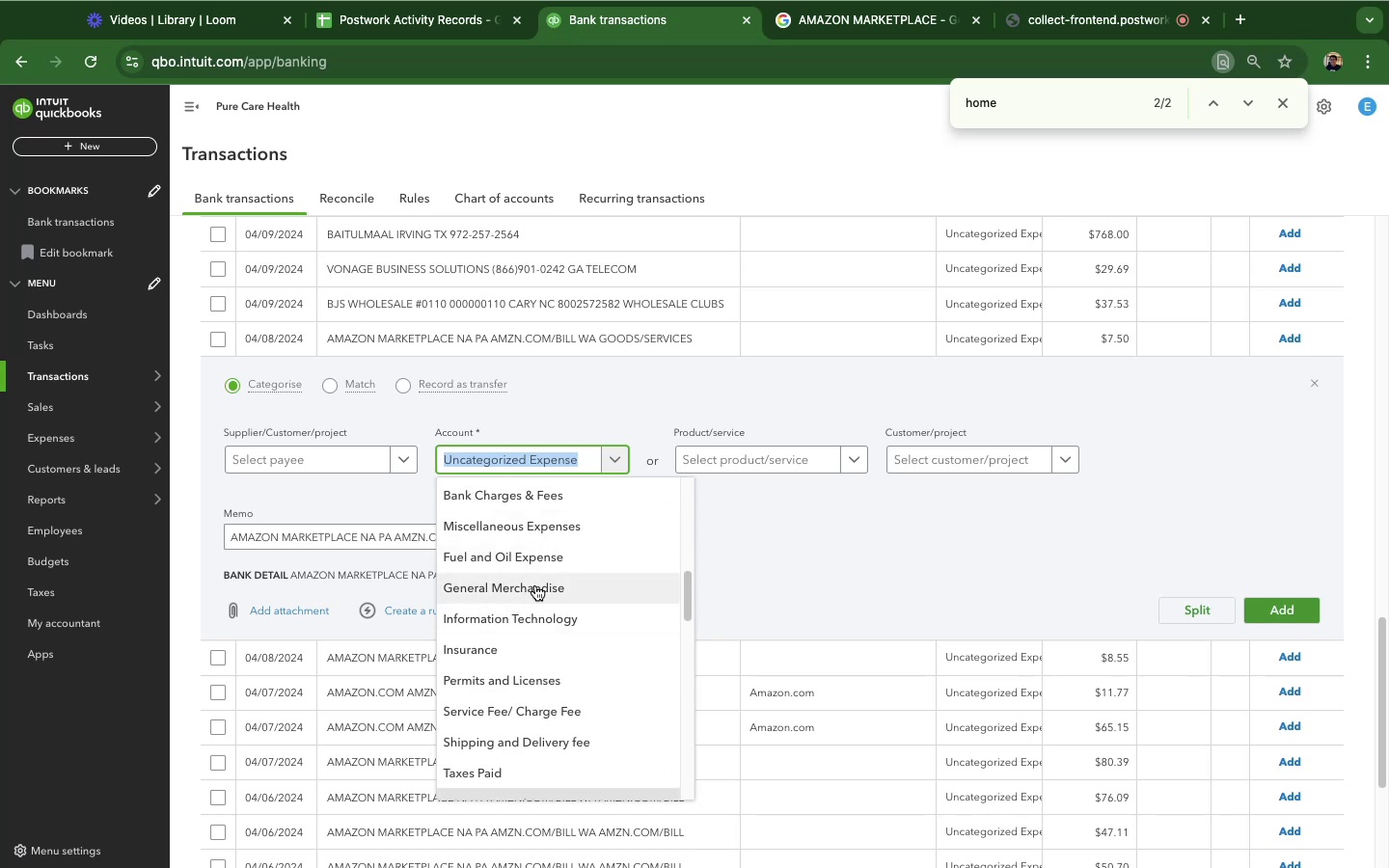 
left_click([535, 583])
 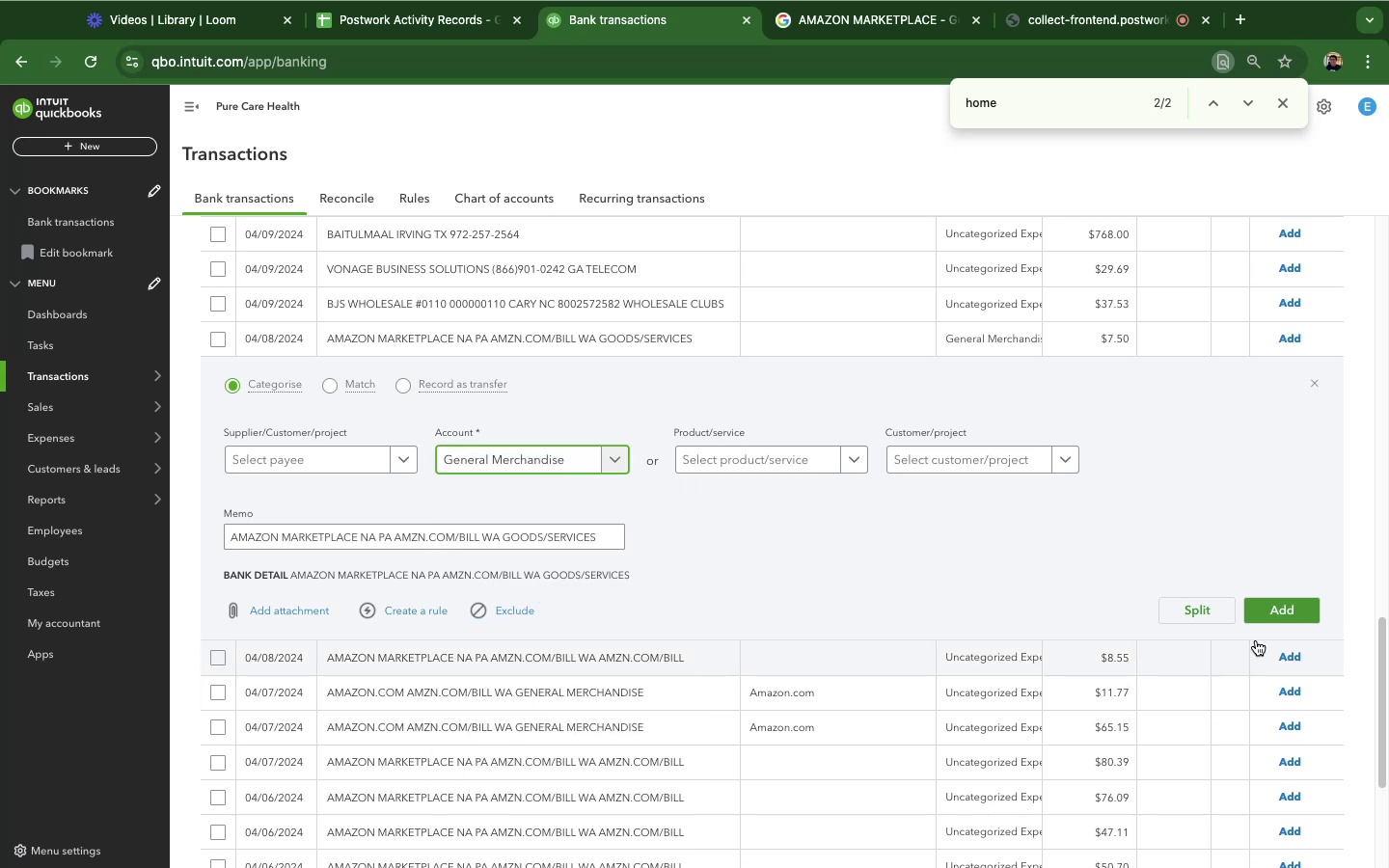 
left_click([1272, 614])
 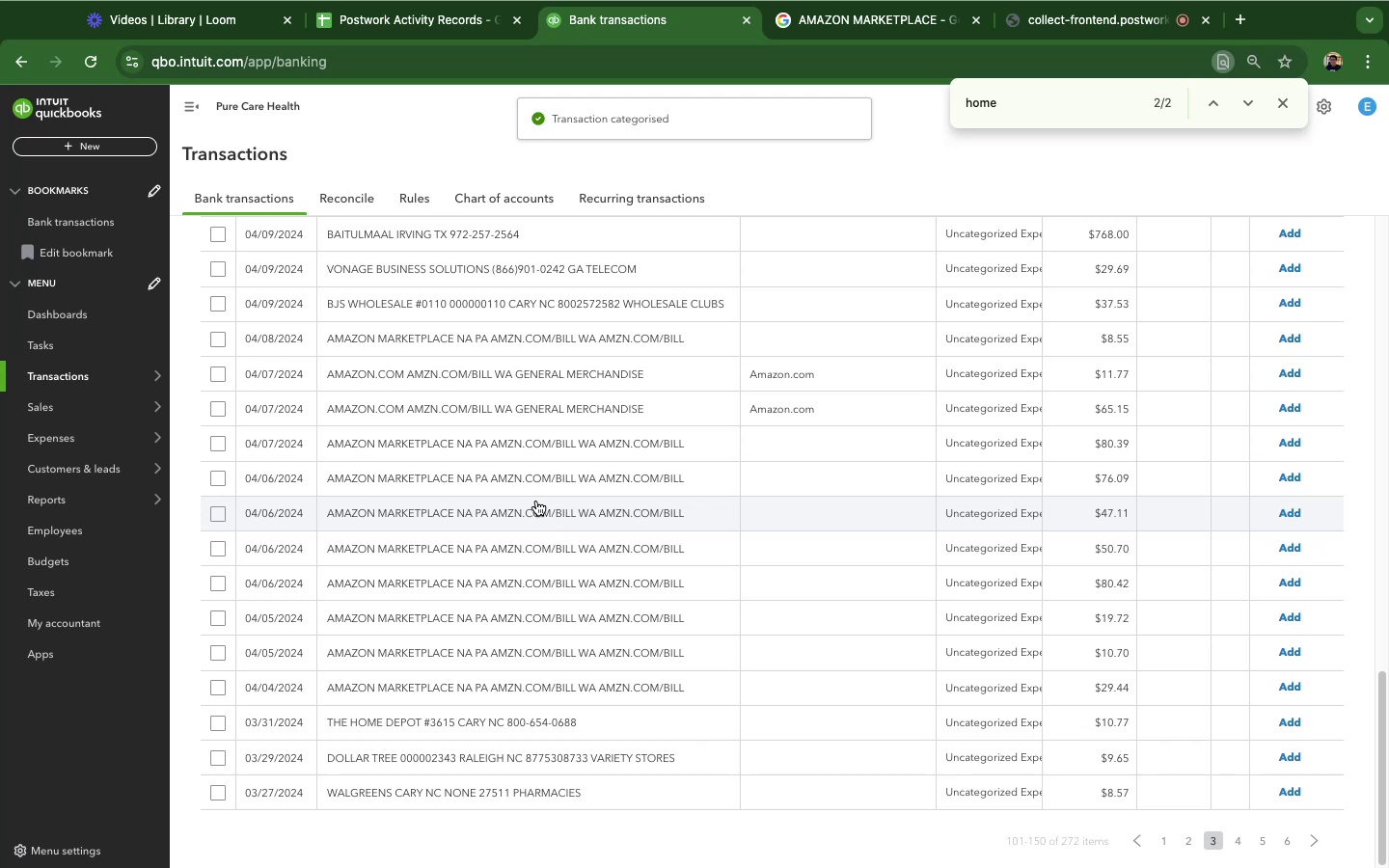 
left_click([469, 446])
 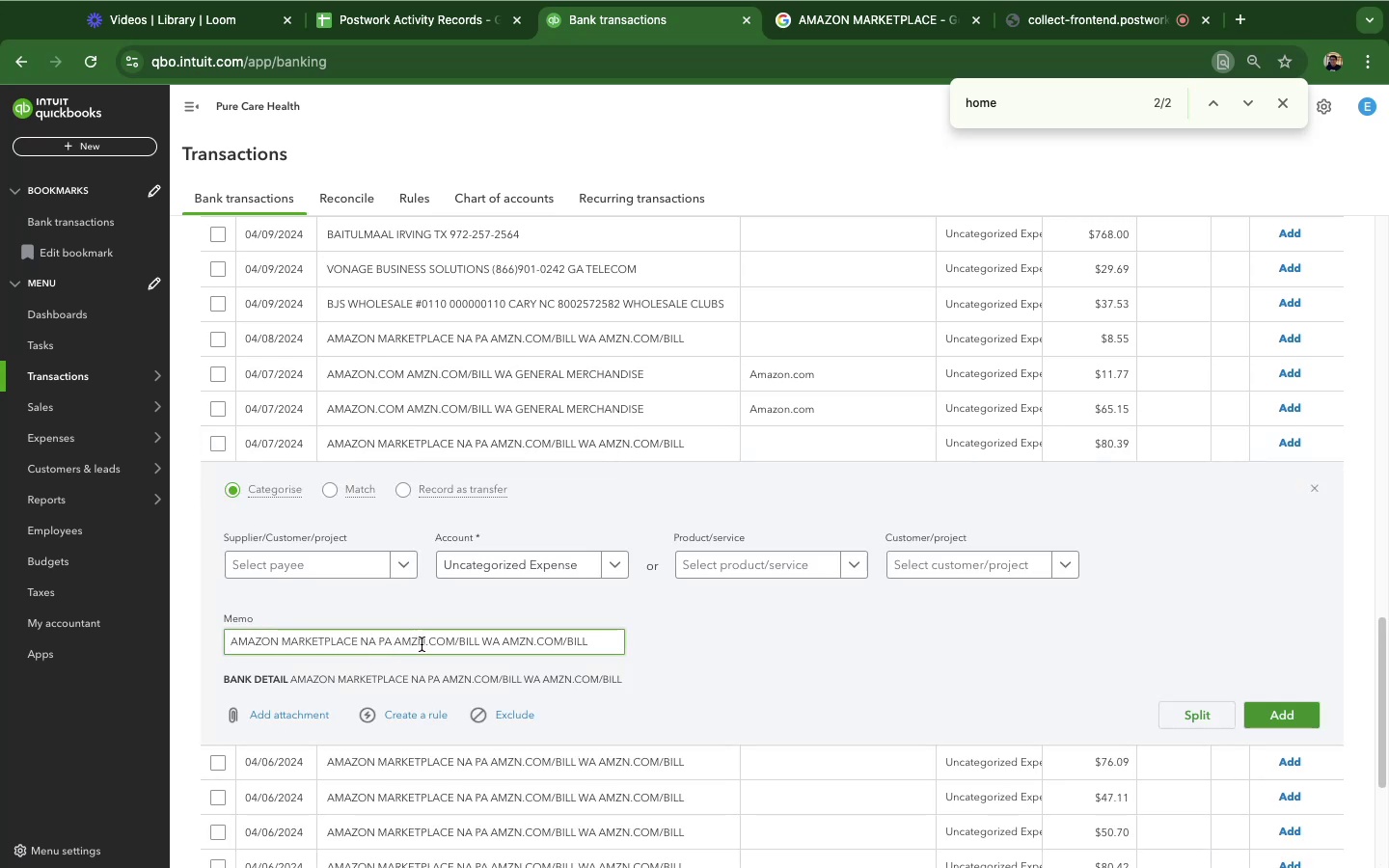 
left_click_drag(start_coordinate=[452, 638], to_coordinate=[194, 638])
 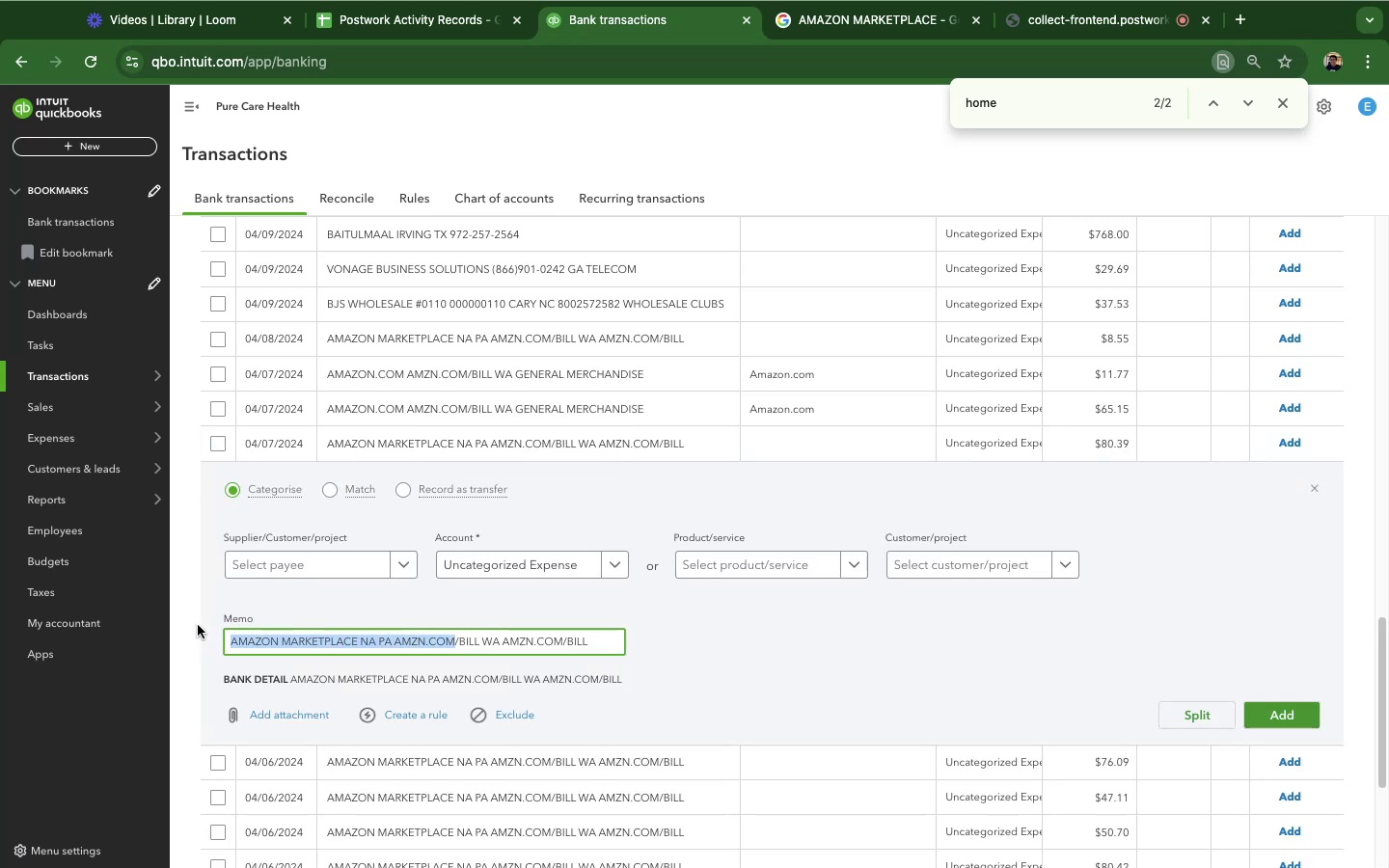 
hold_key(key=CommandLeft, duration=0.78)
 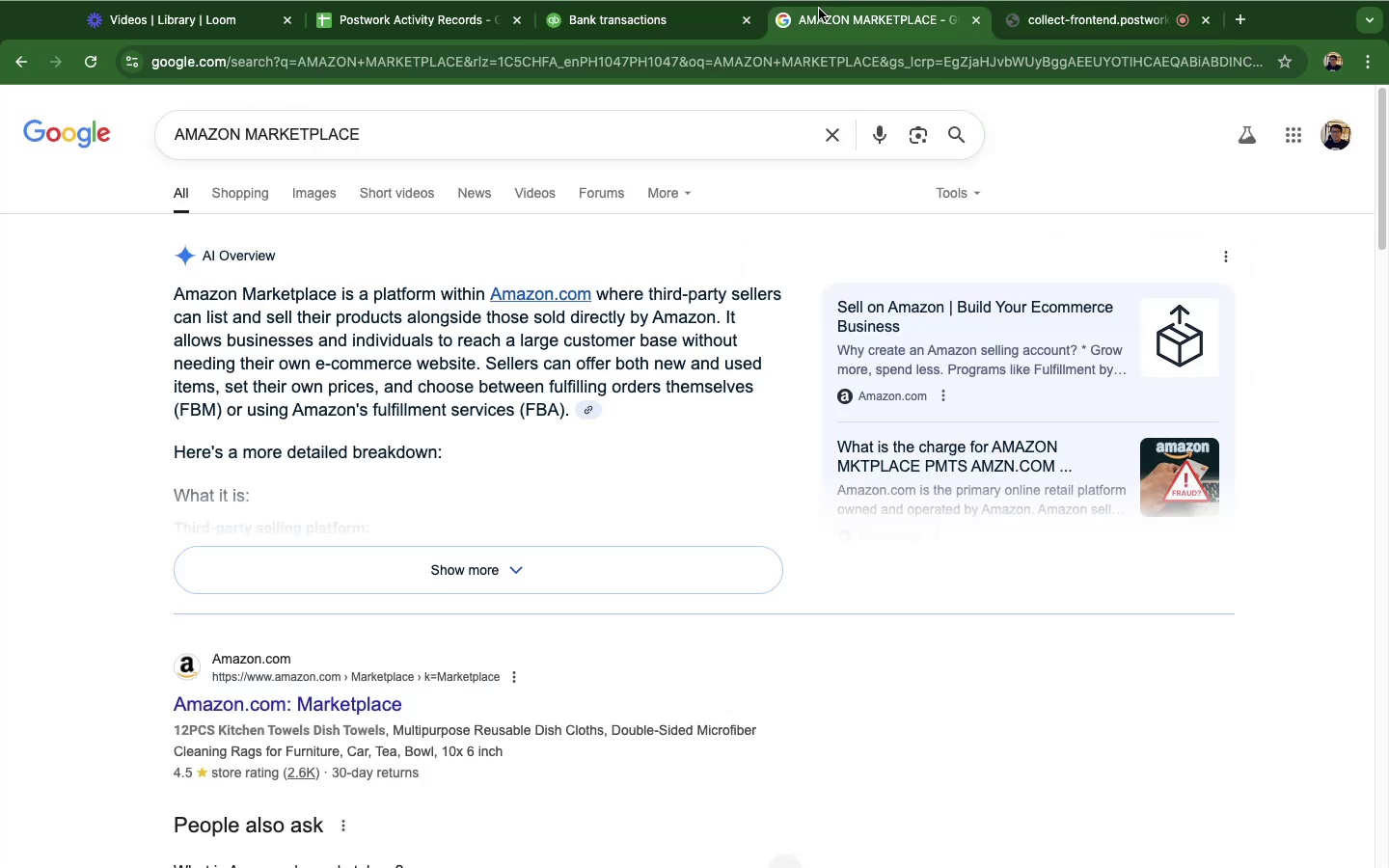 
hold_key(key=C, duration=0.53)
 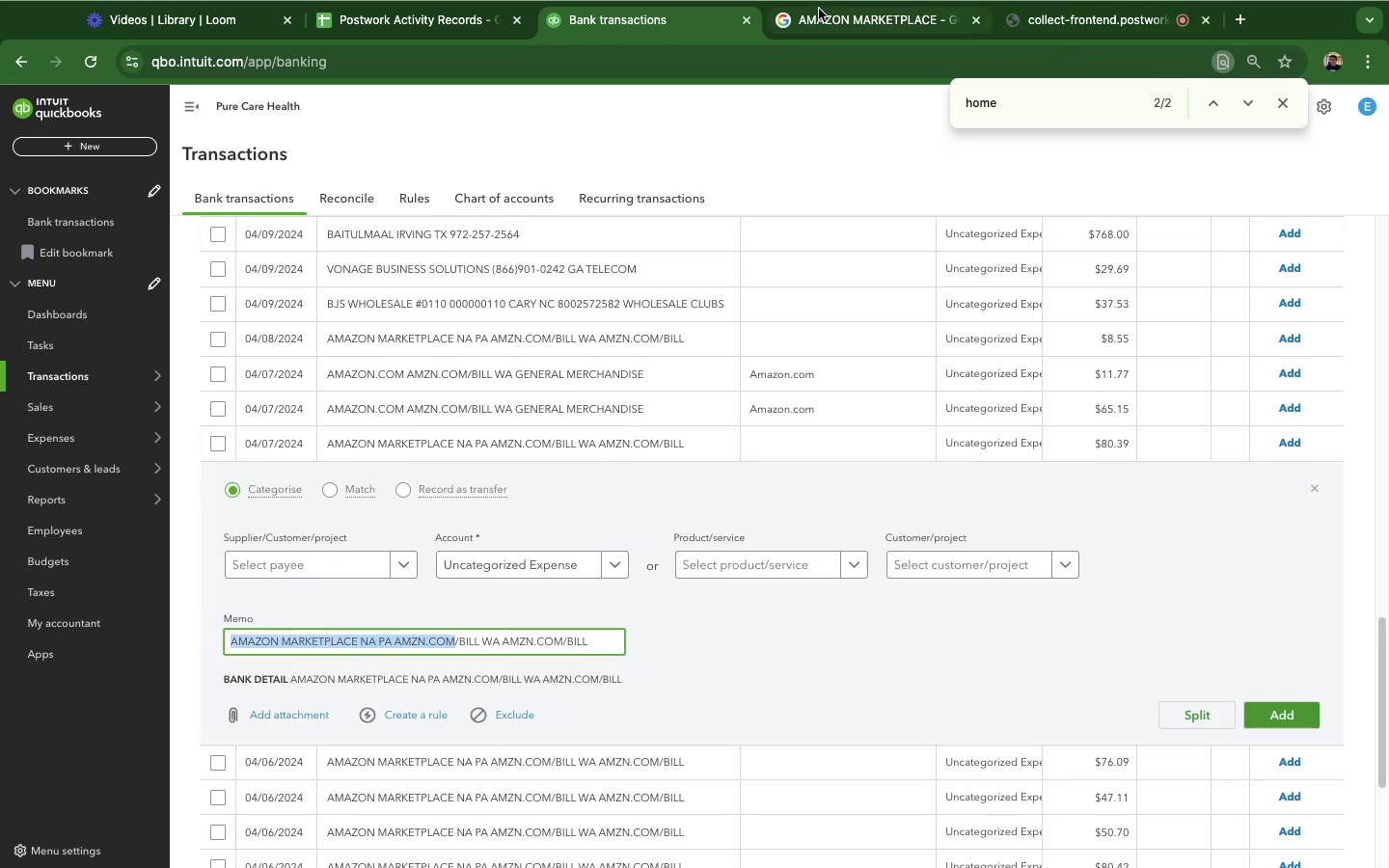 
left_click([819, 9])
 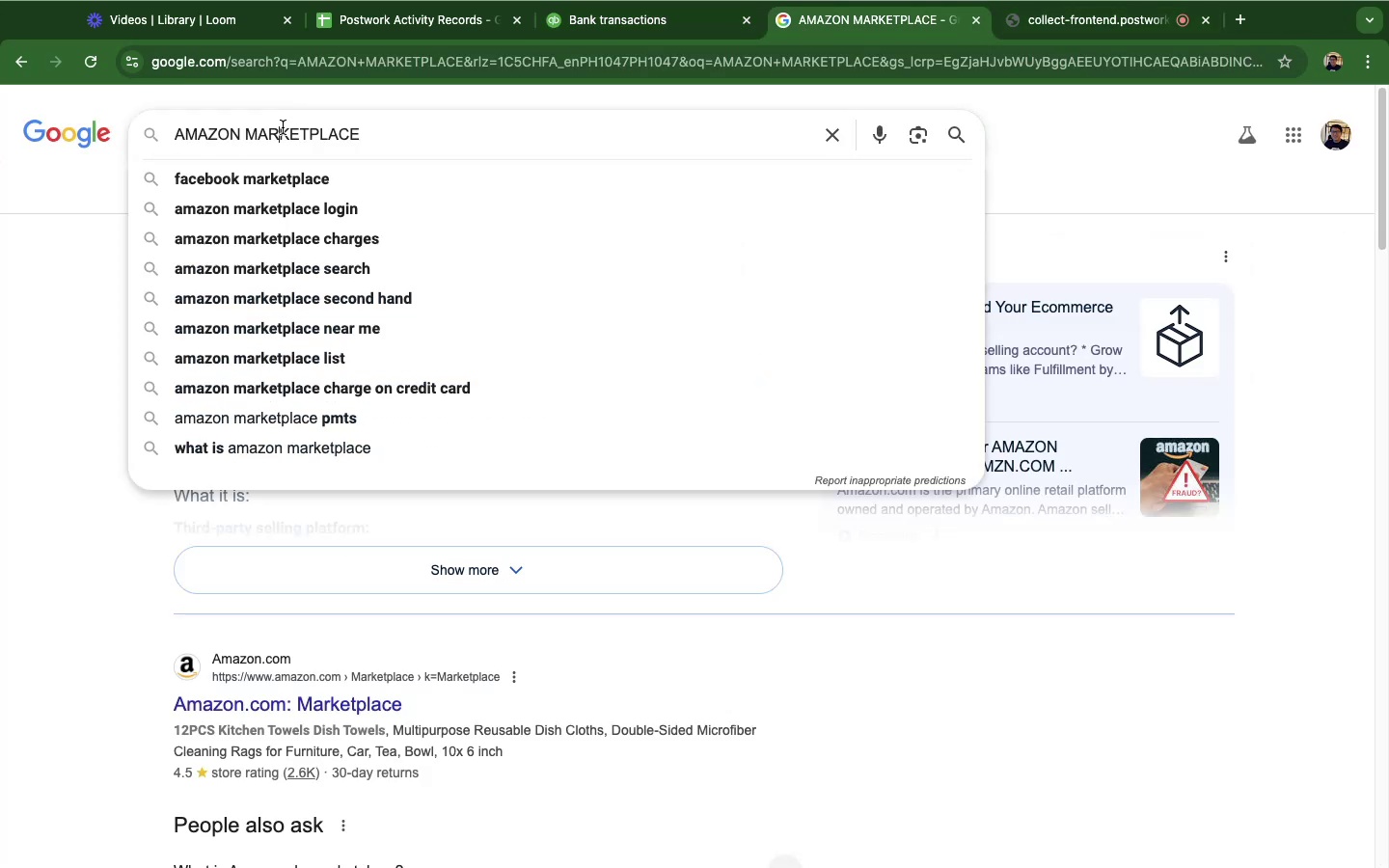 
double_click([283, 127])
 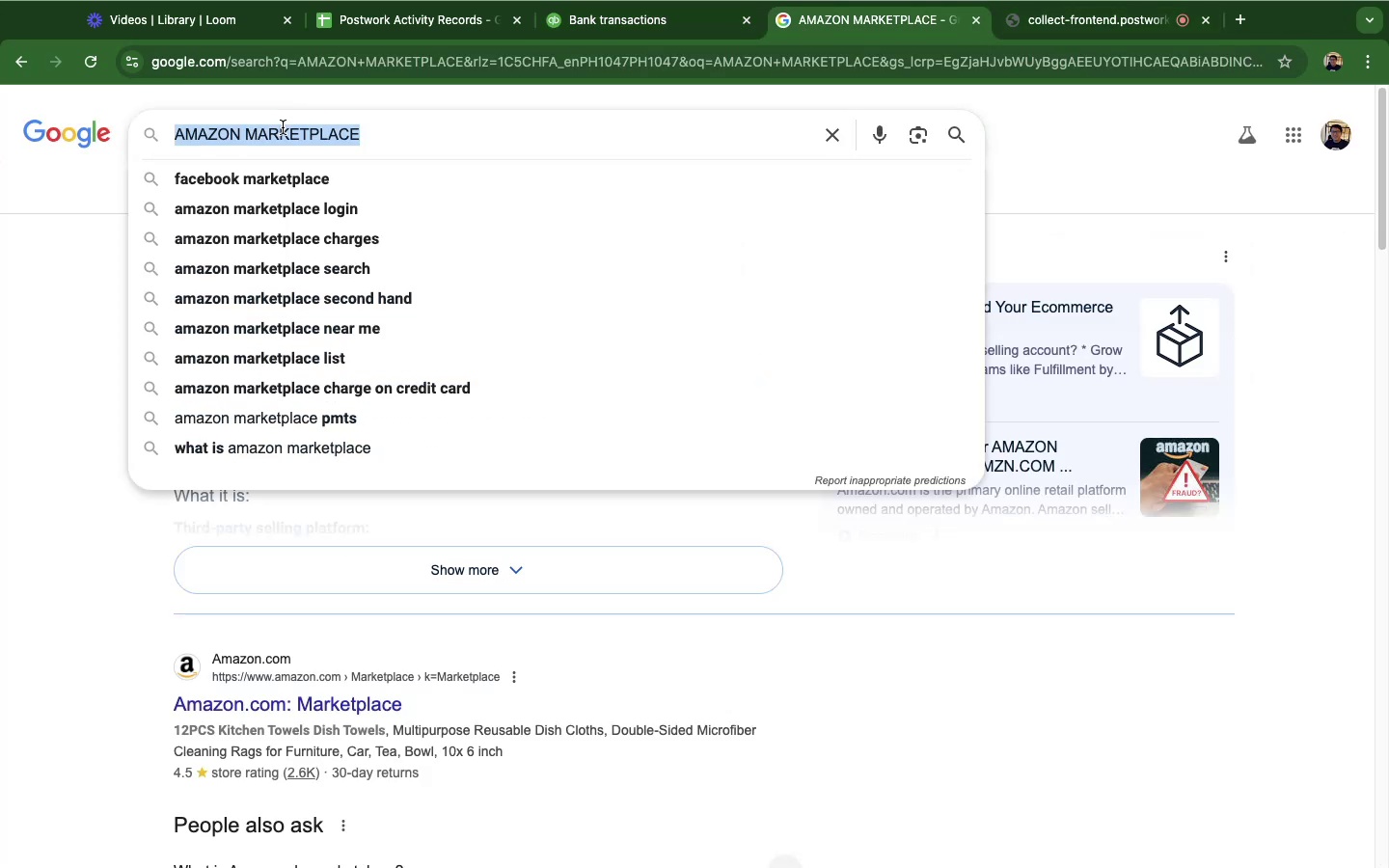 
triple_click([283, 127])
 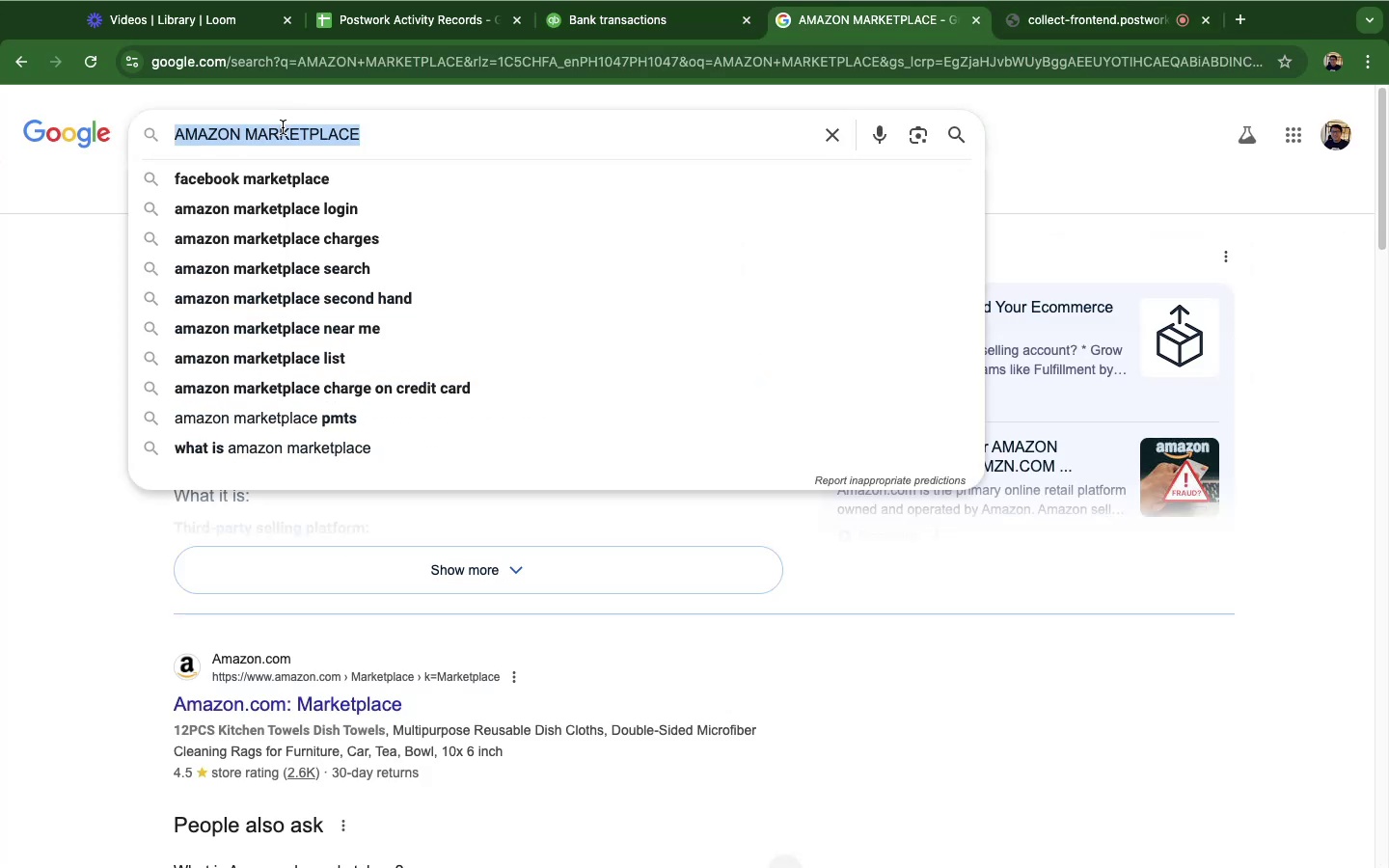 
key(Meta+CommandLeft)
 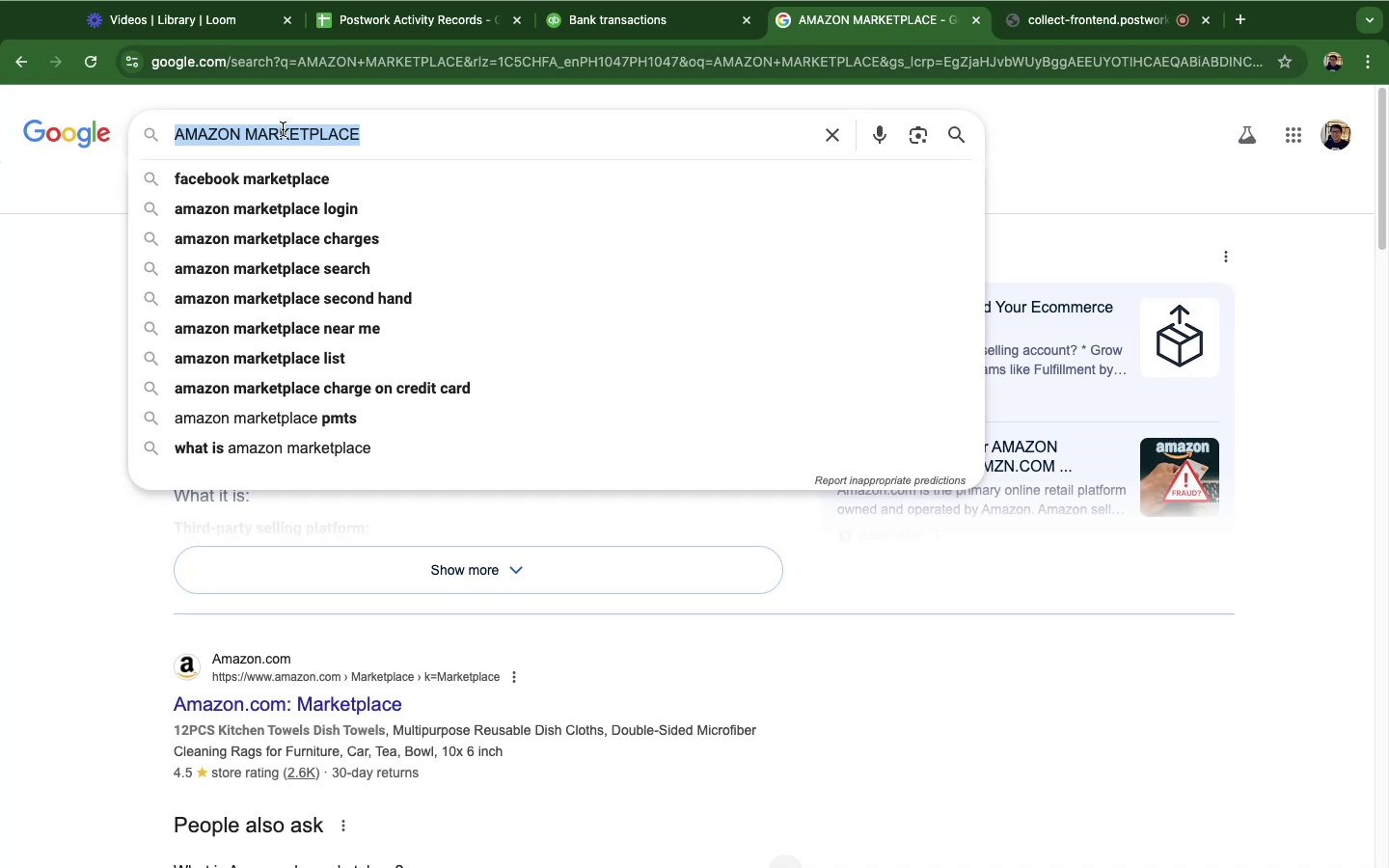 
key(Meta+V)
 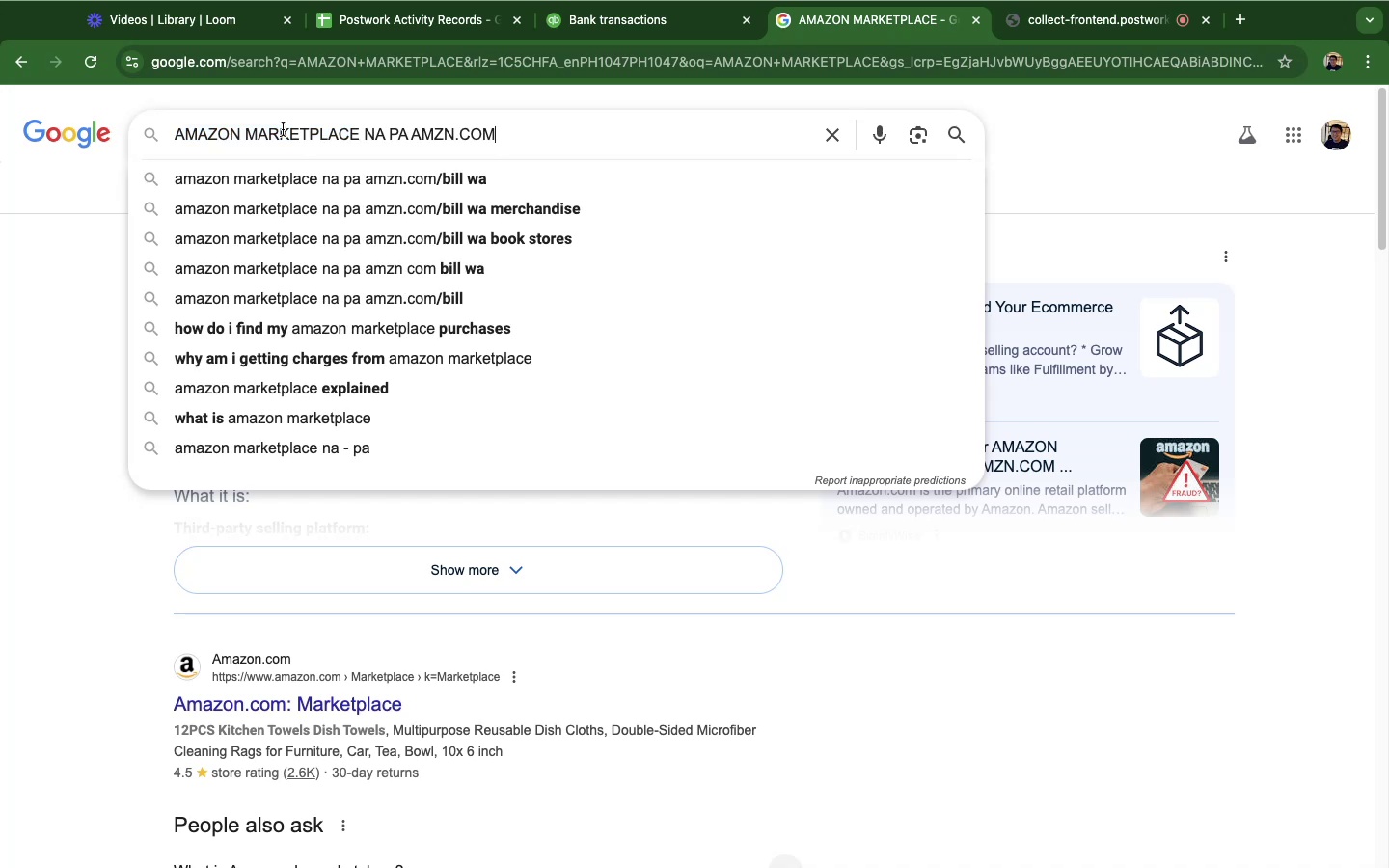 
key(Enter)
 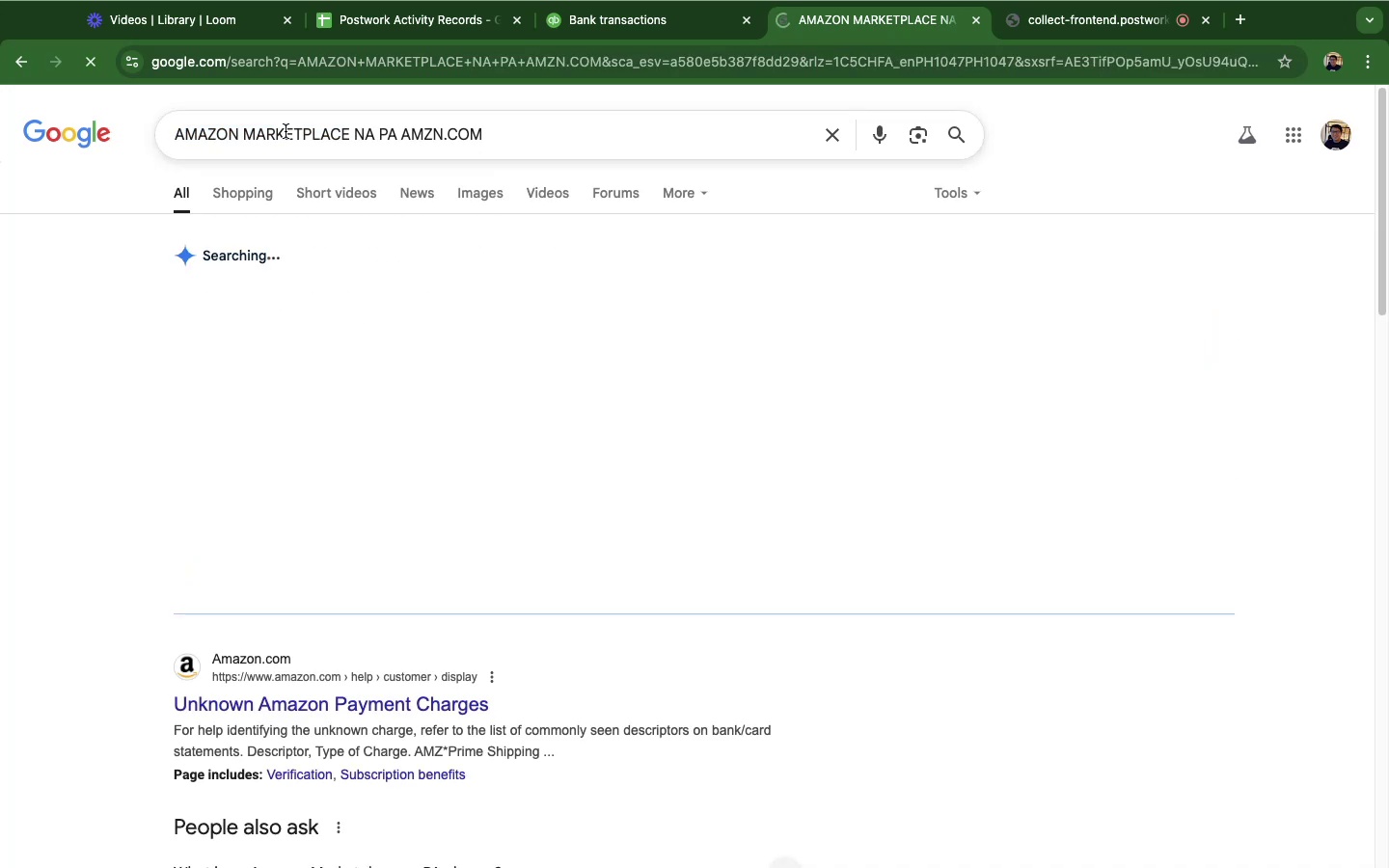 
mouse_move([1027, 462])
 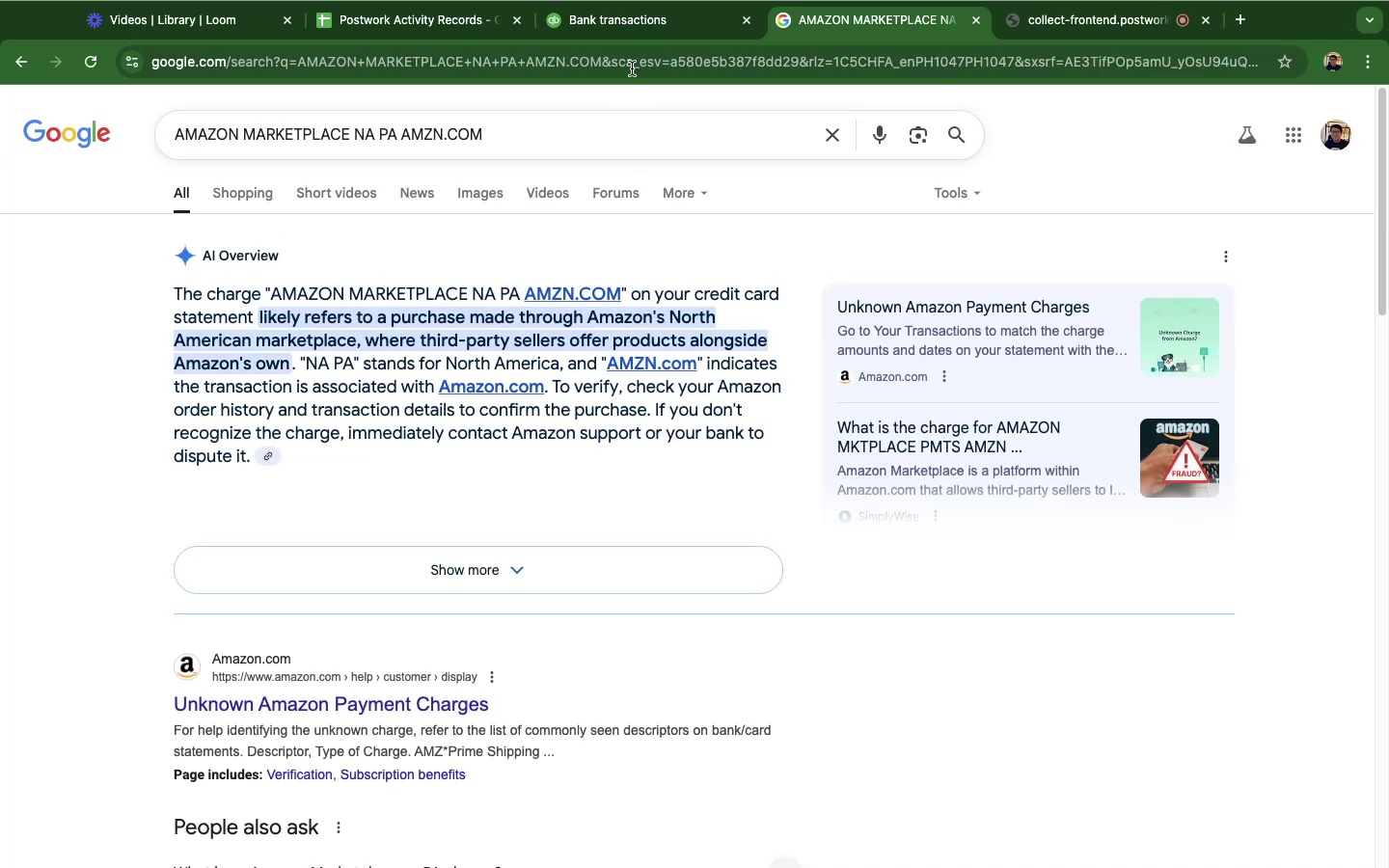 
left_click([616, 31])
 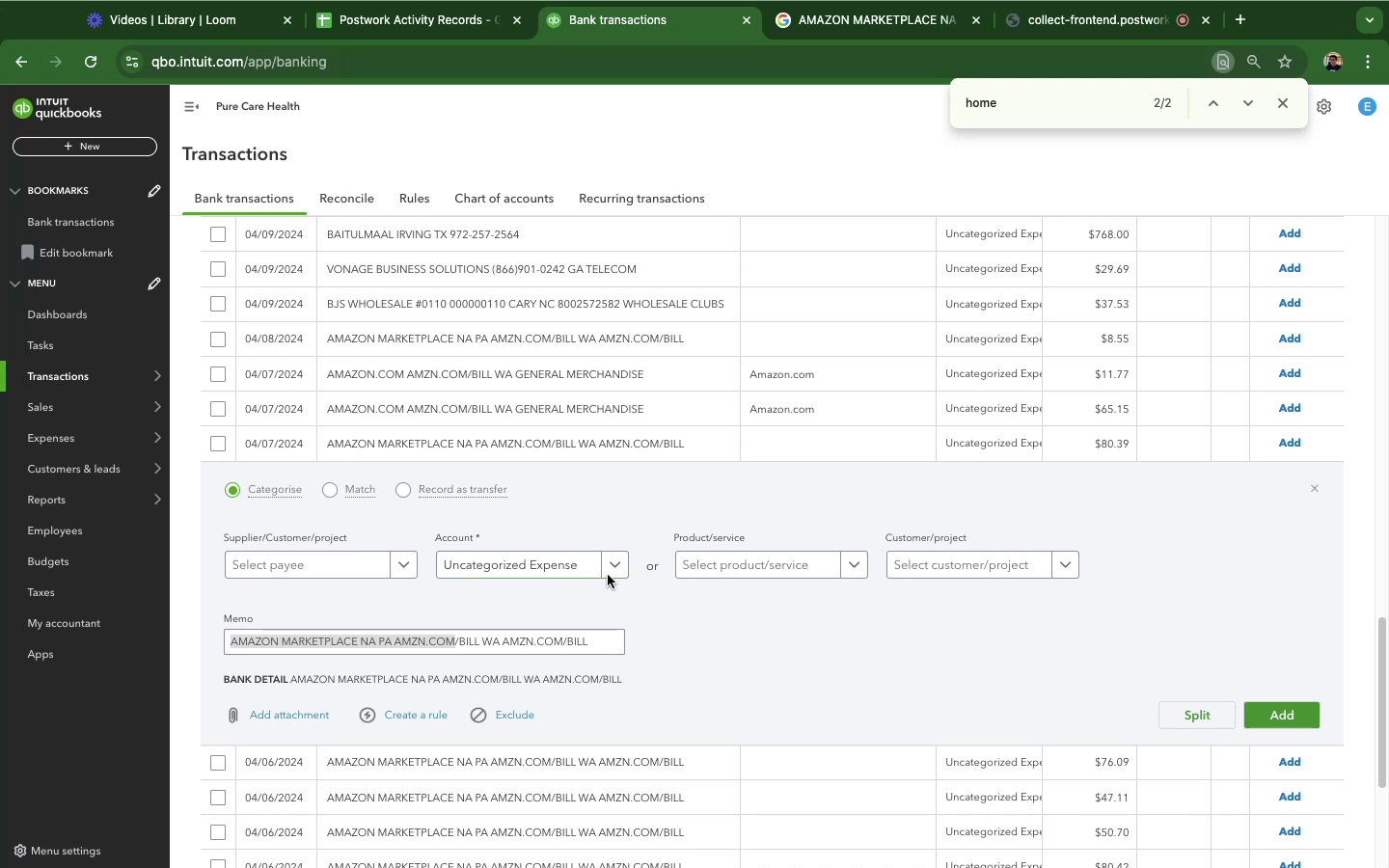 
left_click([611, 570])
 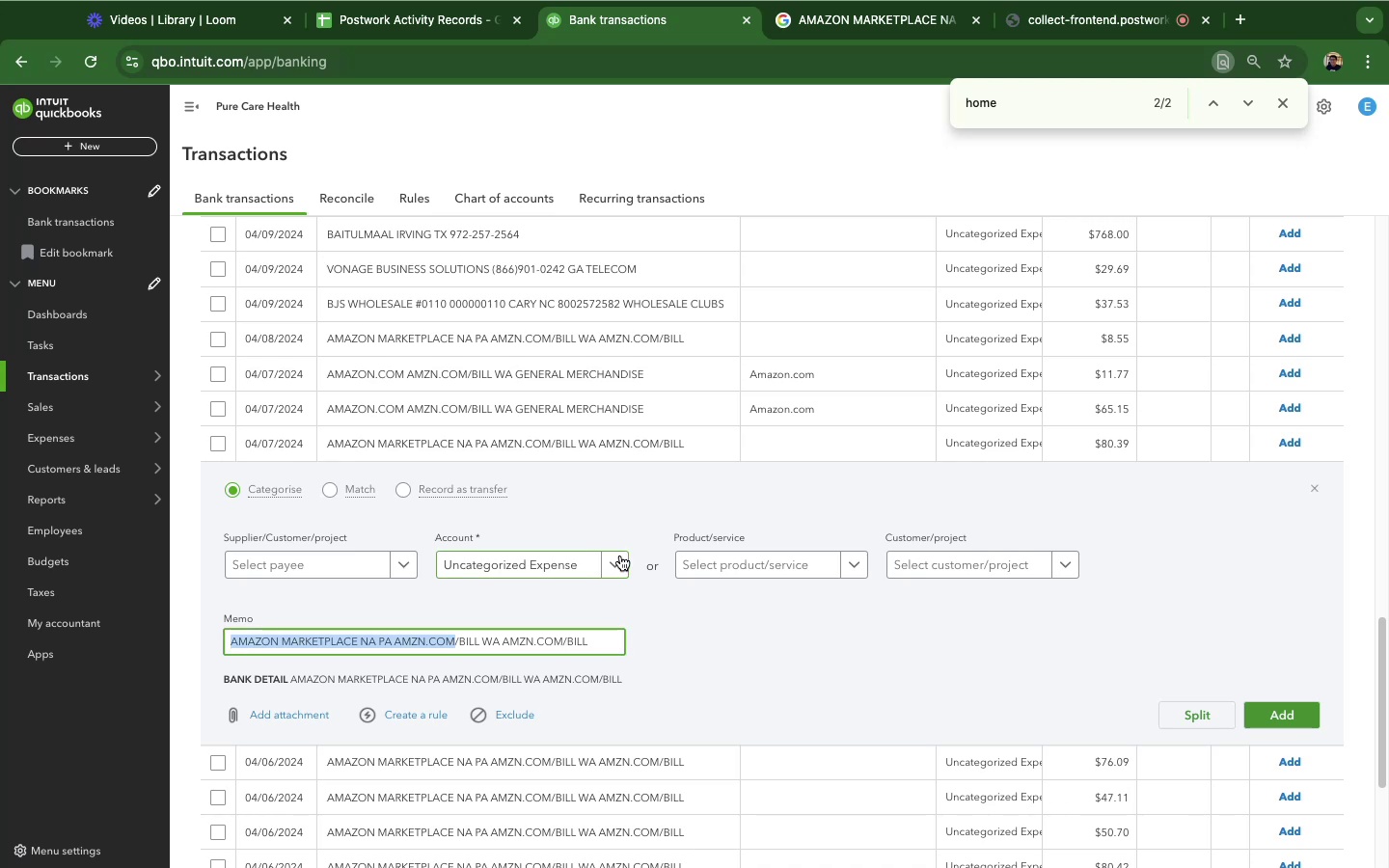 
left_click([620, 556])
 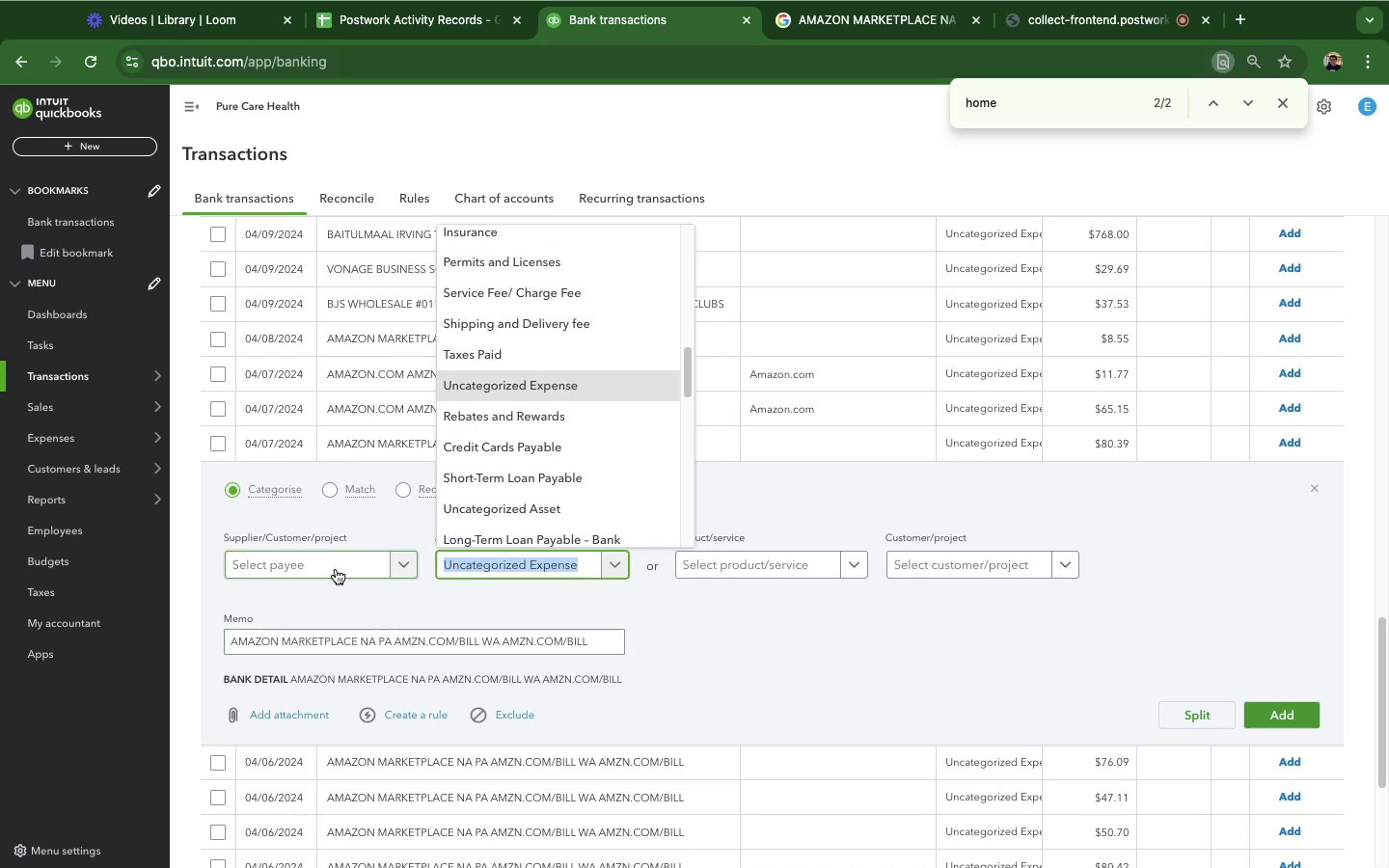 
left_click([188, 571])
 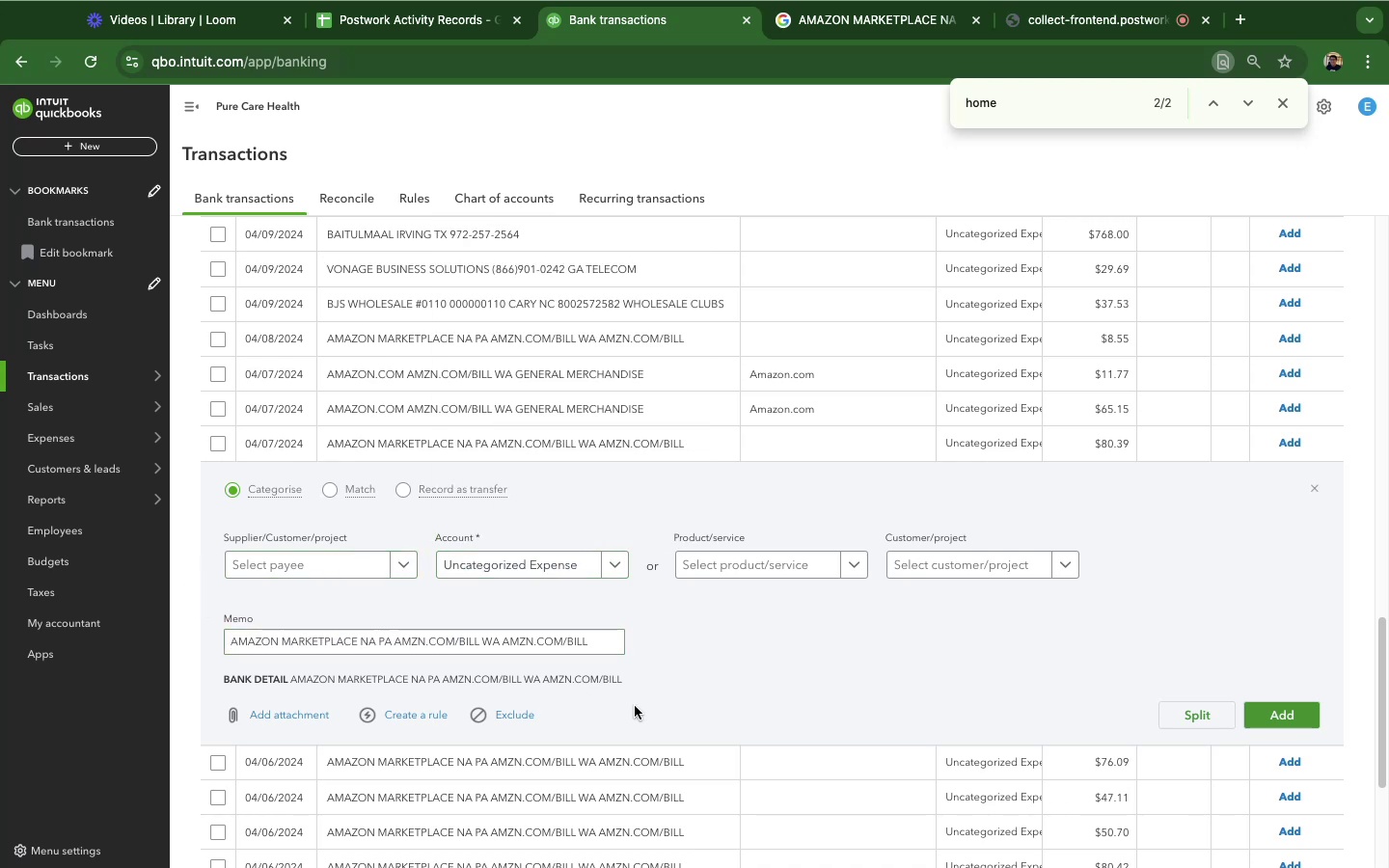 
scroll: coordinate [731, 649], scroll_direction: down, amount: 8.0
 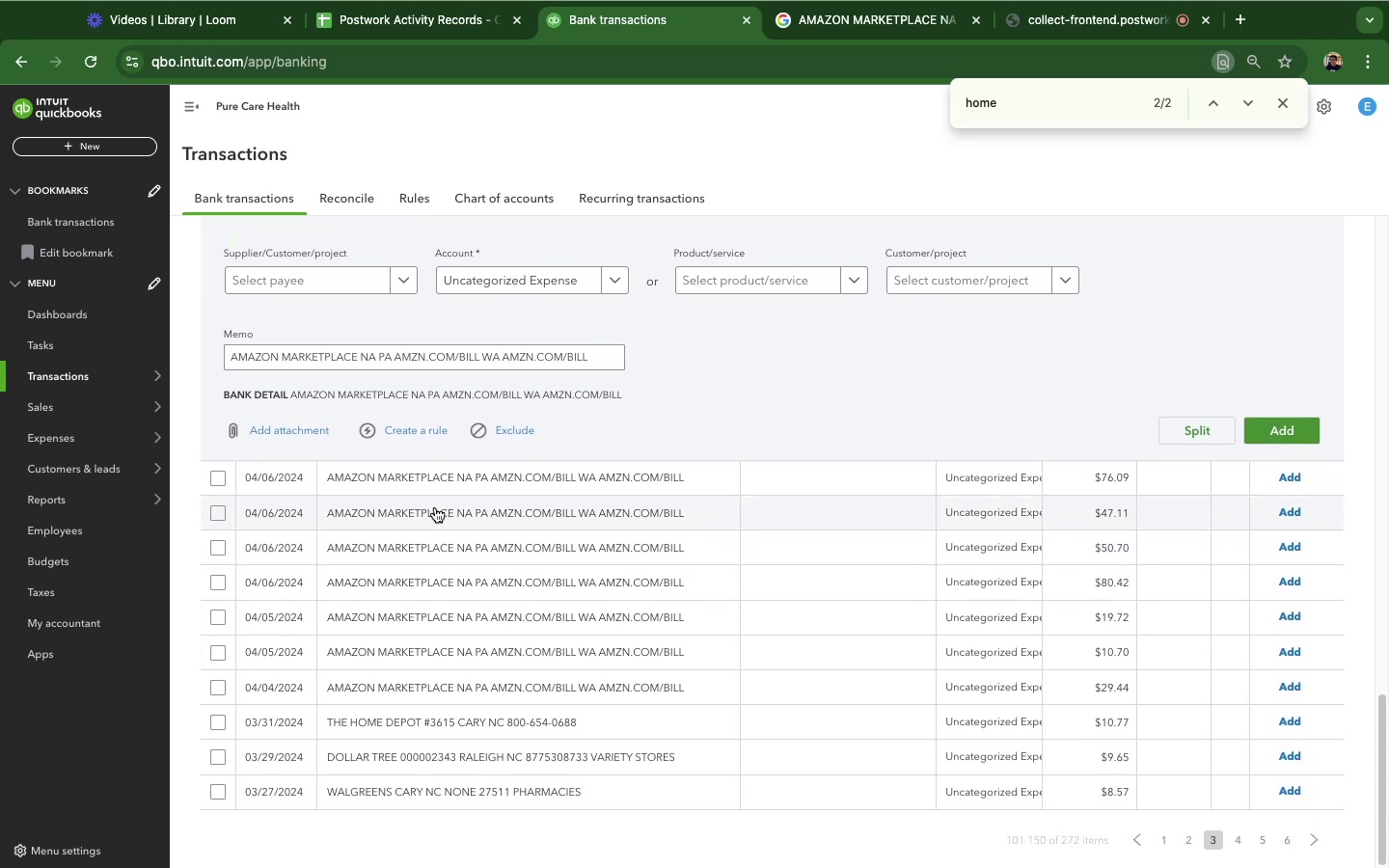 
scroll: coordinate [435, 492], scroll_direction: none, amount: 0.0
 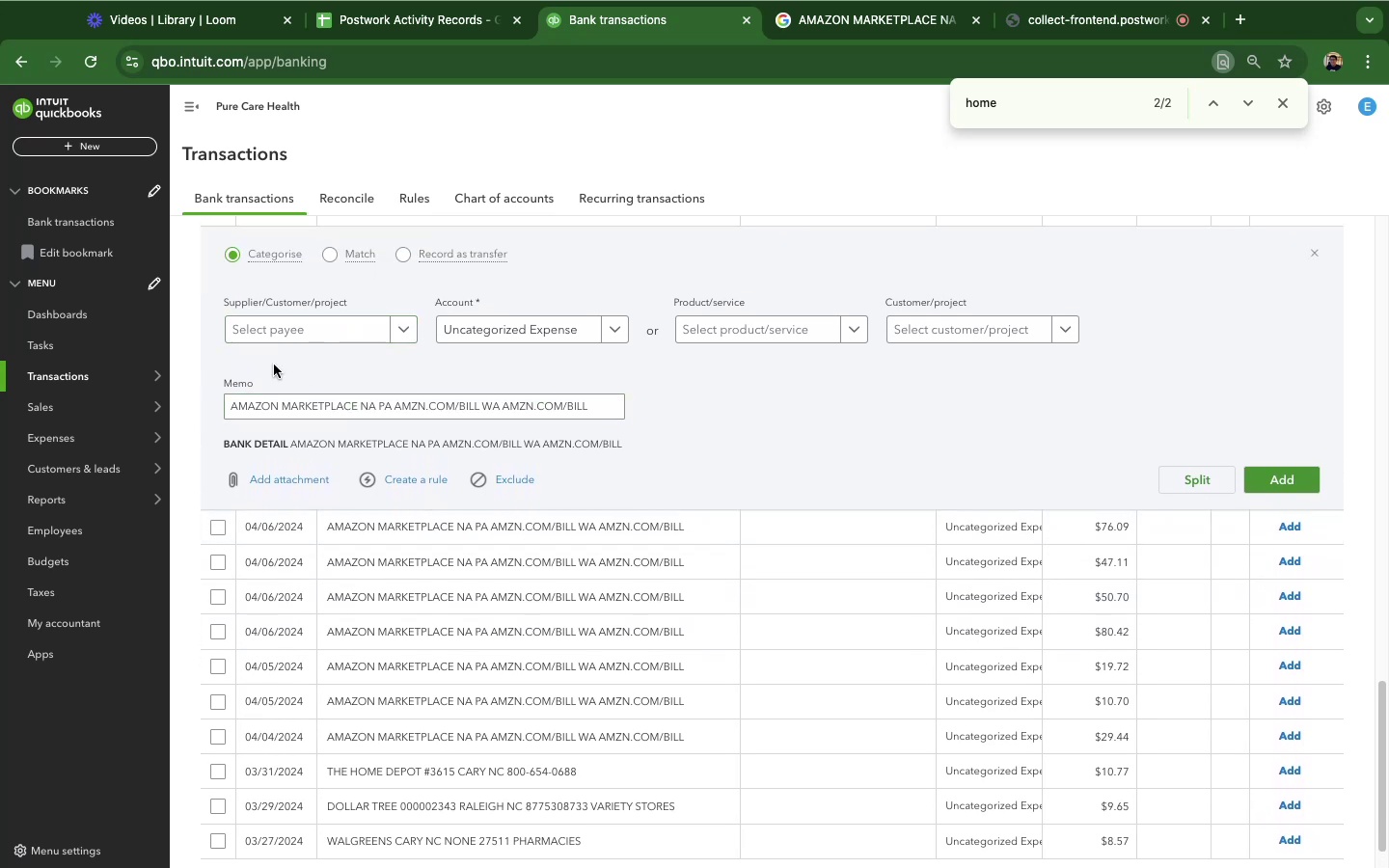 
left_click([275, 331])
 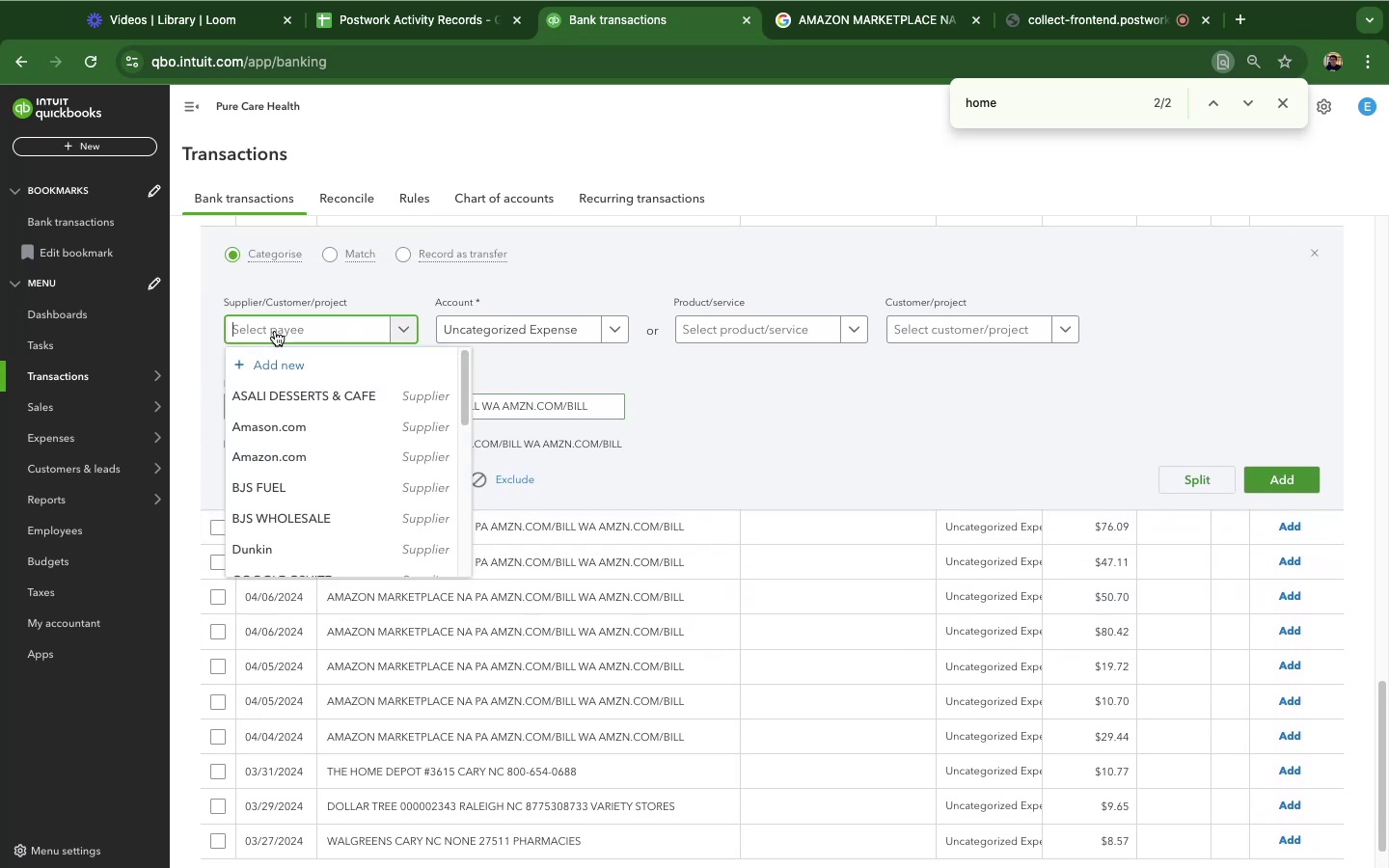 
left_click([360, 465])
 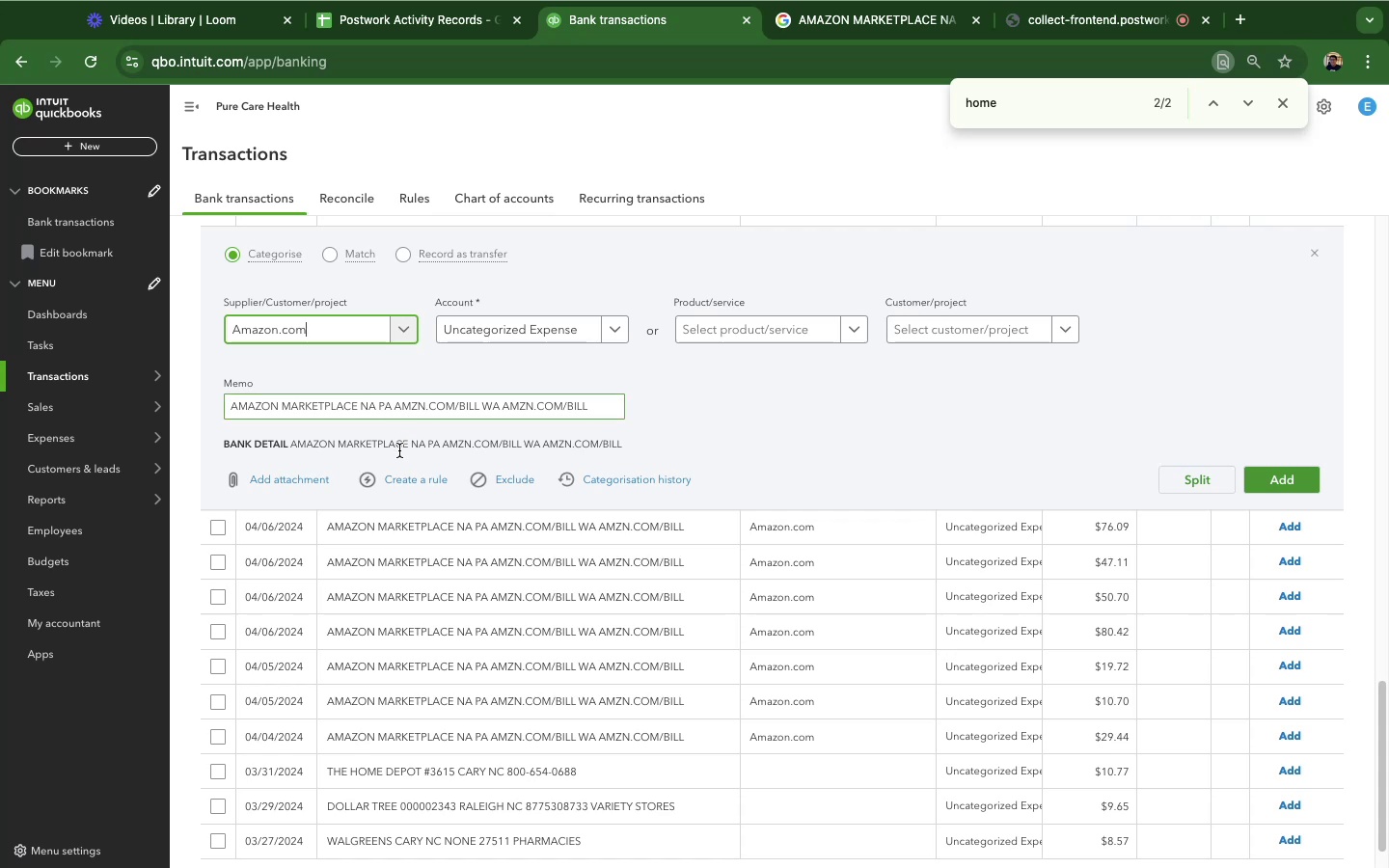 
left_click([390, 485])
 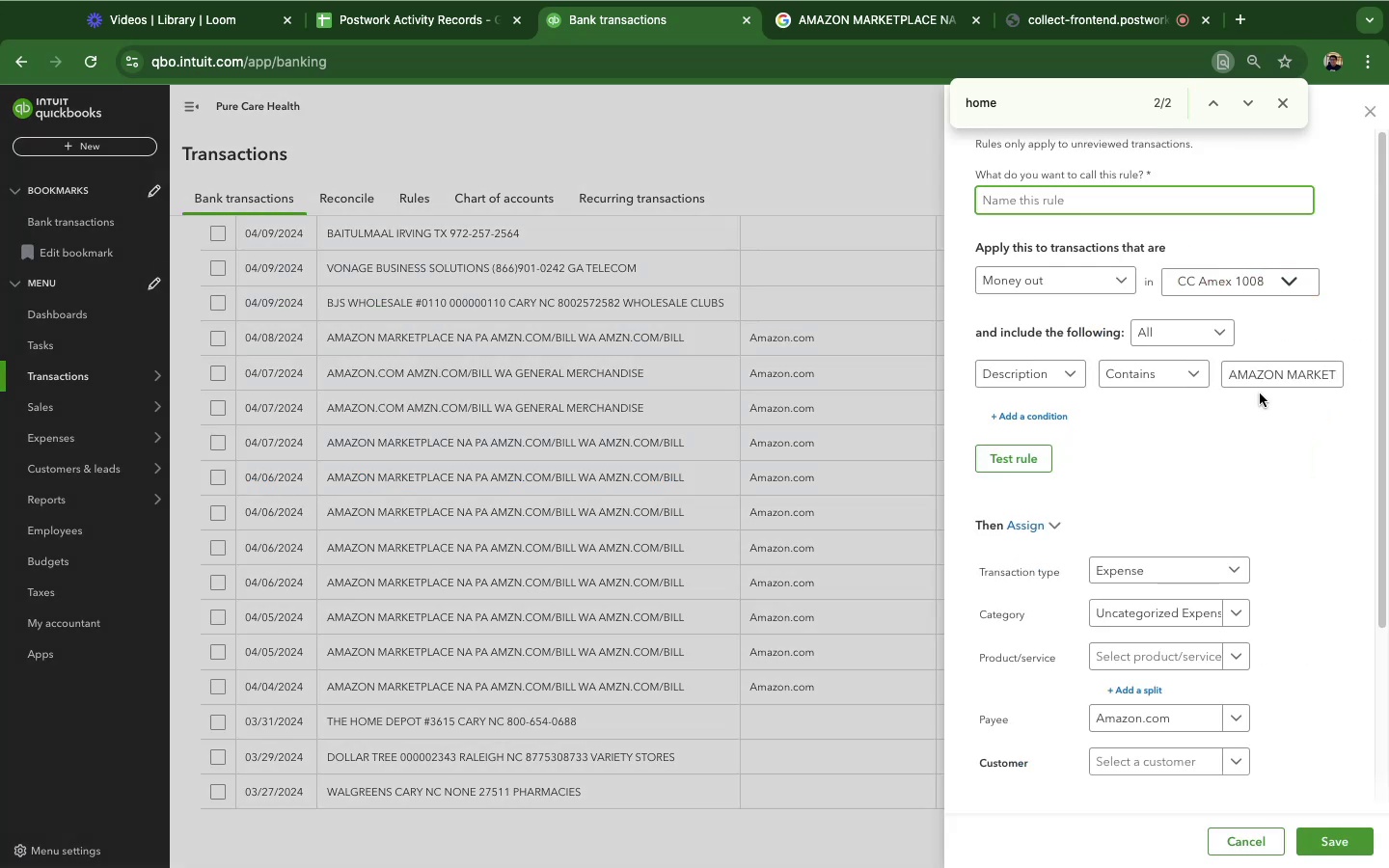 
left_click([1278, 373])
 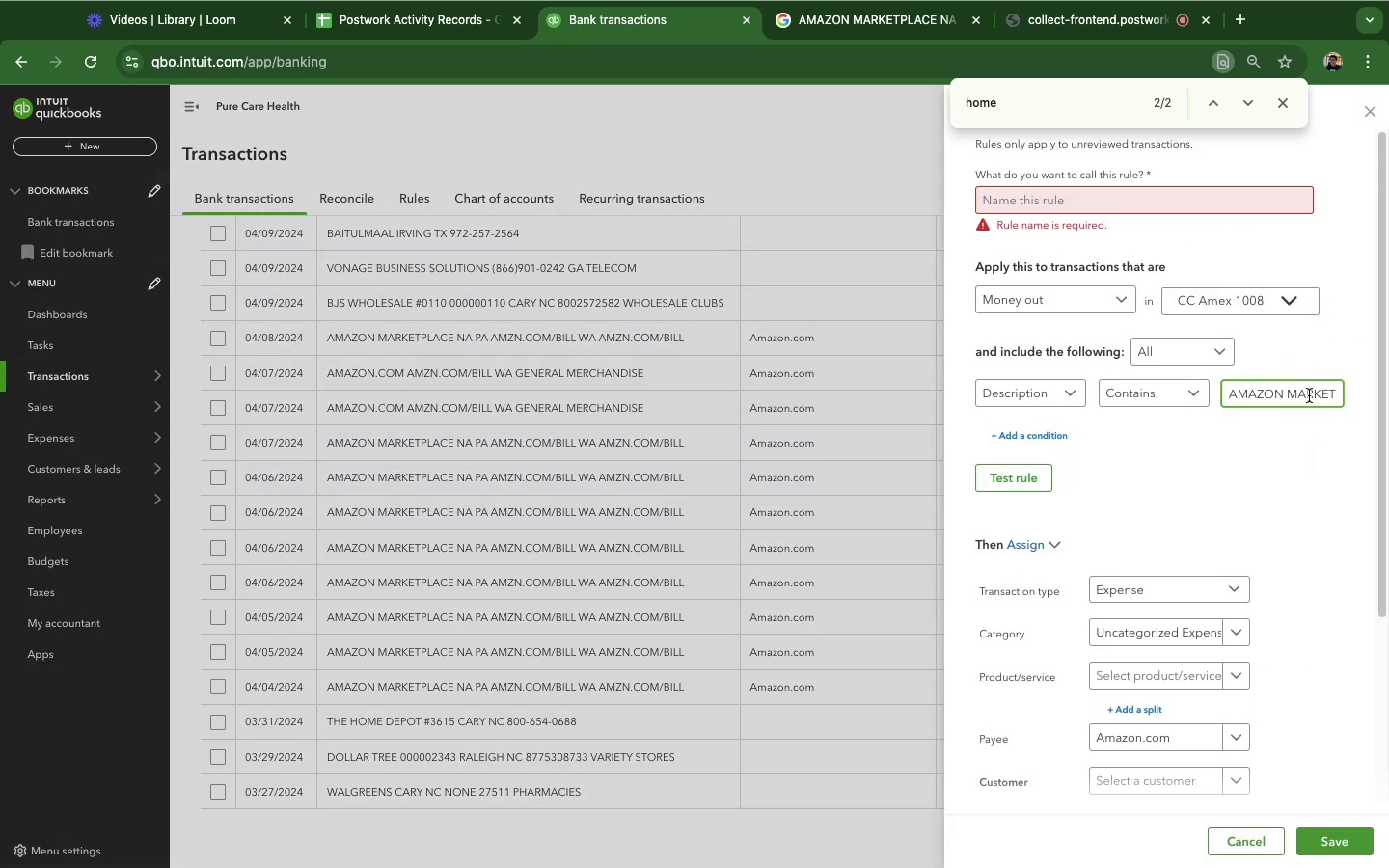 
left_click([1311, 395])
 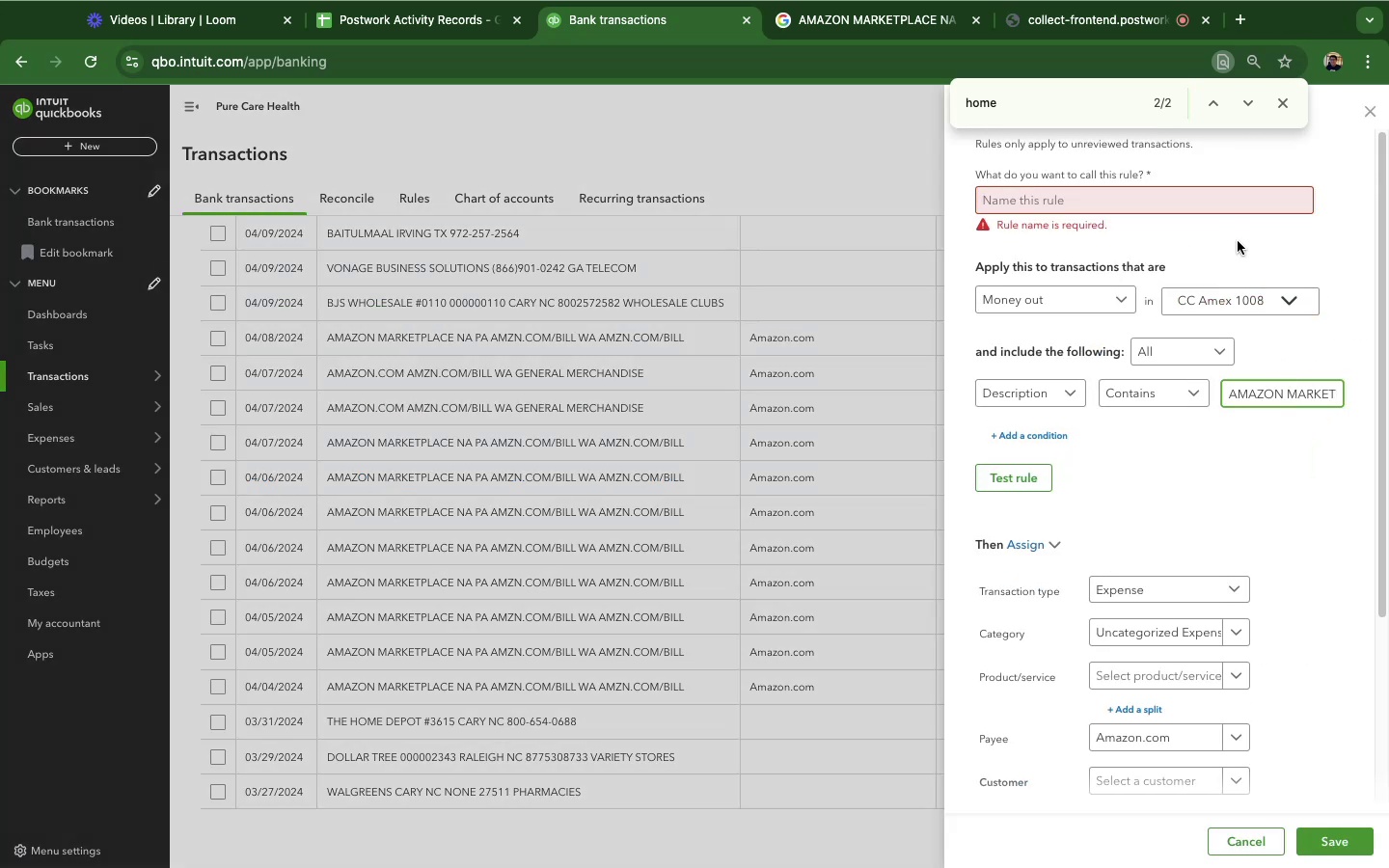 
hold_key(key=ArrowRight, duration=1.51)
 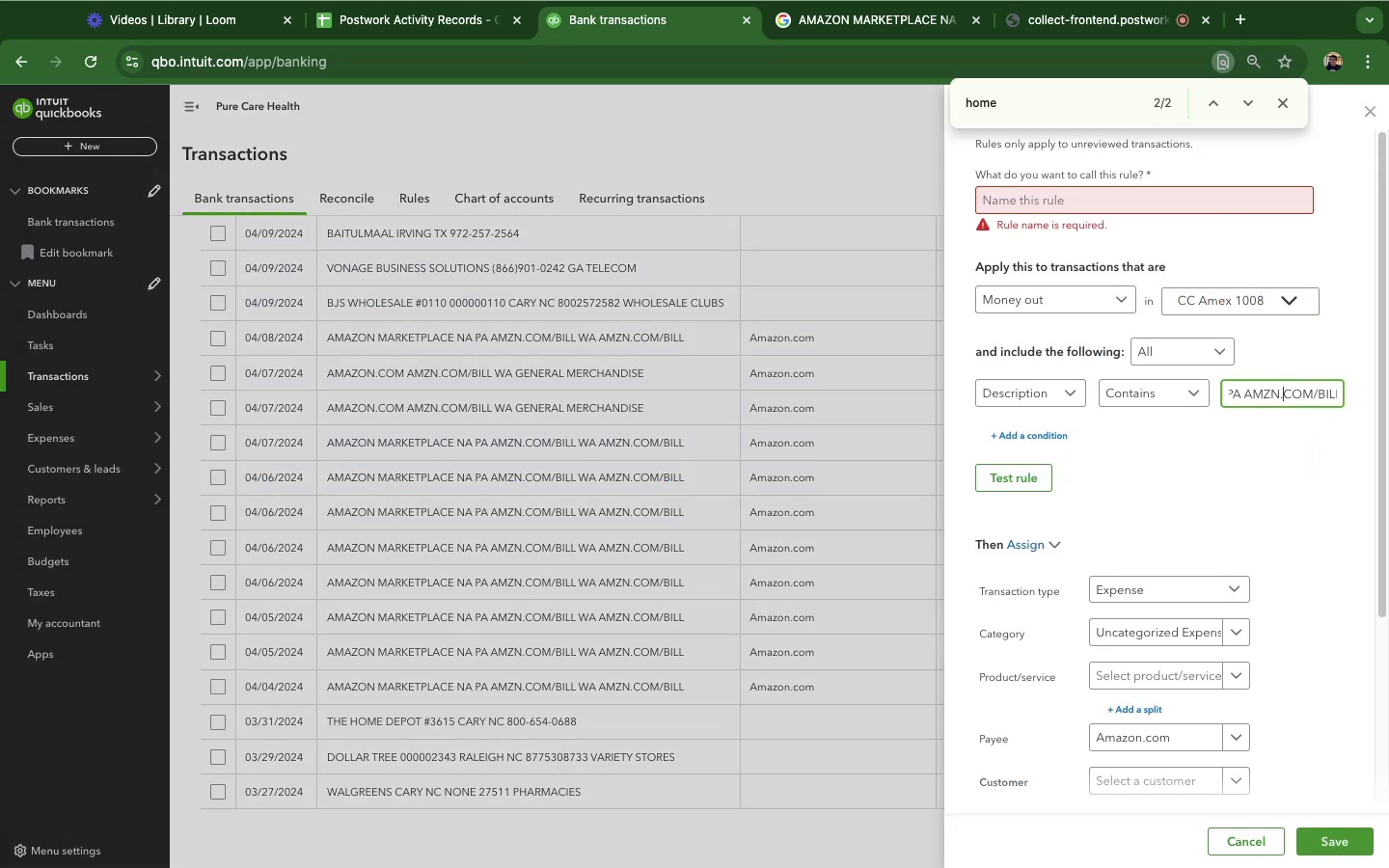 
hold_key(key=ArrowRight, duration=1.51)
 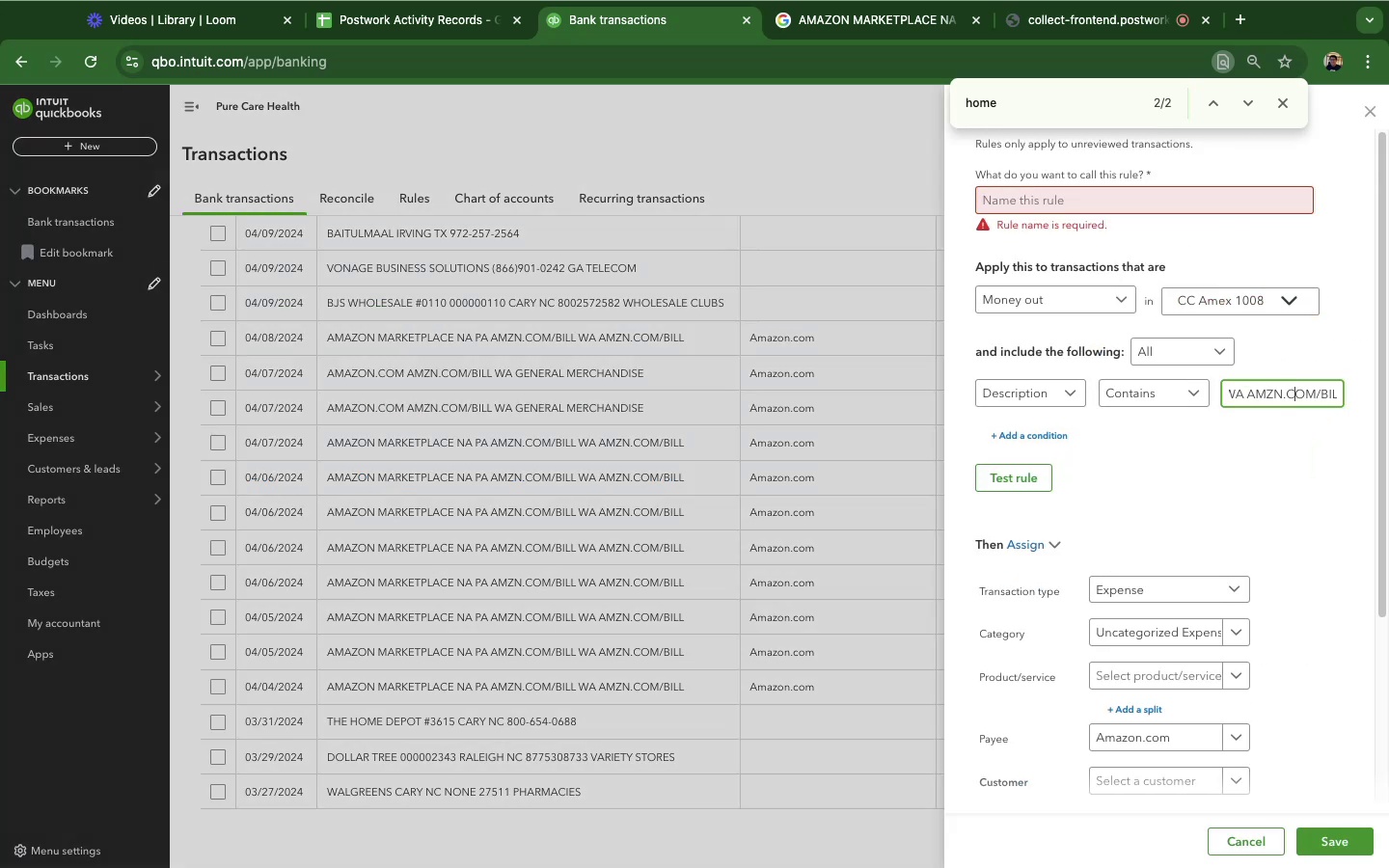 
hold_key(key=ArrowRight, duration=1.5)
 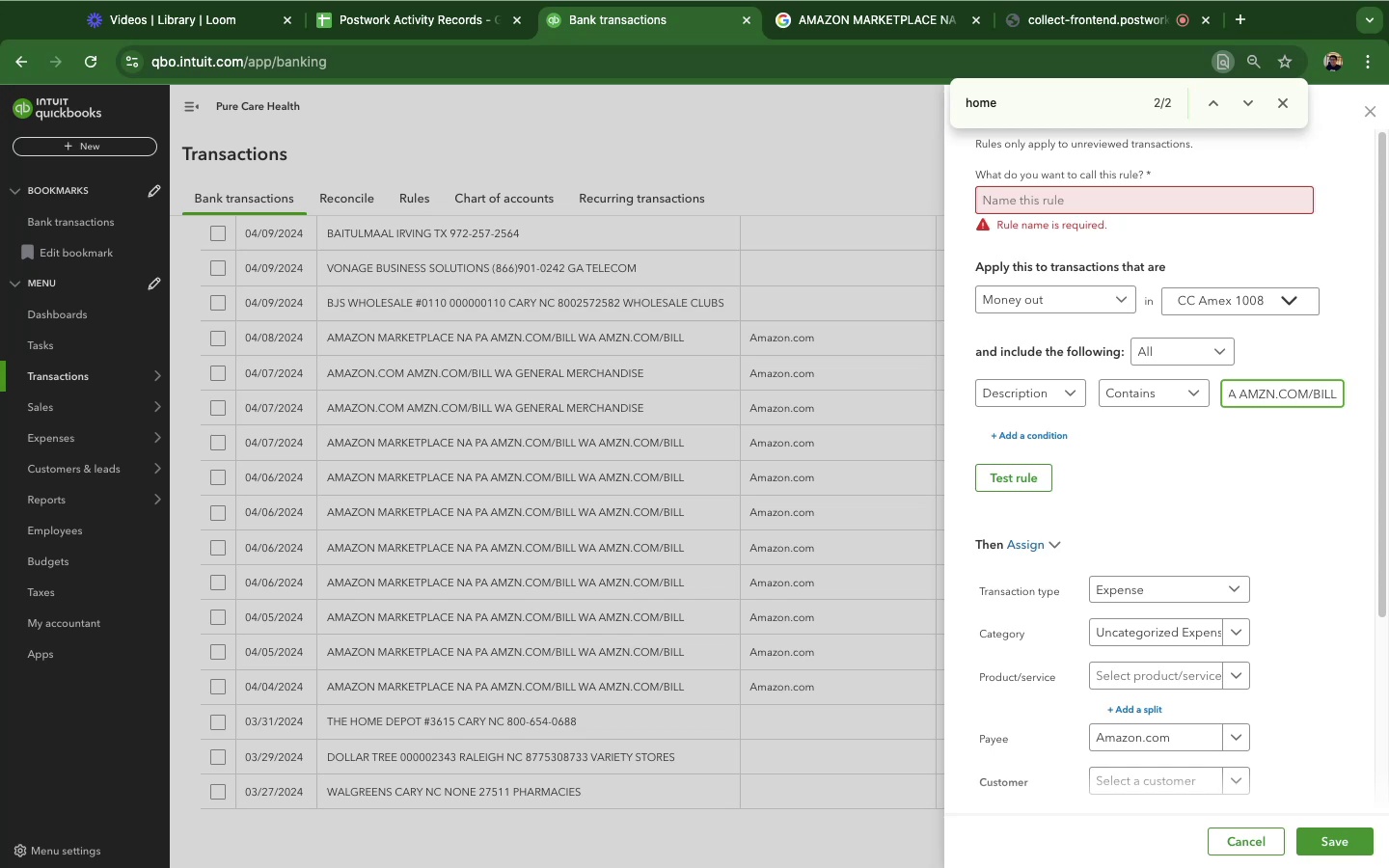 
key(ArrowRight)
 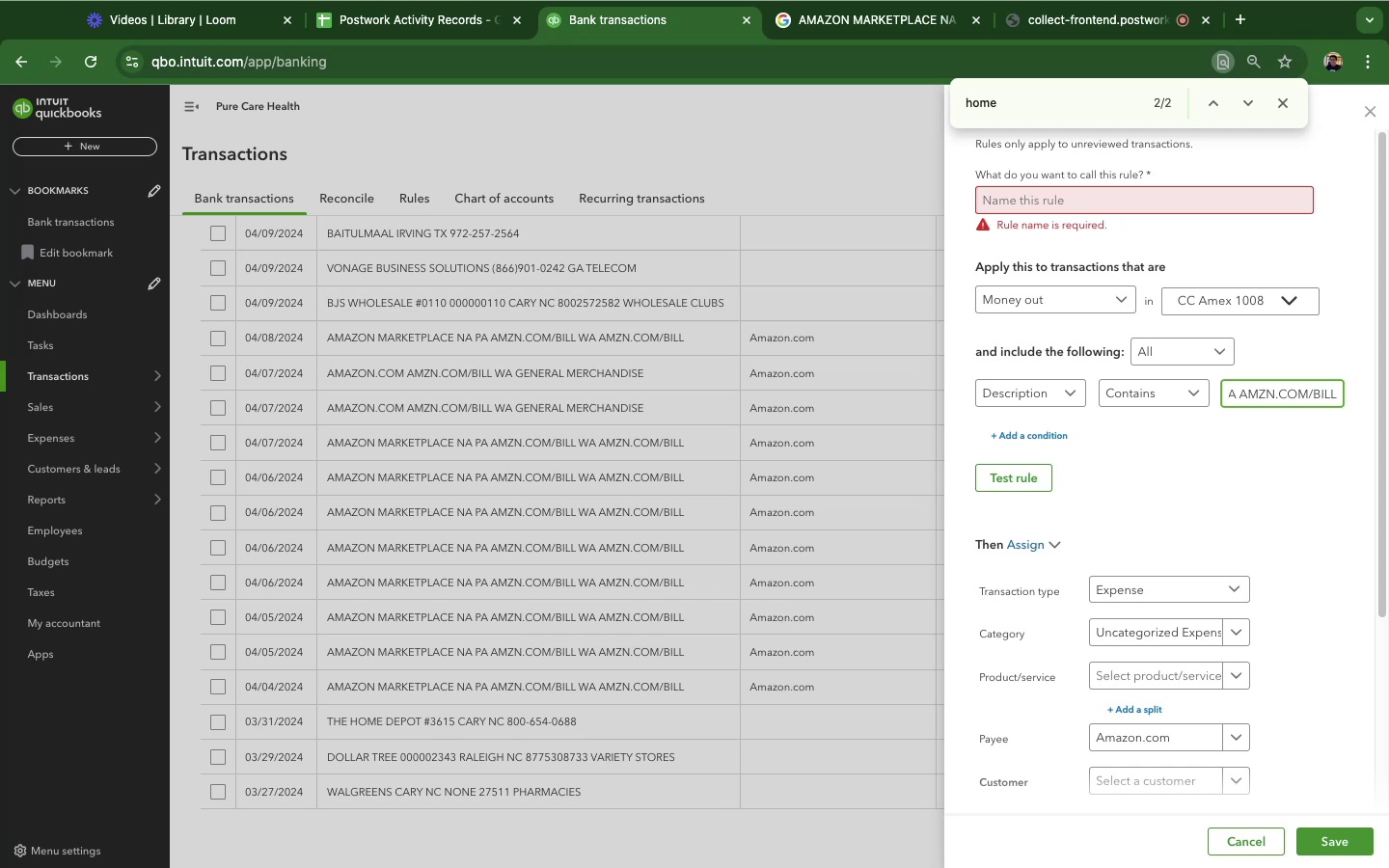 
key(ArrowRight)
 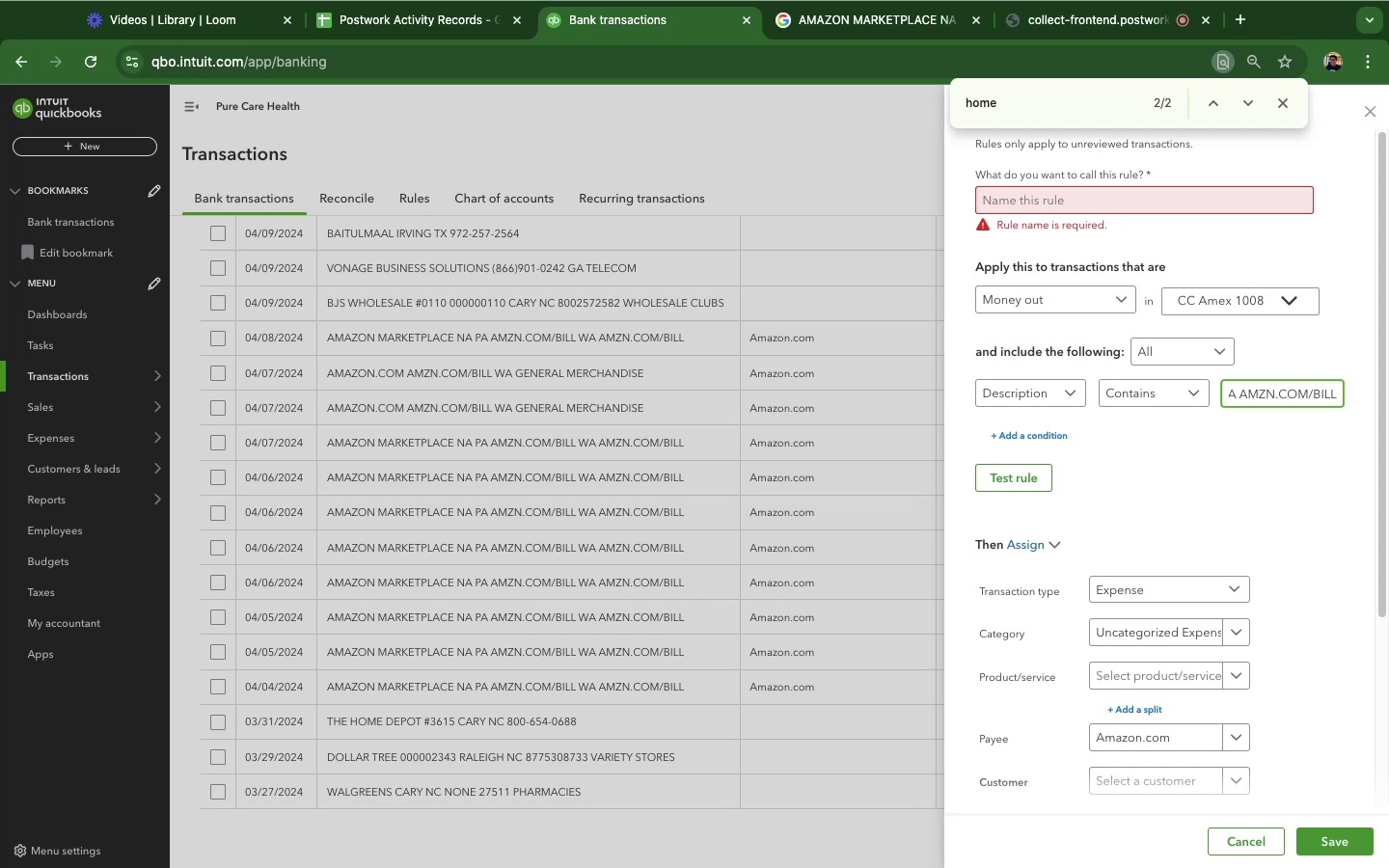 
key(ArrowRight)
 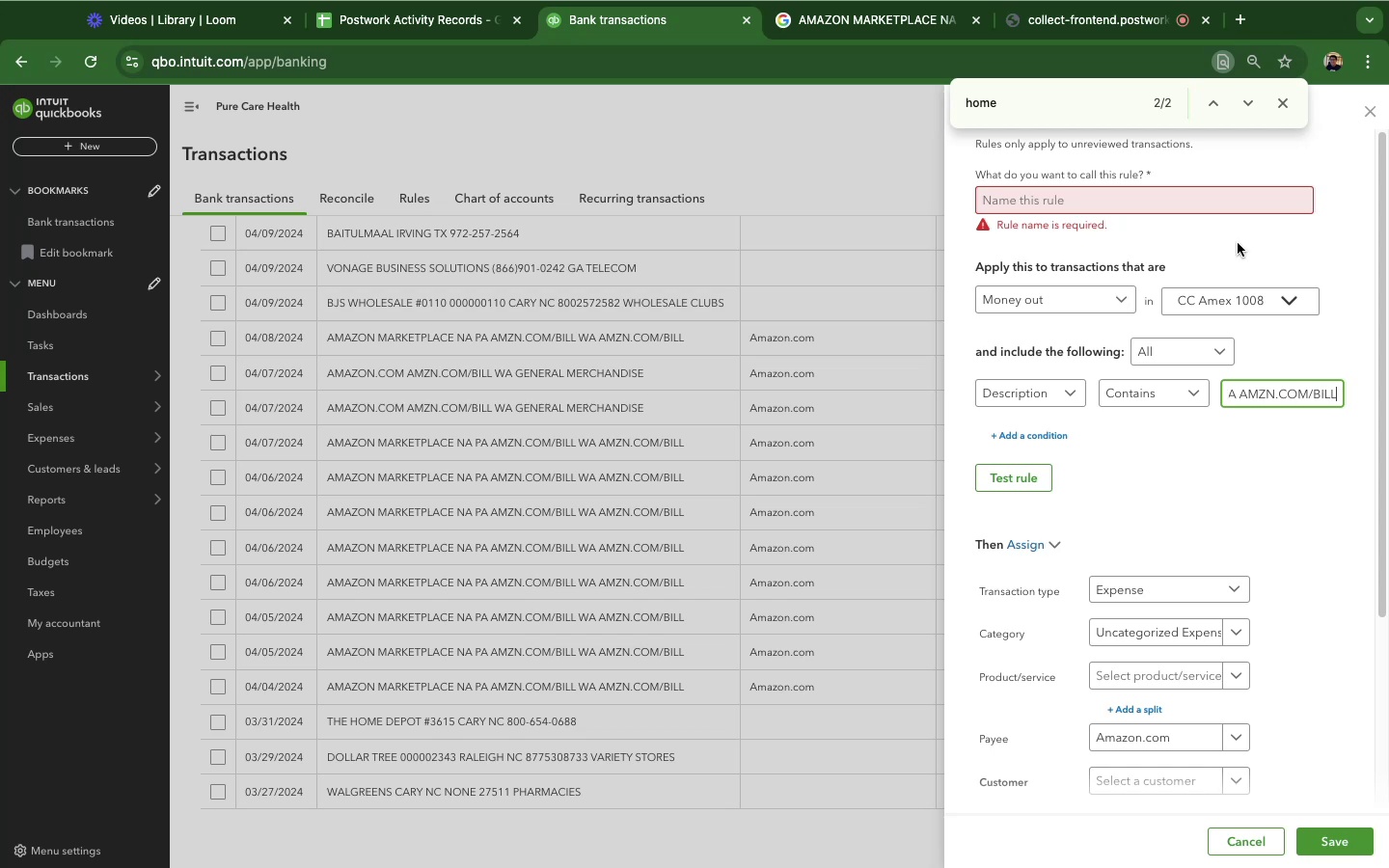 
key(Backspace)
key(Backspace)
key(Backspace)
key(Backspace)
key(Backspace)
key(Backspace)
key(Backspace)
key(Backspace)
key(Backspace)
key(Backspace)
key(Backspace)
key(Backspace)
key(Backspace)
key(Backspace)
key(Backspace)
key(Backspace)
key(Backspace)
key(Backspace)
key(Backspace)
key(Backspace)
key(Backspace)
key(Backspace)
key(Backspace)
key(Backspace)
key(Backspace)
key(Backspace)
key(Backspace)
key(Backspace)
key(Backspace)
key(Backspace)
key(Backspace)
key(Backspace)
key(Backspace)
key(Backspace)
key(Backspace)
key(Backspace)
key(Backspace)
key(Backspace)
key(Backspace)
type(CE)
 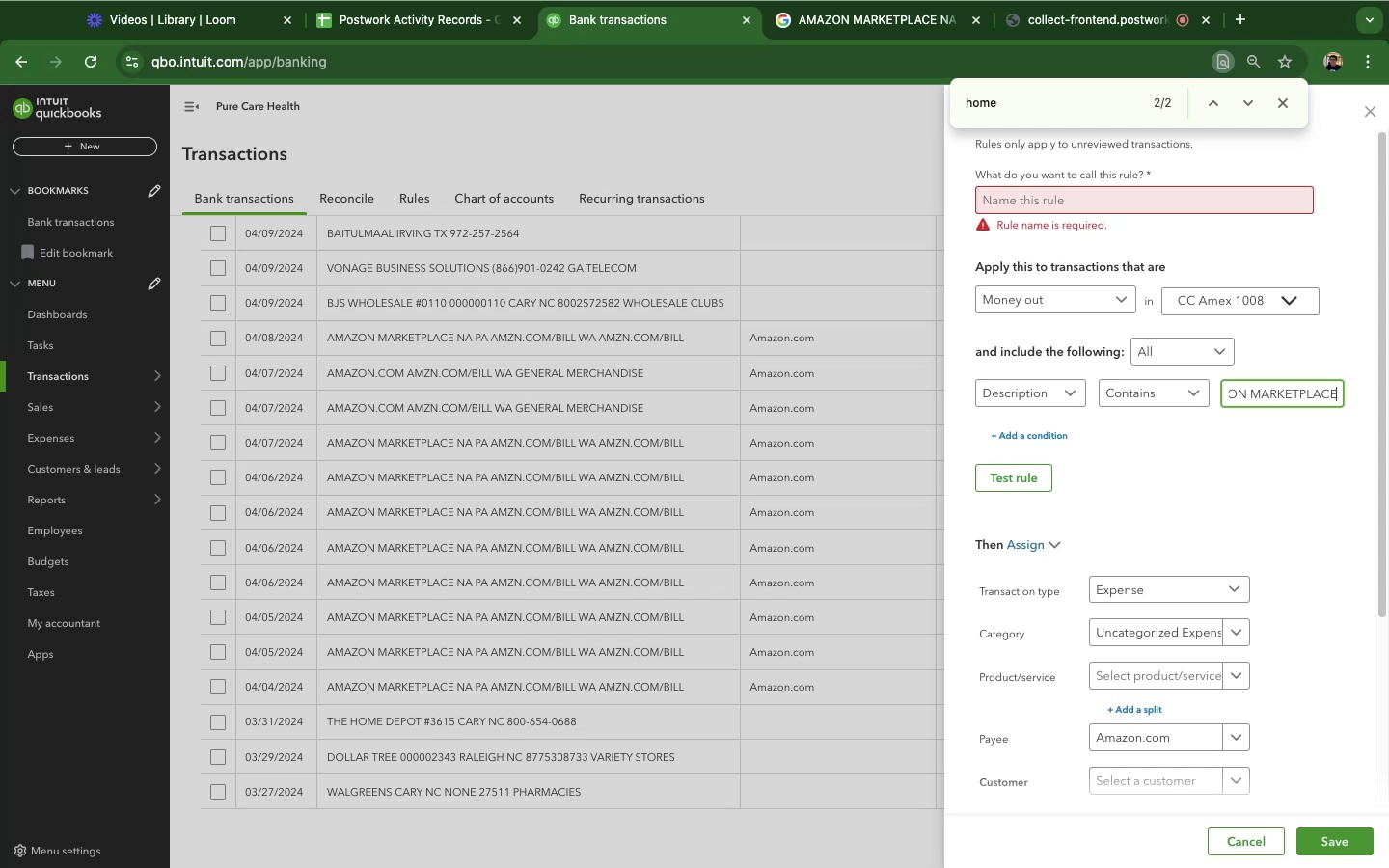 
scroll: coordinate [1272, 516], scroll_direction: down, amount: 24.0
 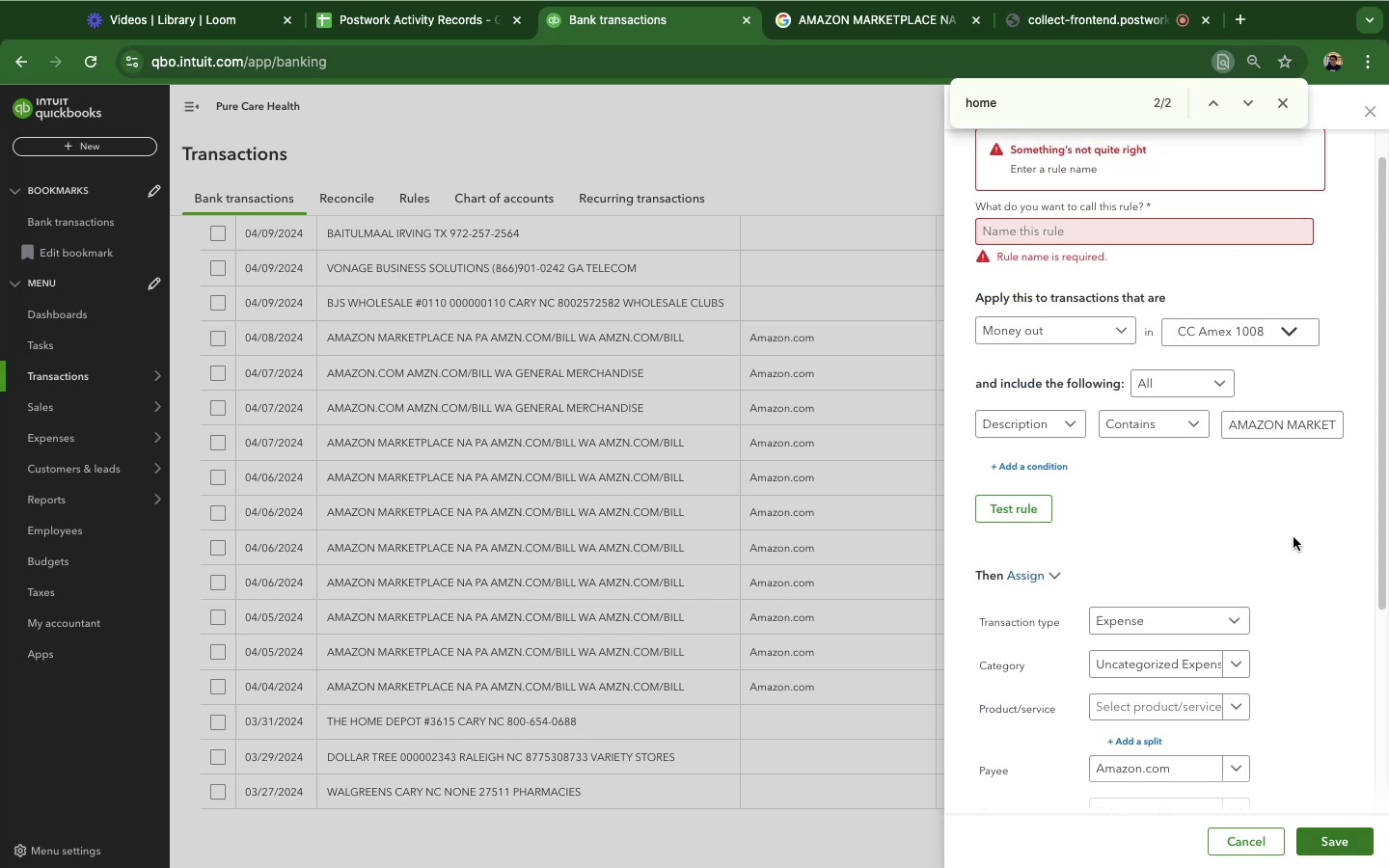 
left_click([1043, 232])
 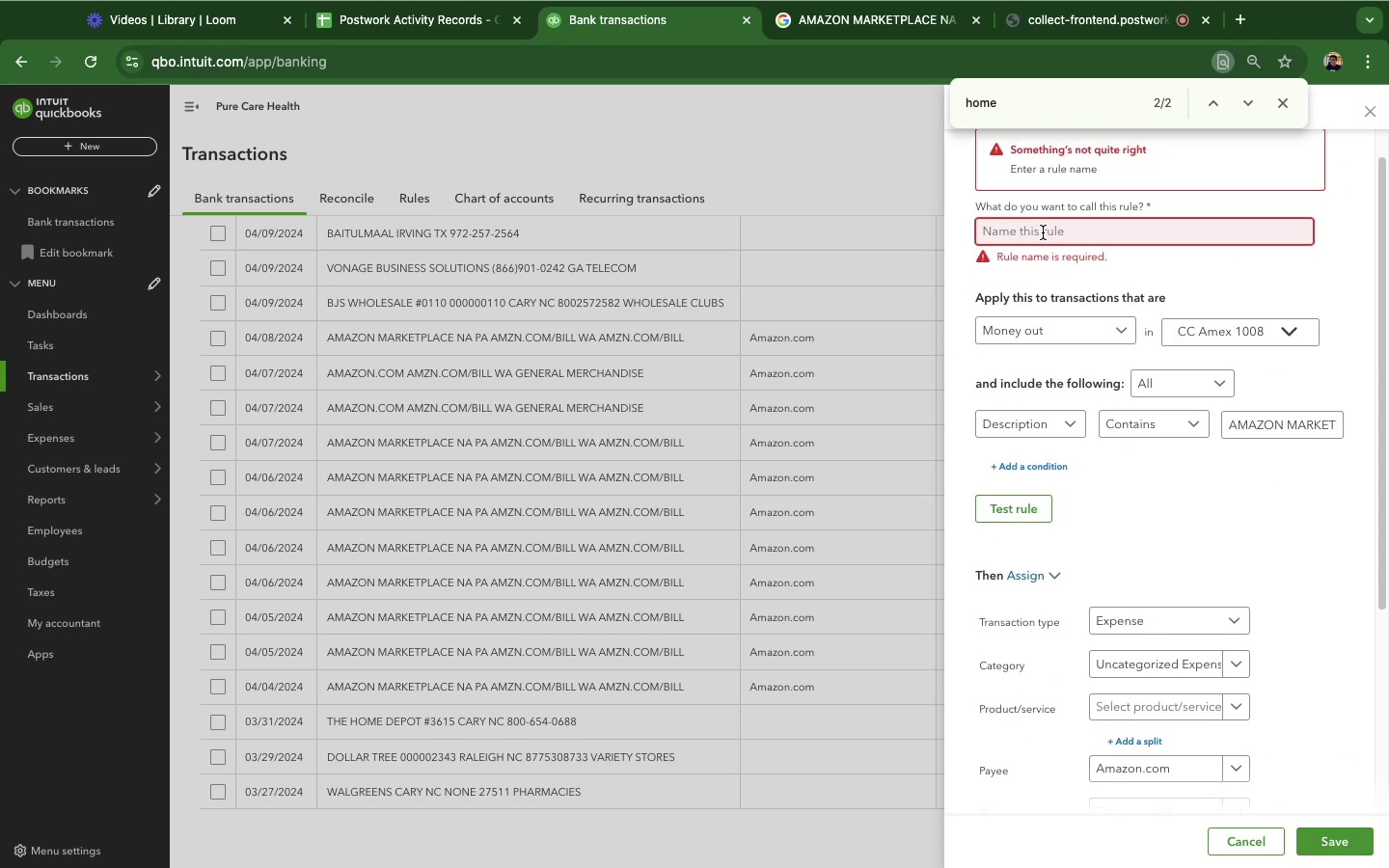 
type(AMAZZON++)
key(Backspace)
key(Backspace)
key(Backspace)
key(Backspace)
key(Backspace)
type(ON MA)
key(Backspace)
key(Backspace)
key(Backspace)
type(.COM)
 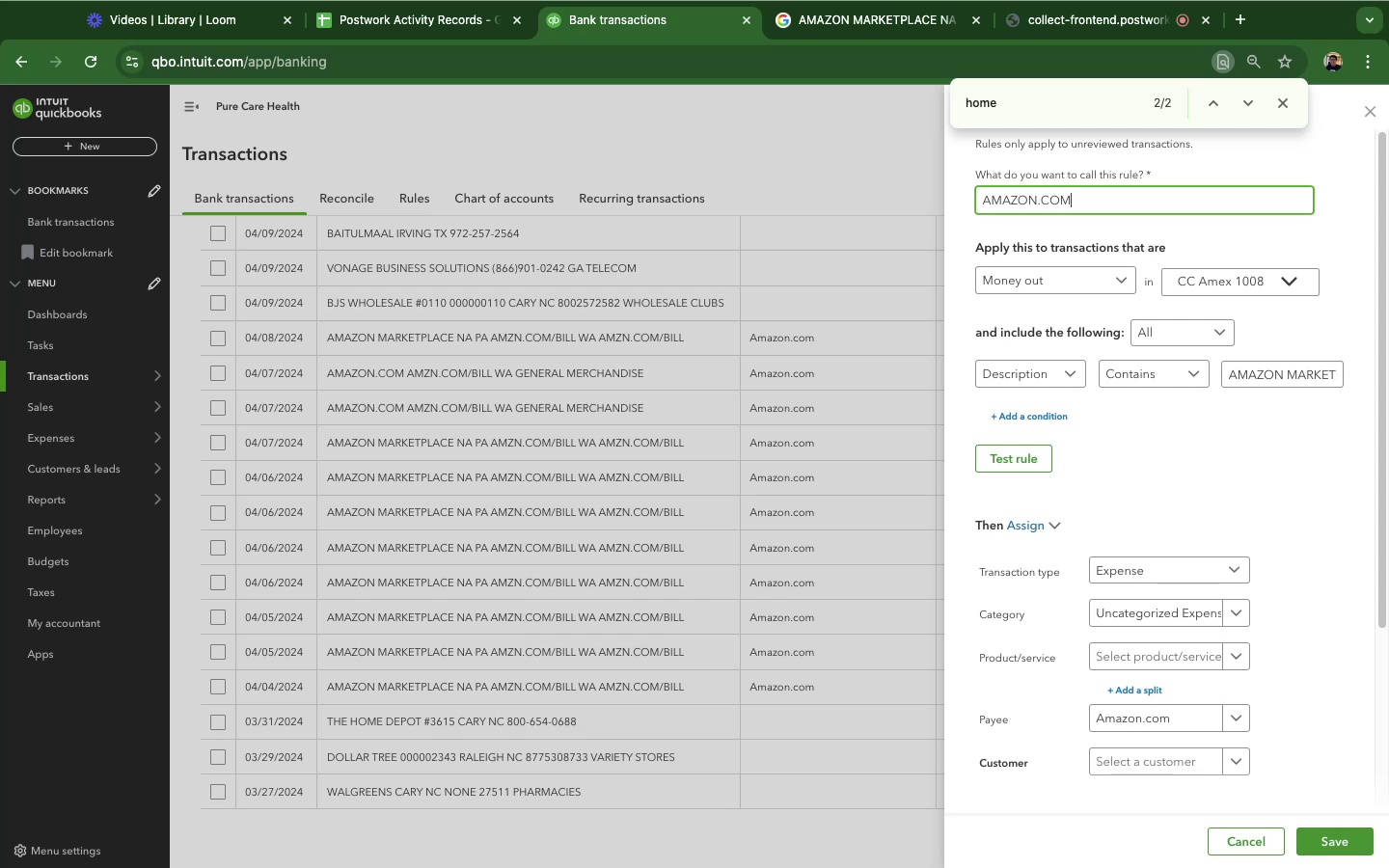 
left_click([1335, 839])
 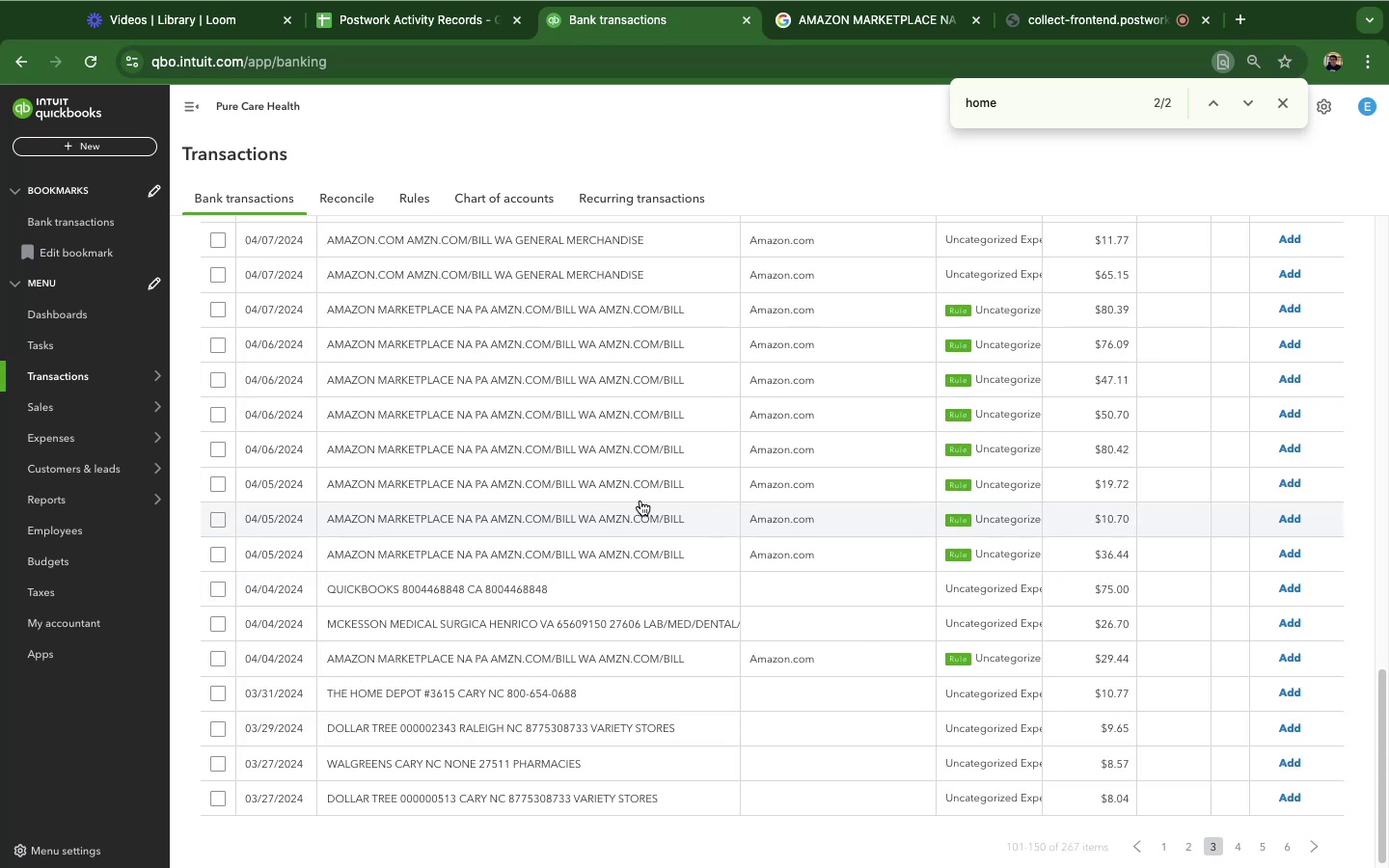 
wait(7.28)
 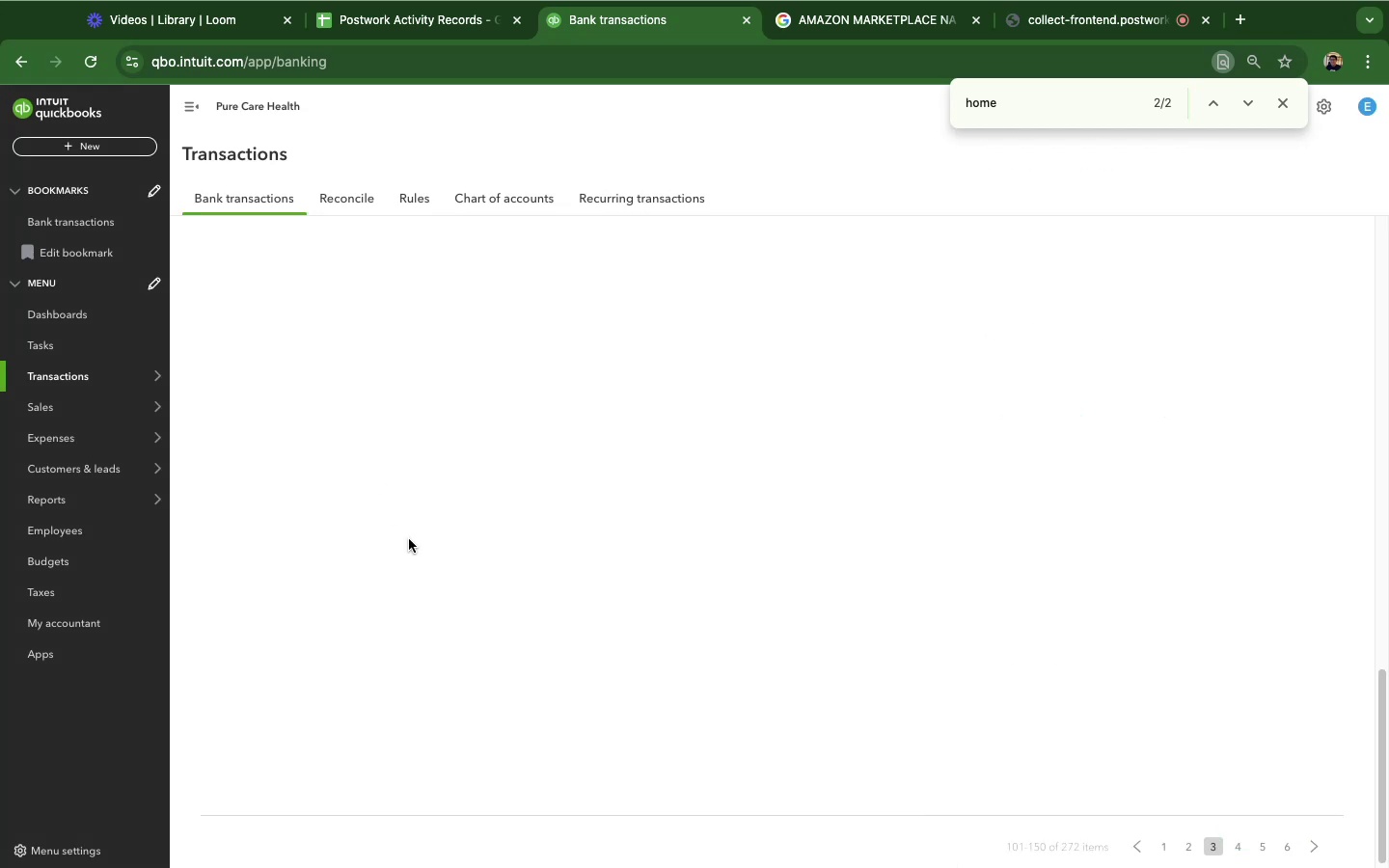 
scroll: coordinate [708, 317], scroll_direction: down, amount: 6.0
 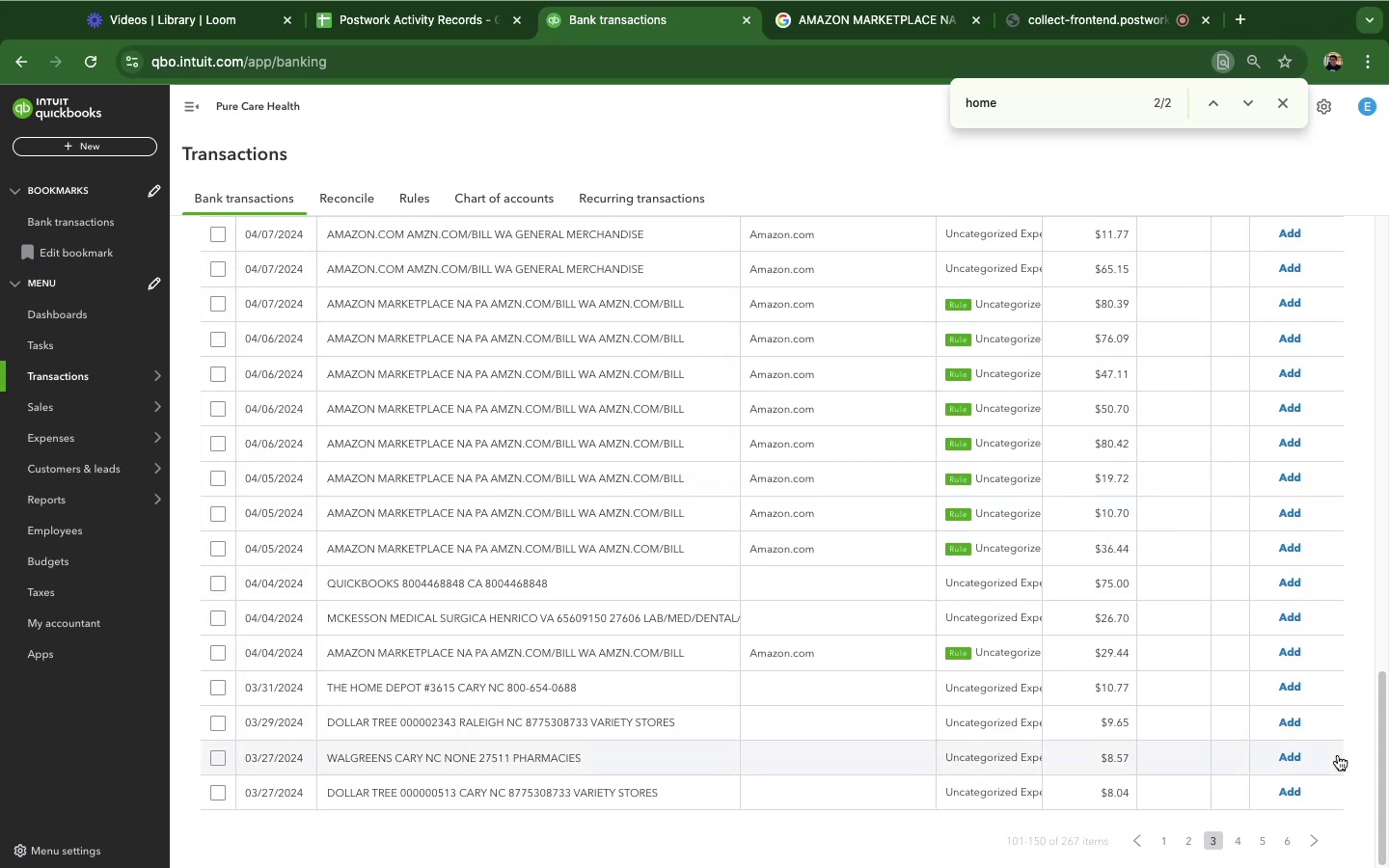 
left_click_drag(start_coordinate=[1378, 710], to_coordinate=[1388, 595])
 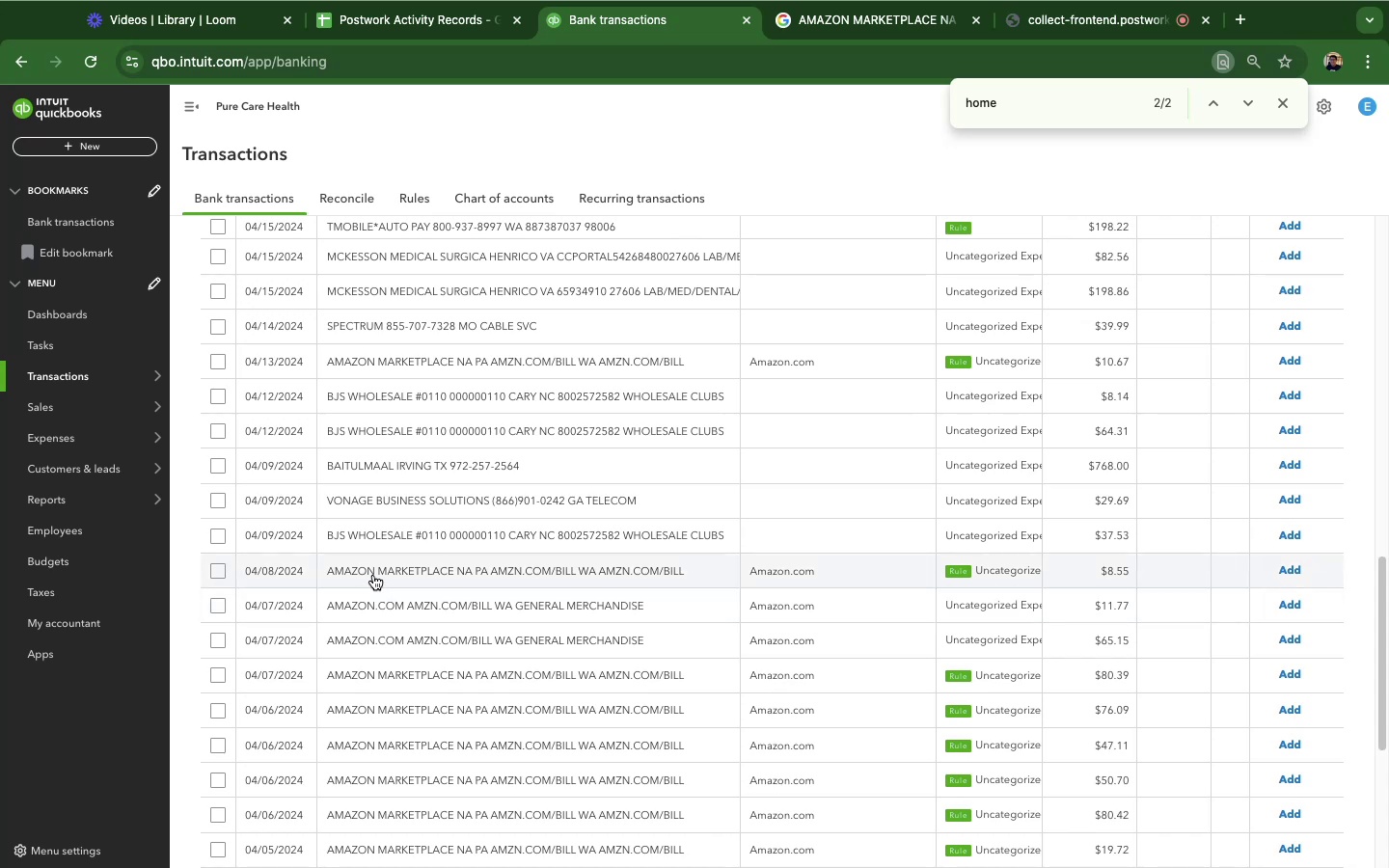 
left_click([373, 575])
 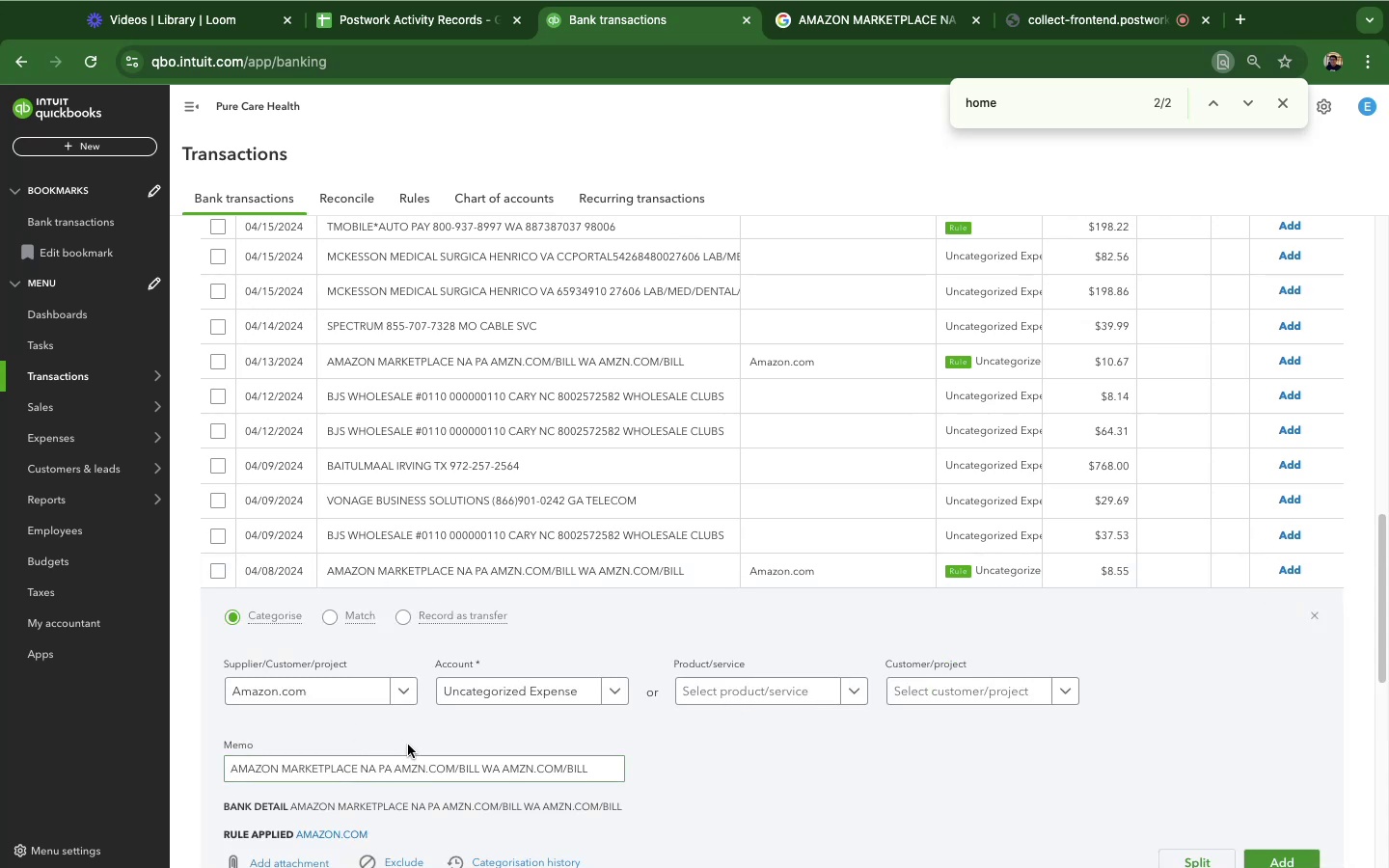 
scroll: coordinate [430, 773], scroll_direction: down, amount: 1.0
 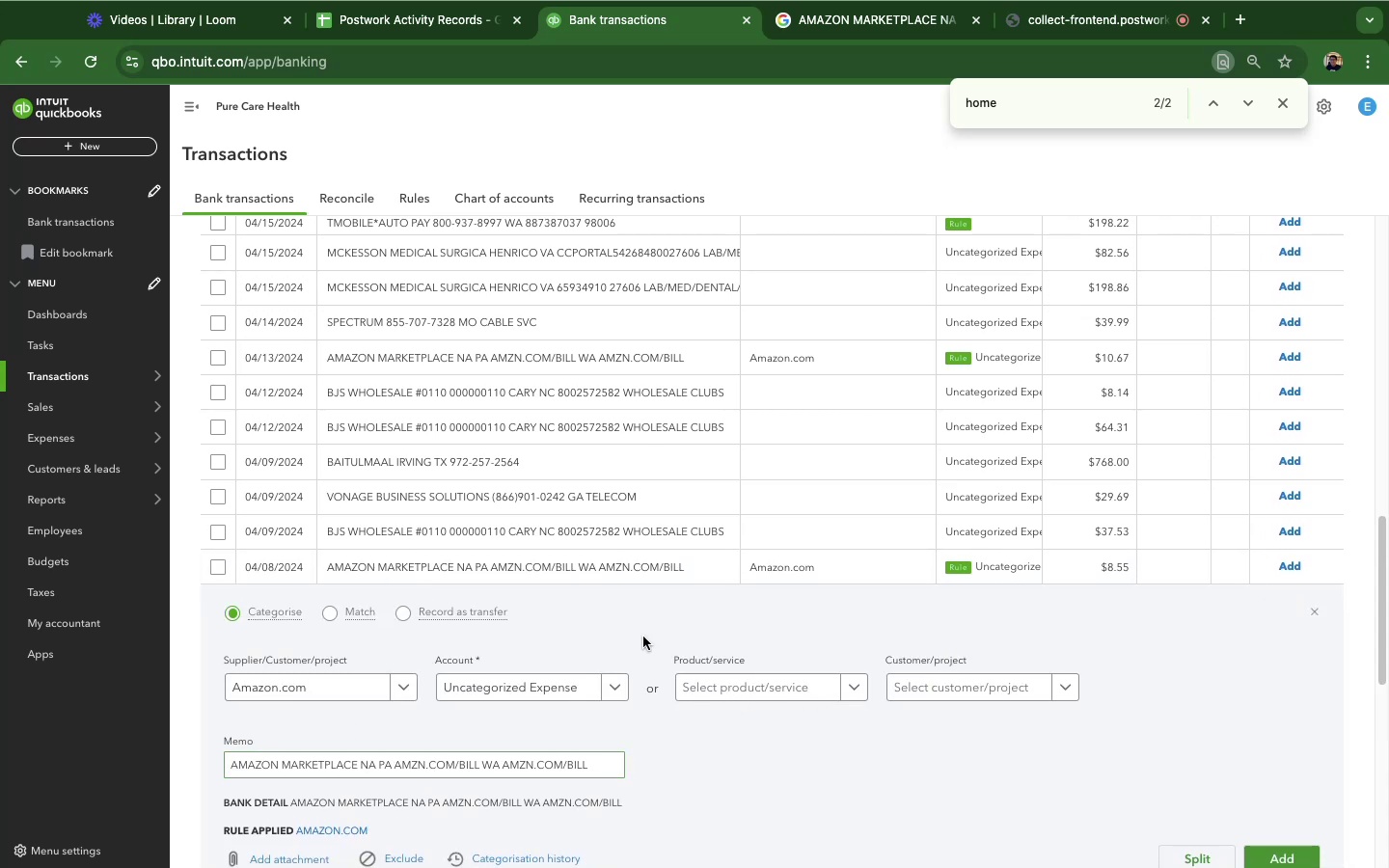 
scroll: coordinate [693, 648], scroll_direction: up, amount: 6.0
 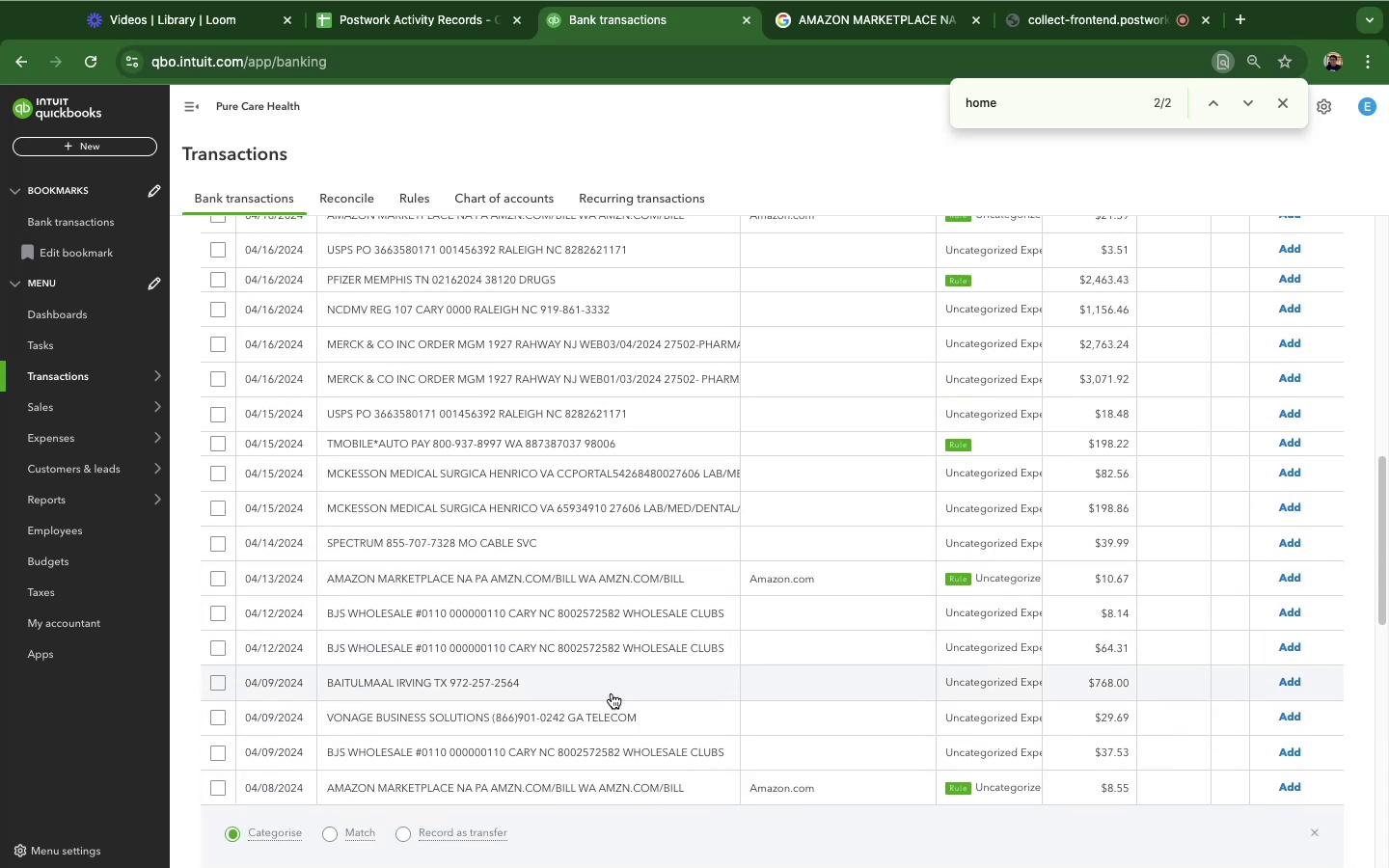 
scroll: coordinate [666, 621], scroll_direction: down, amount: 29.0
 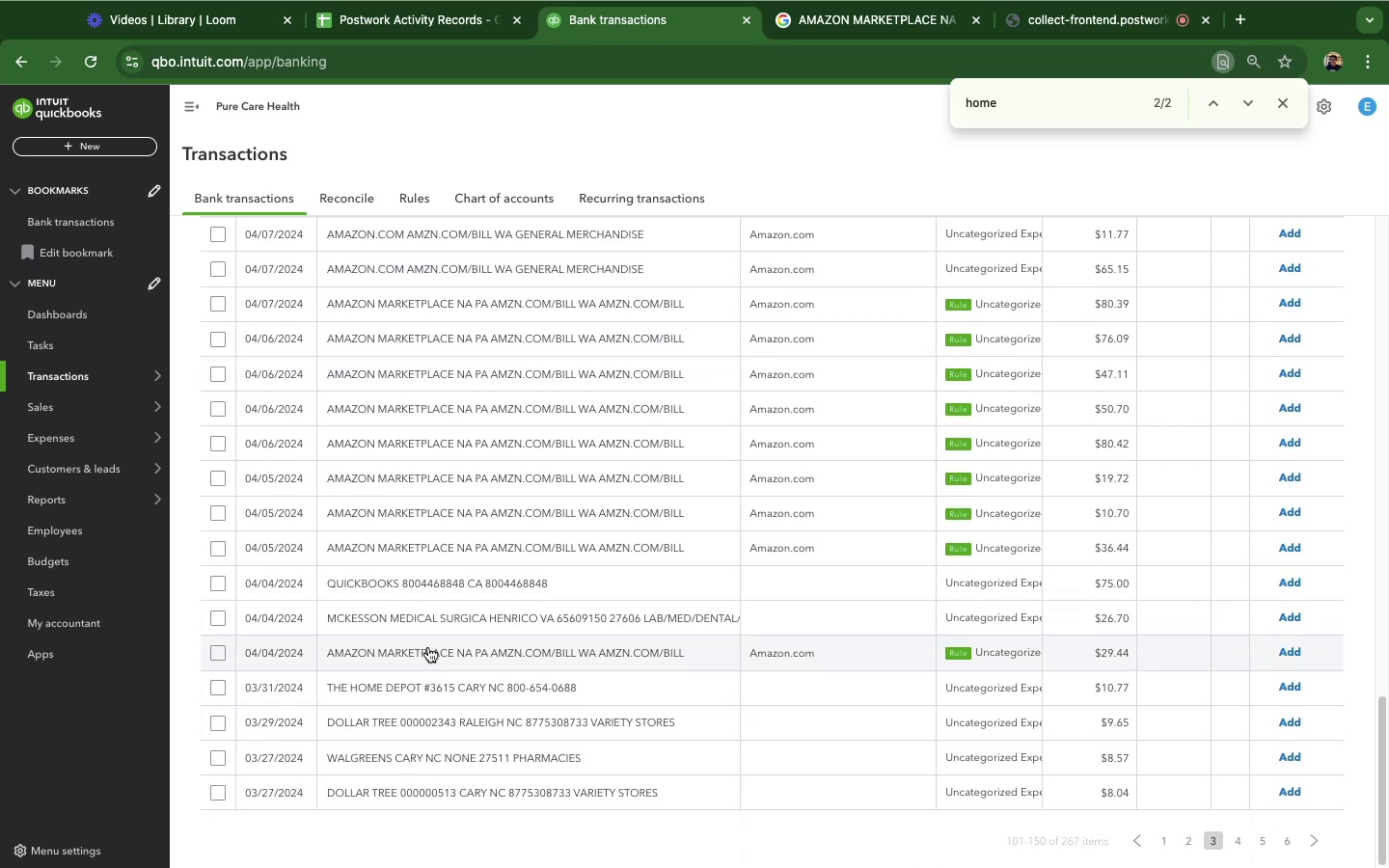 
scroll: coordinate [1293, 438], scroll_direction: up, amount: 22.0
 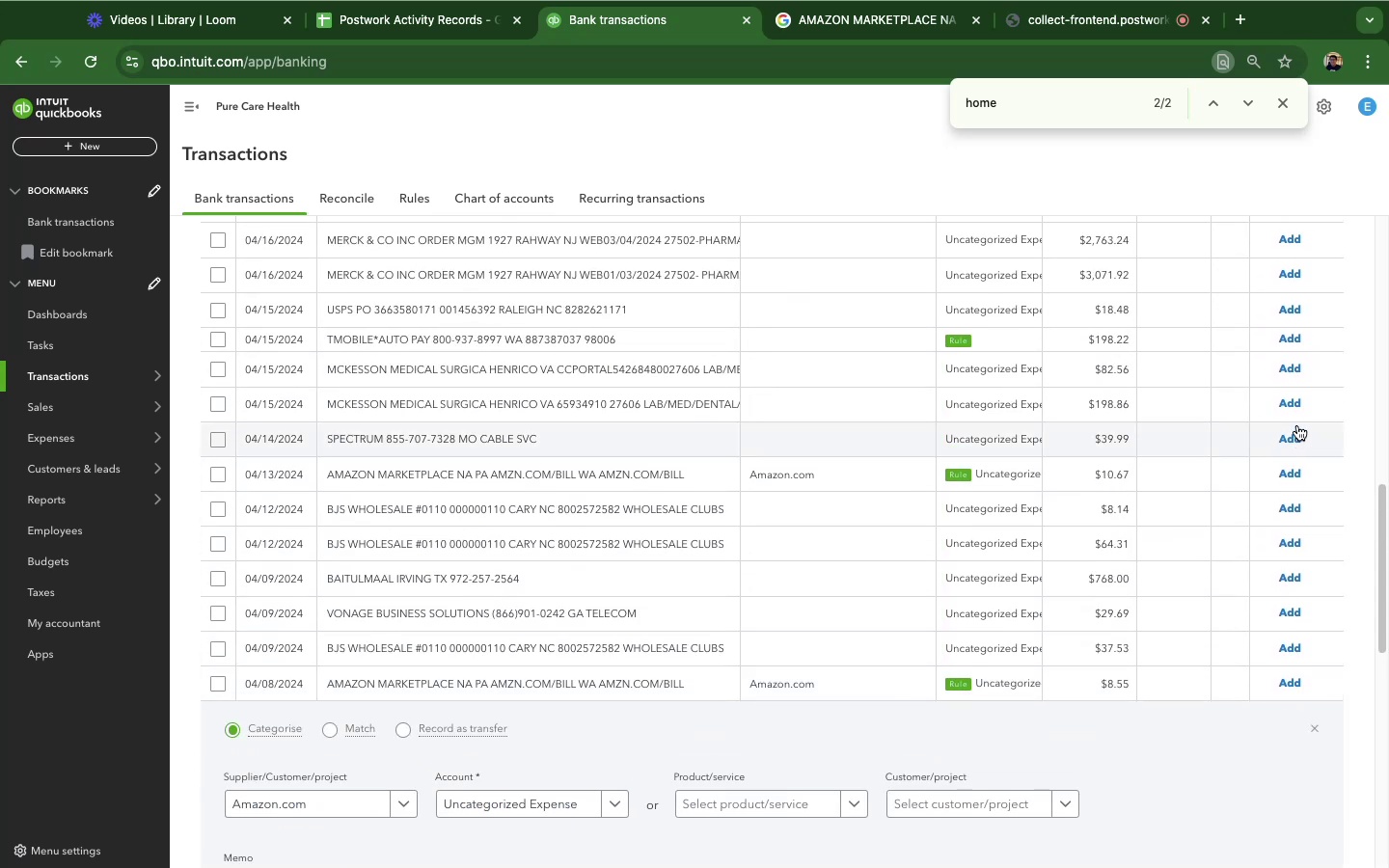 
scroll: coordinate [1094, 330], scroll_direction: down, amount: 7.0
 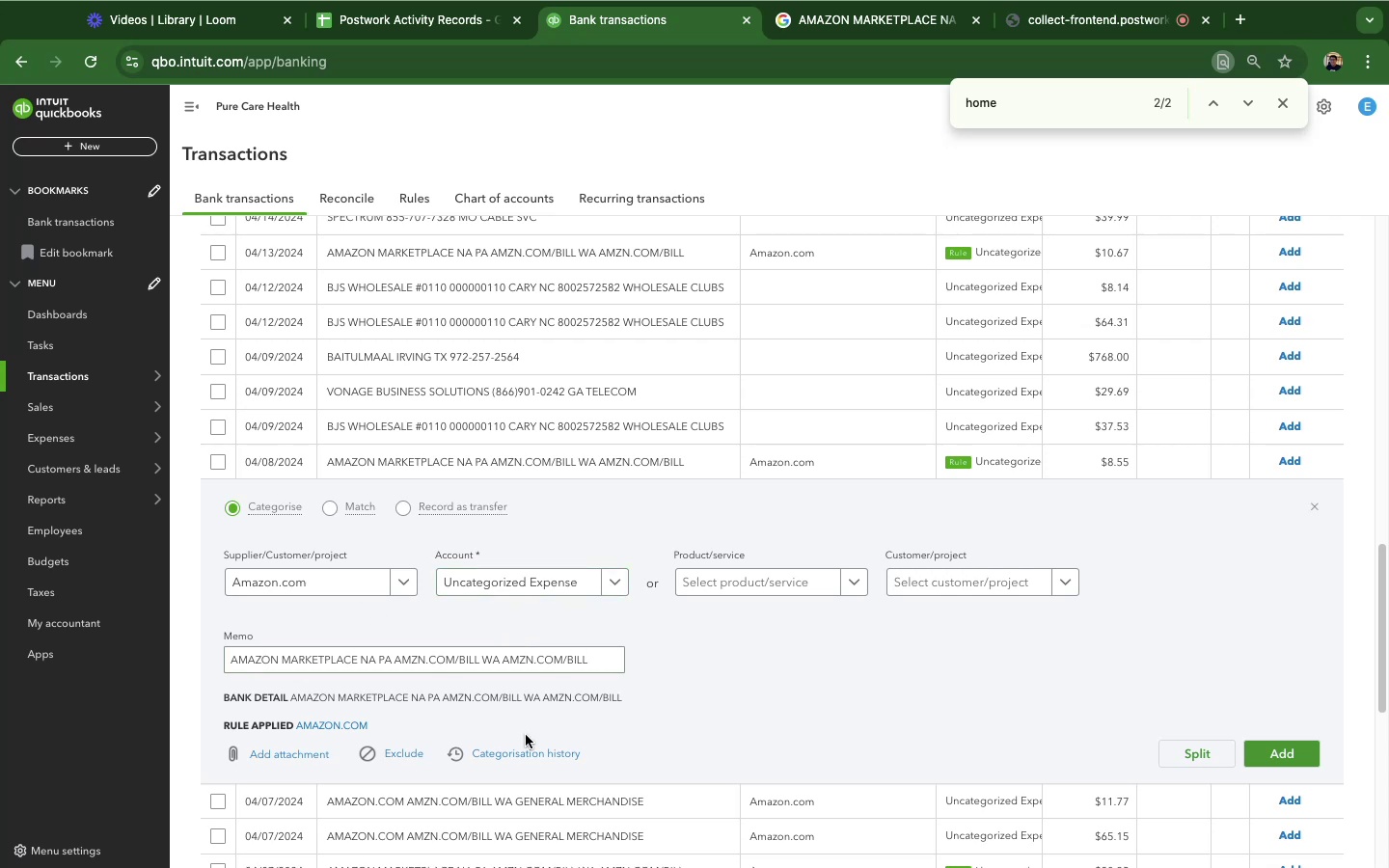 
wait(13.31)
 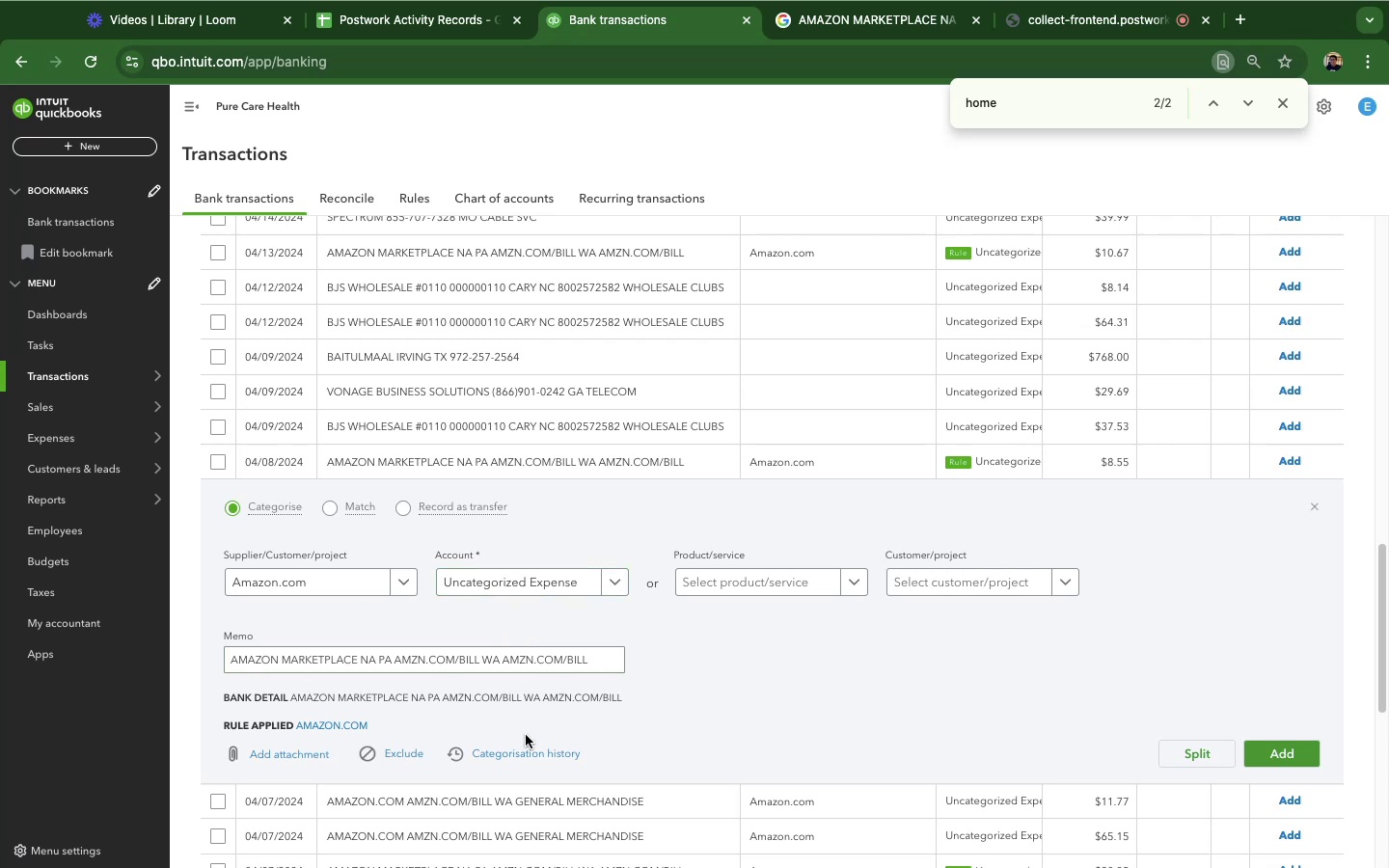 
left_click([189, 659])
 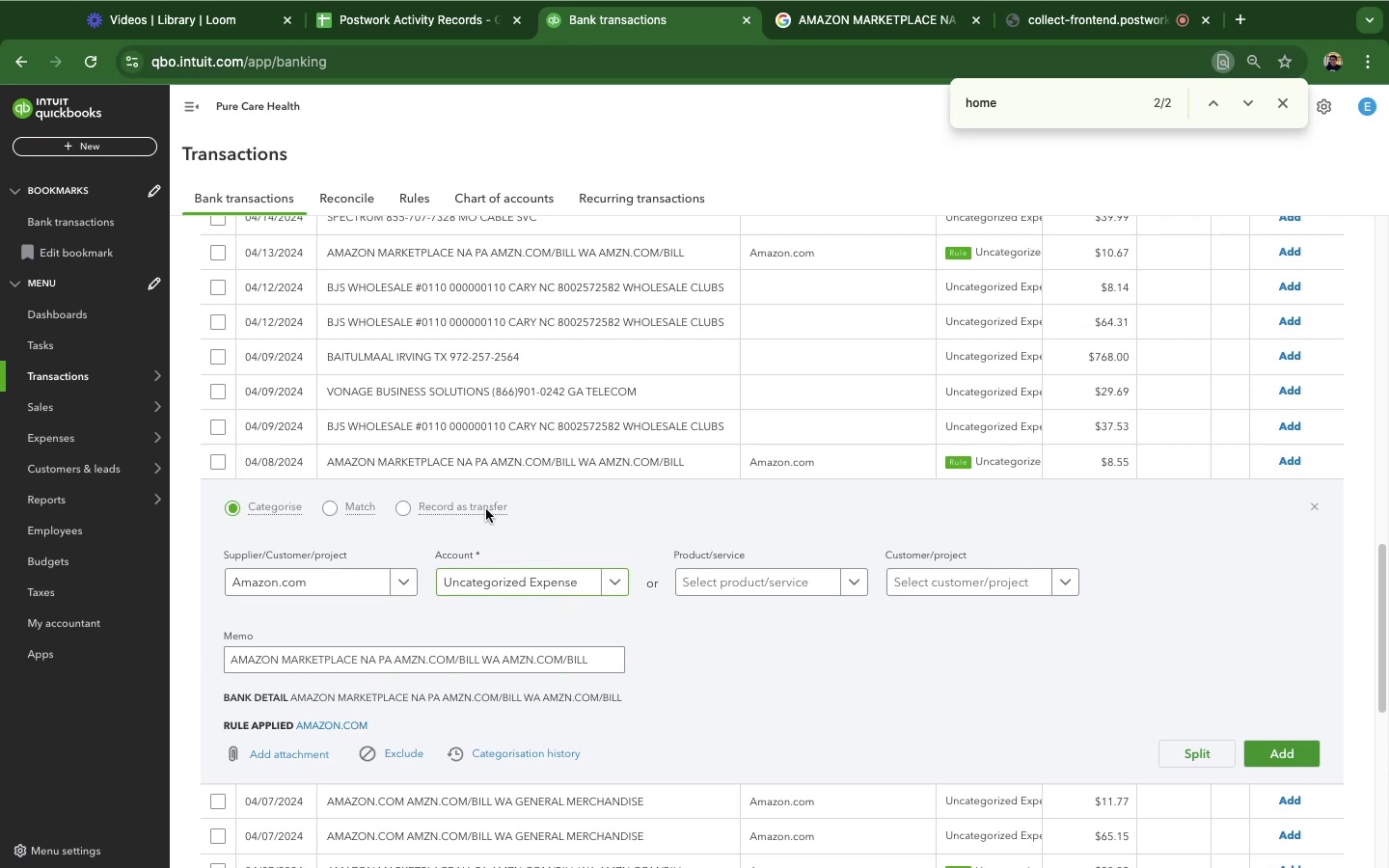 
wait(9.06)
 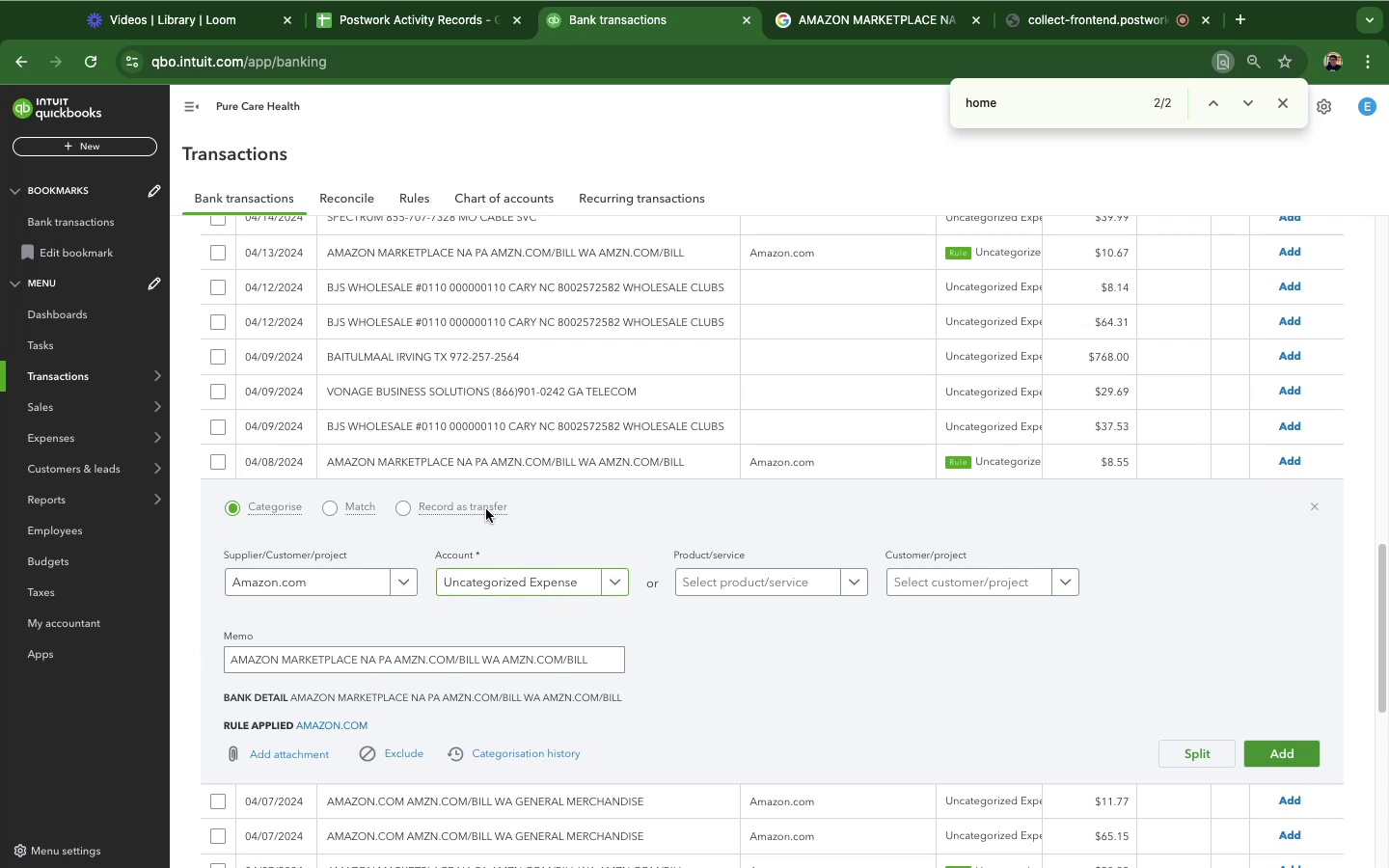 
left_click([504, 587])
 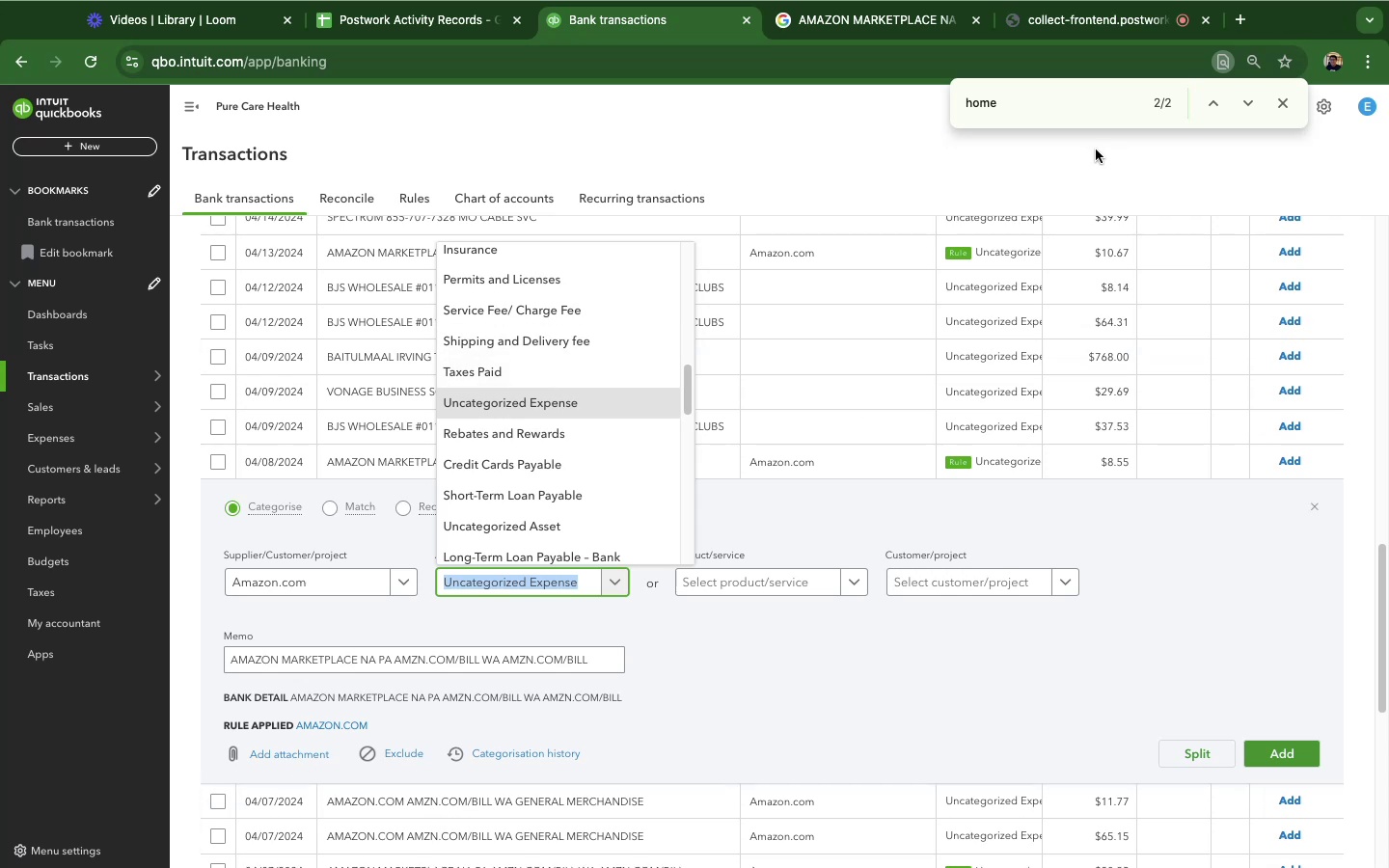 
left_click_drag(start_coordinate=[1386, 664], to_coordinate=[1388, 333])
 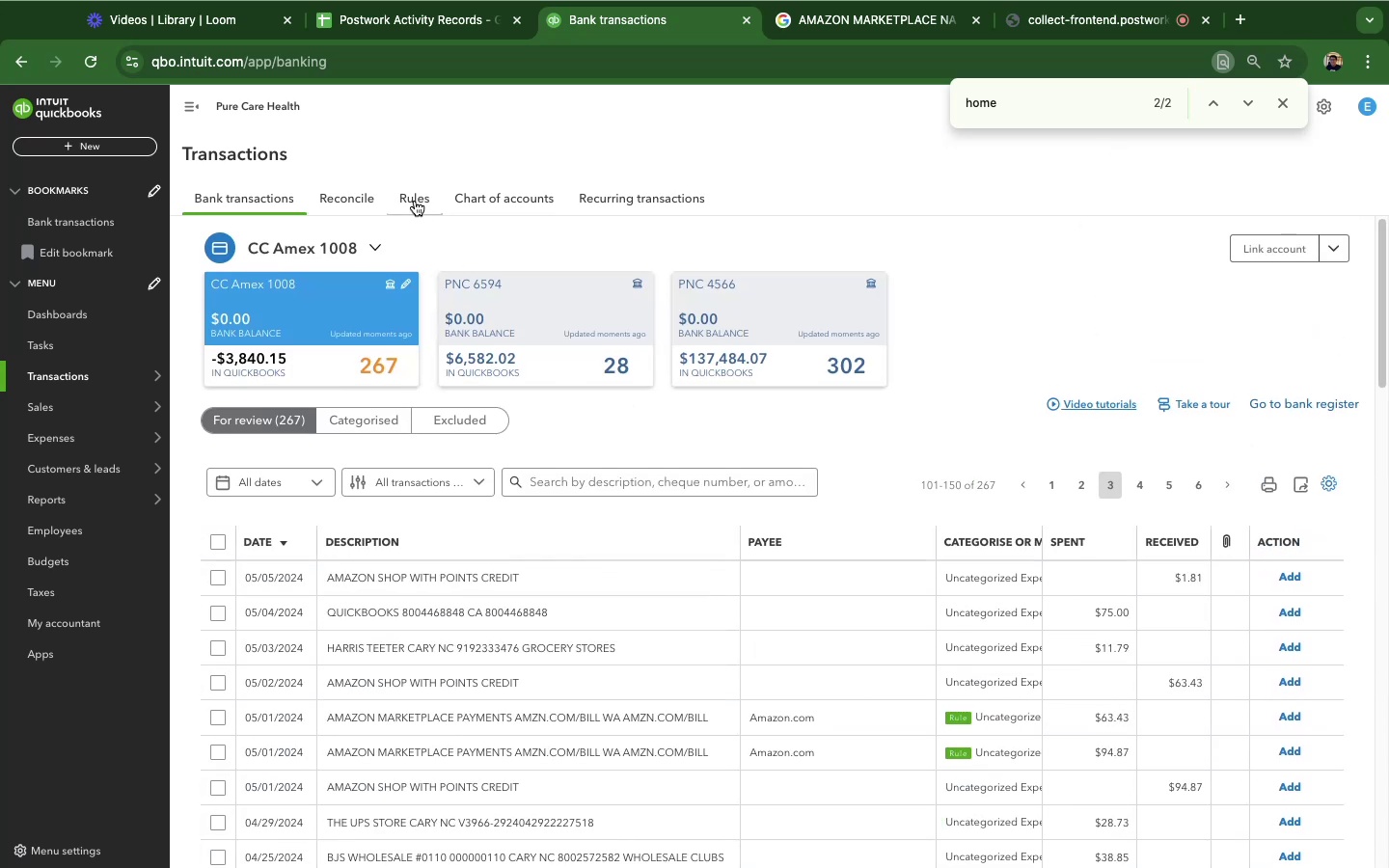 
left_click([413, 197])
 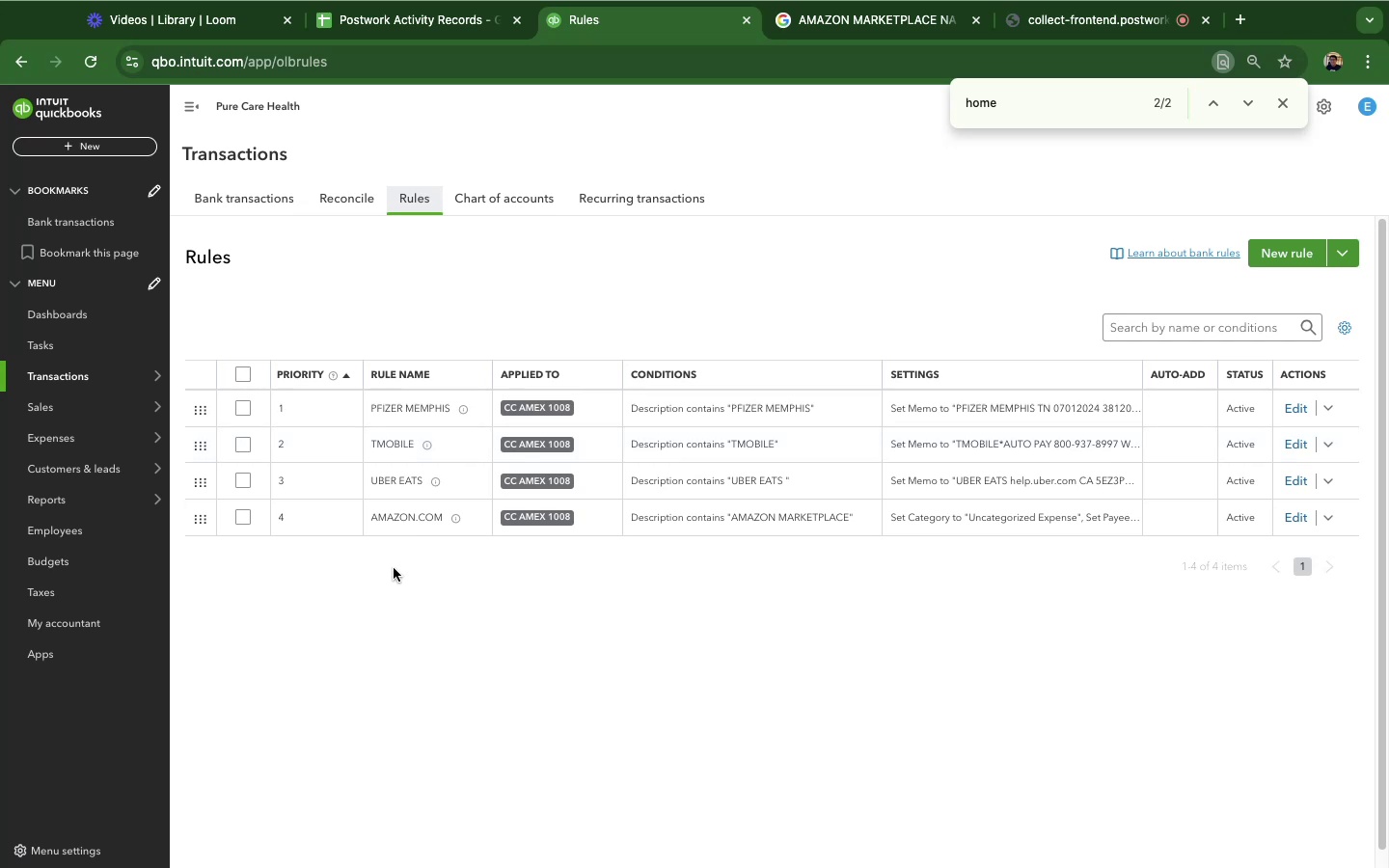 
left_click([393, 520])
 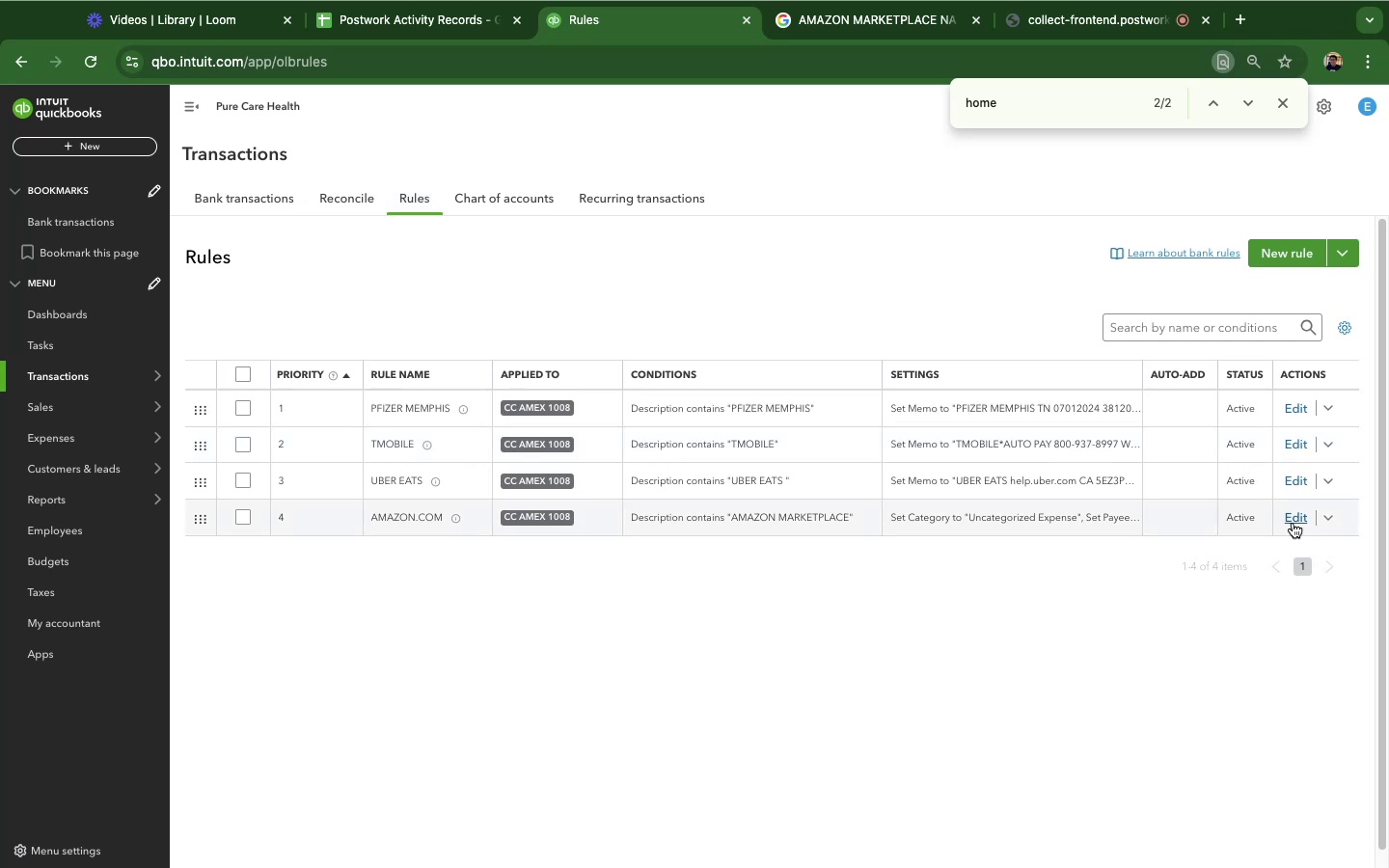 
left_click([1294, 520])
 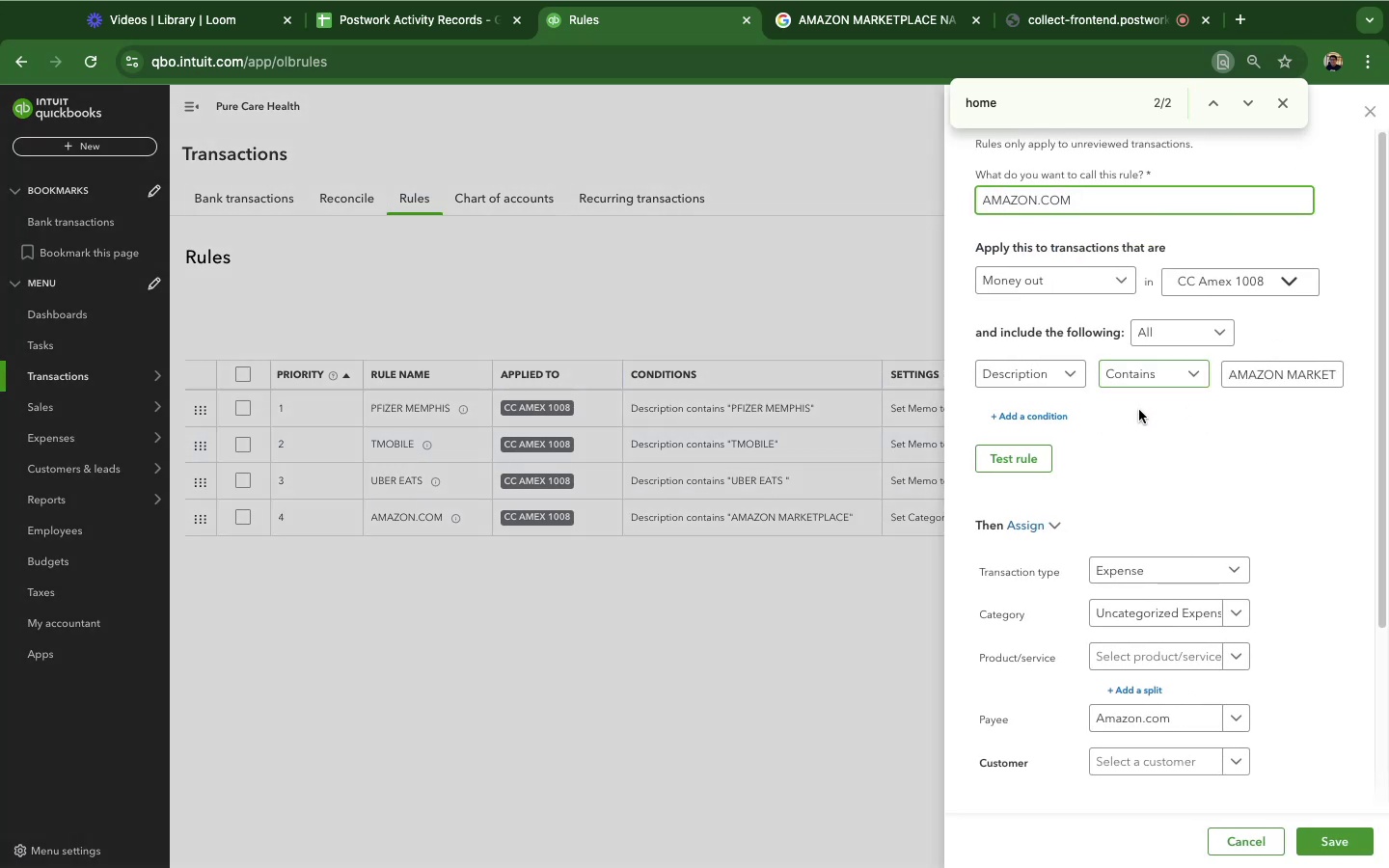 
left_click([1152, 616])
 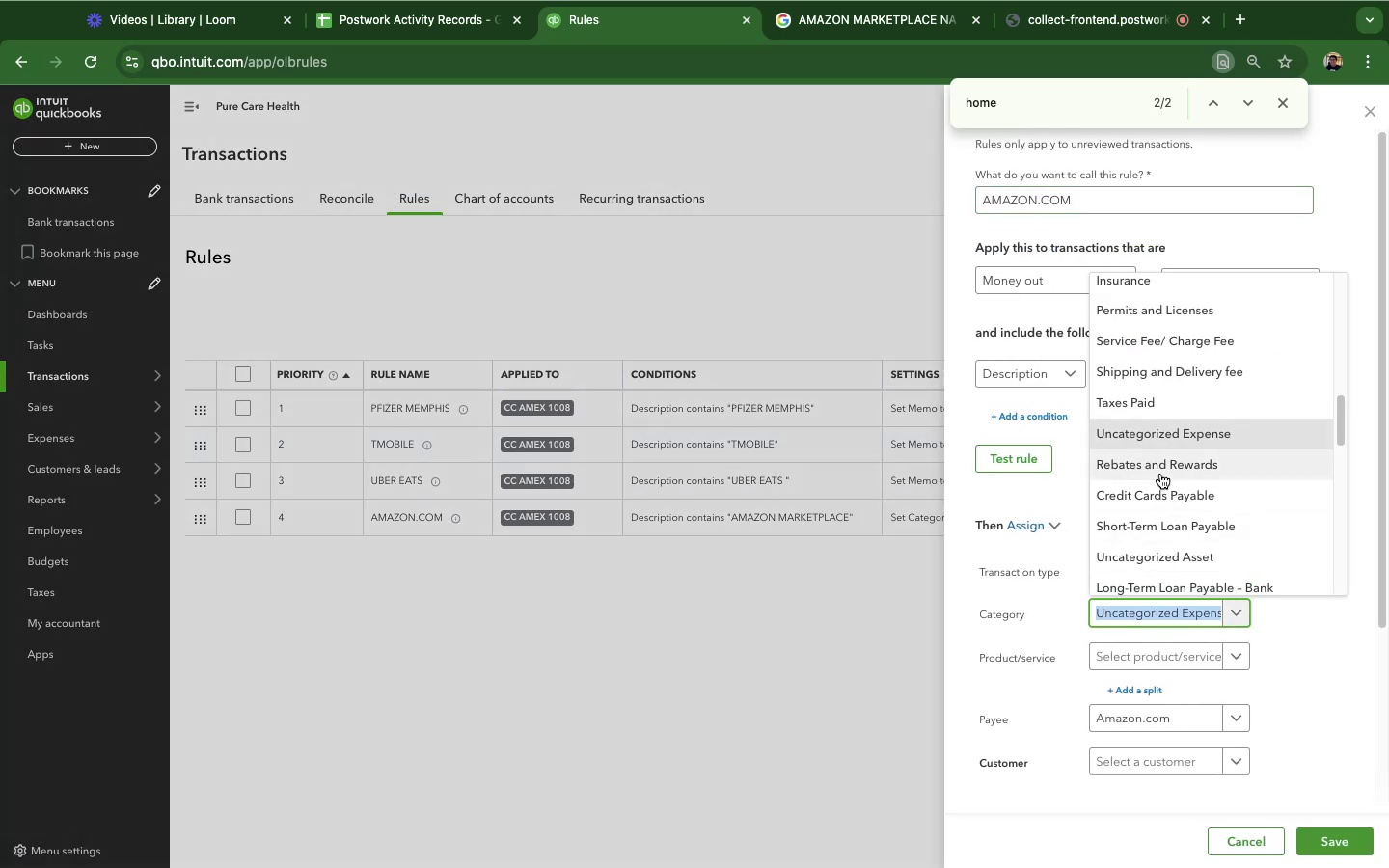 
type(ge)
 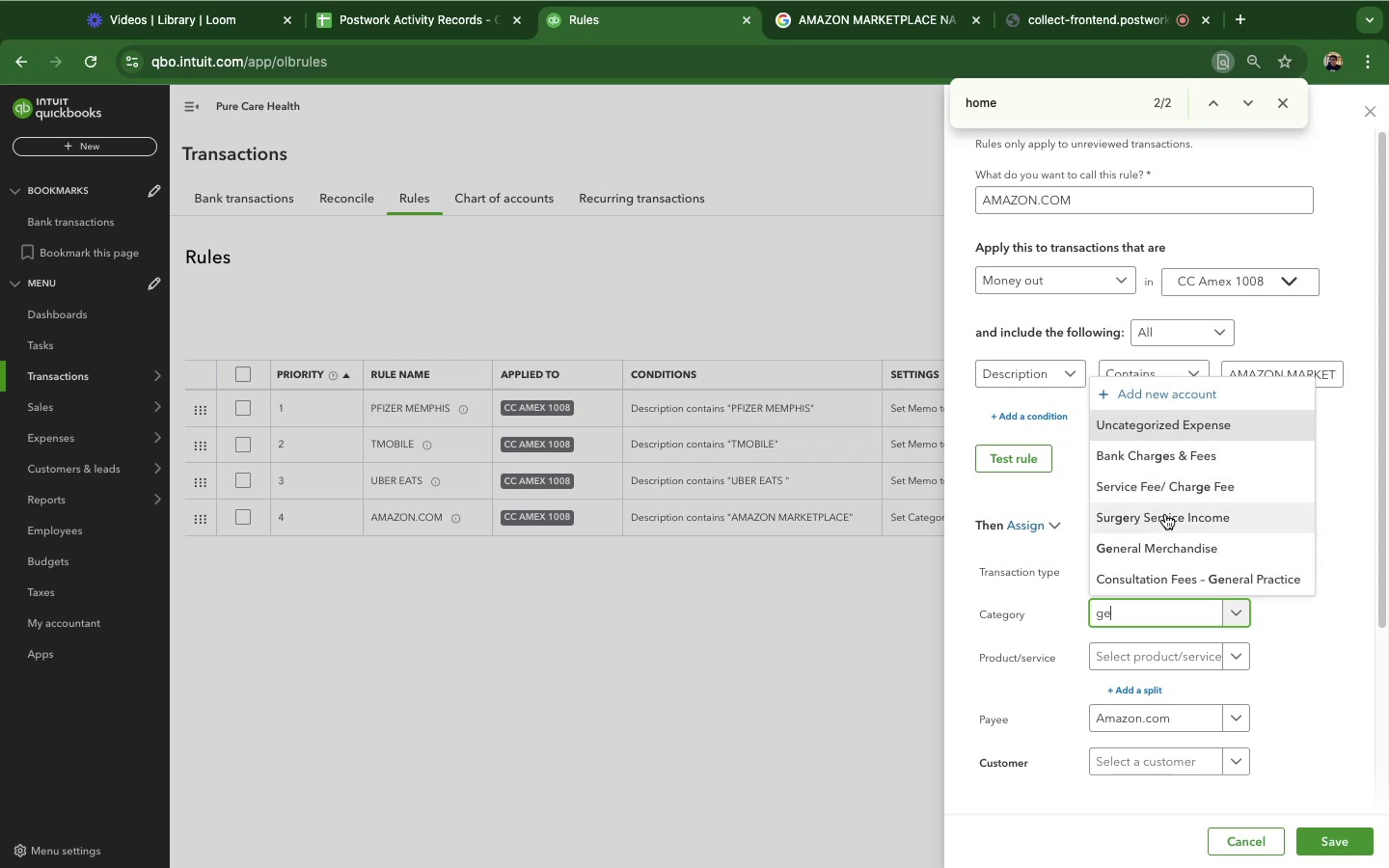 
left_click([1167, 543])
 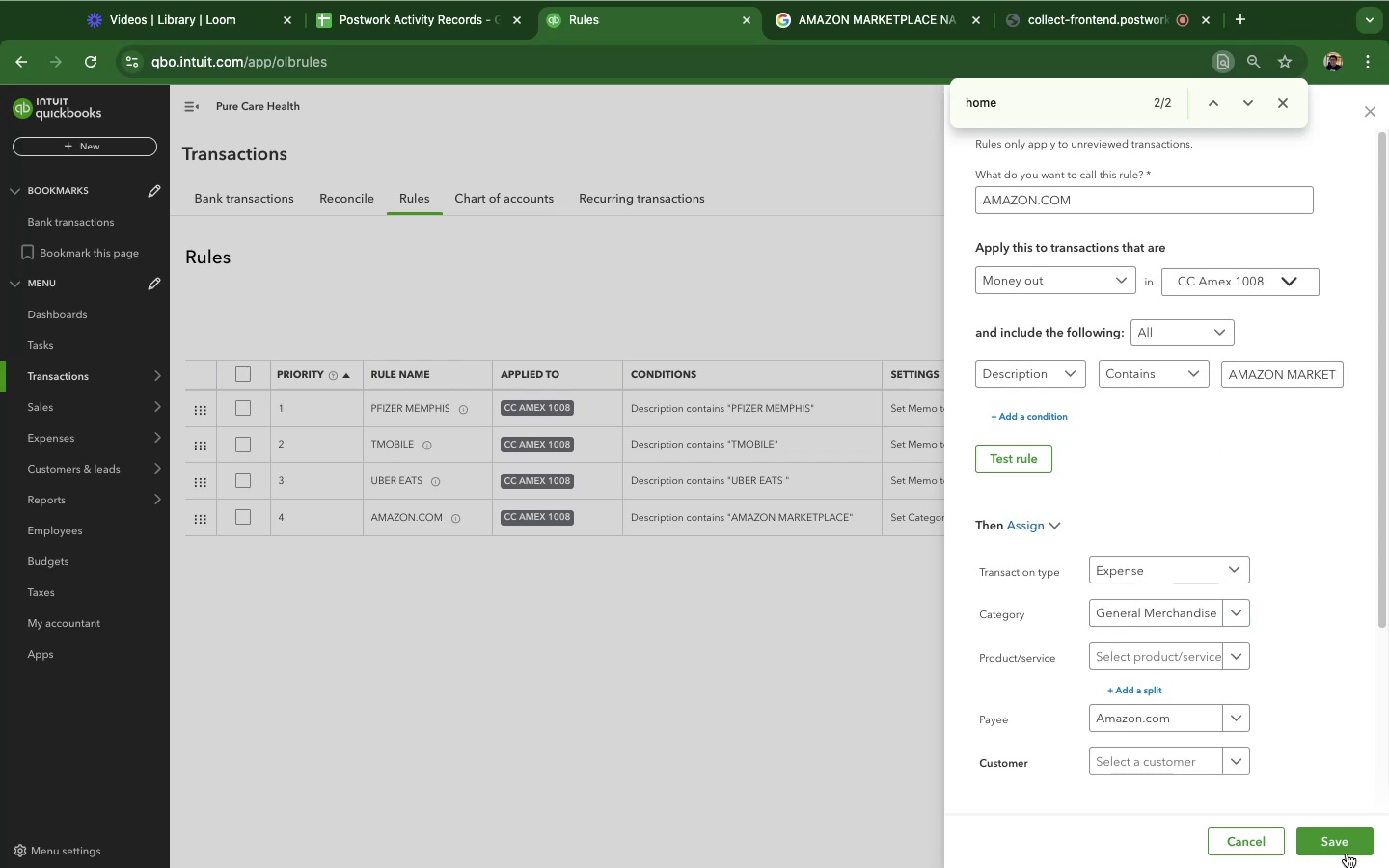 
left_click([1333, 837])
 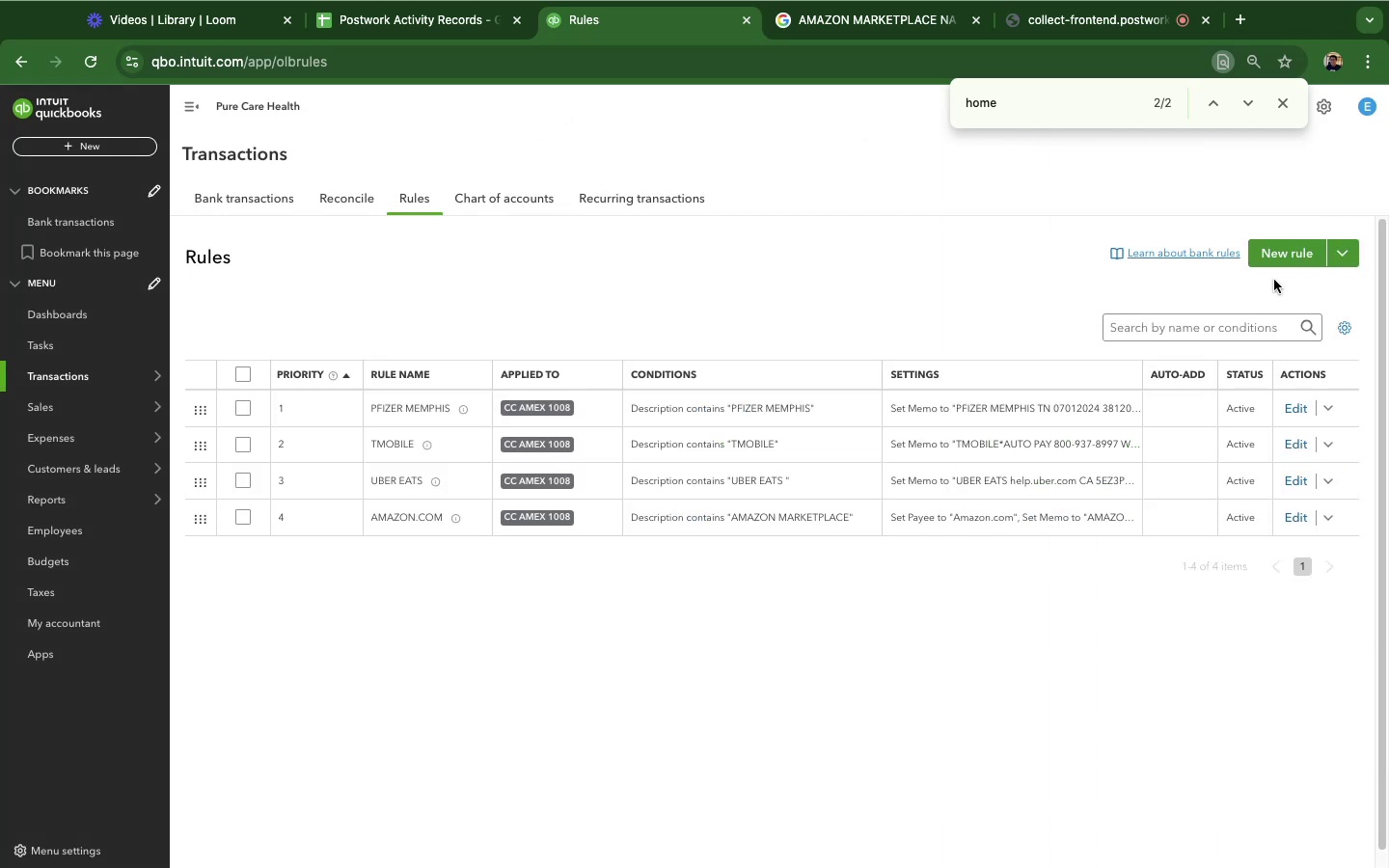 
left_click([209, 198])
 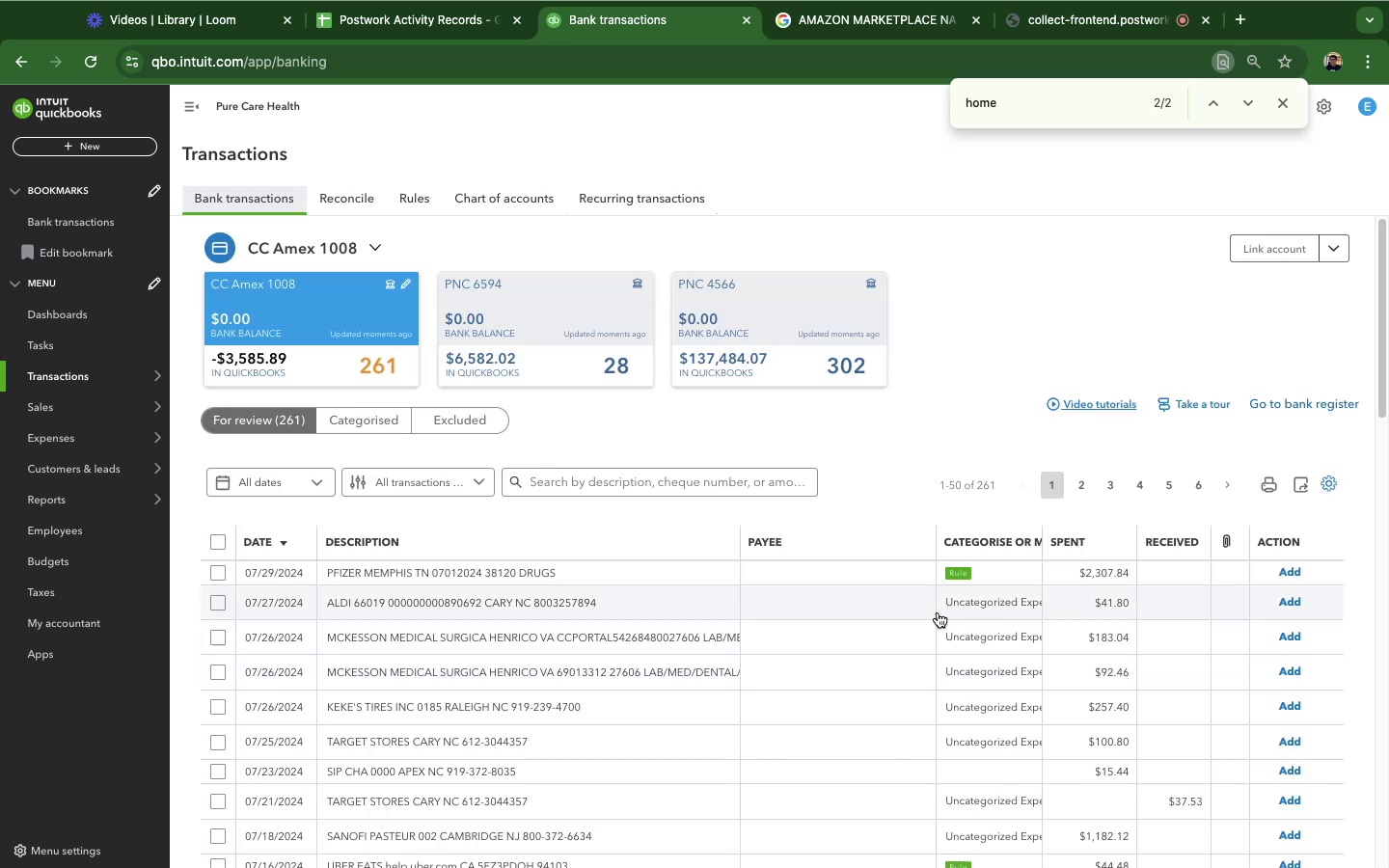 
scroll: coordinate [854, 742], scroll_direction: down, amount: 54.0
 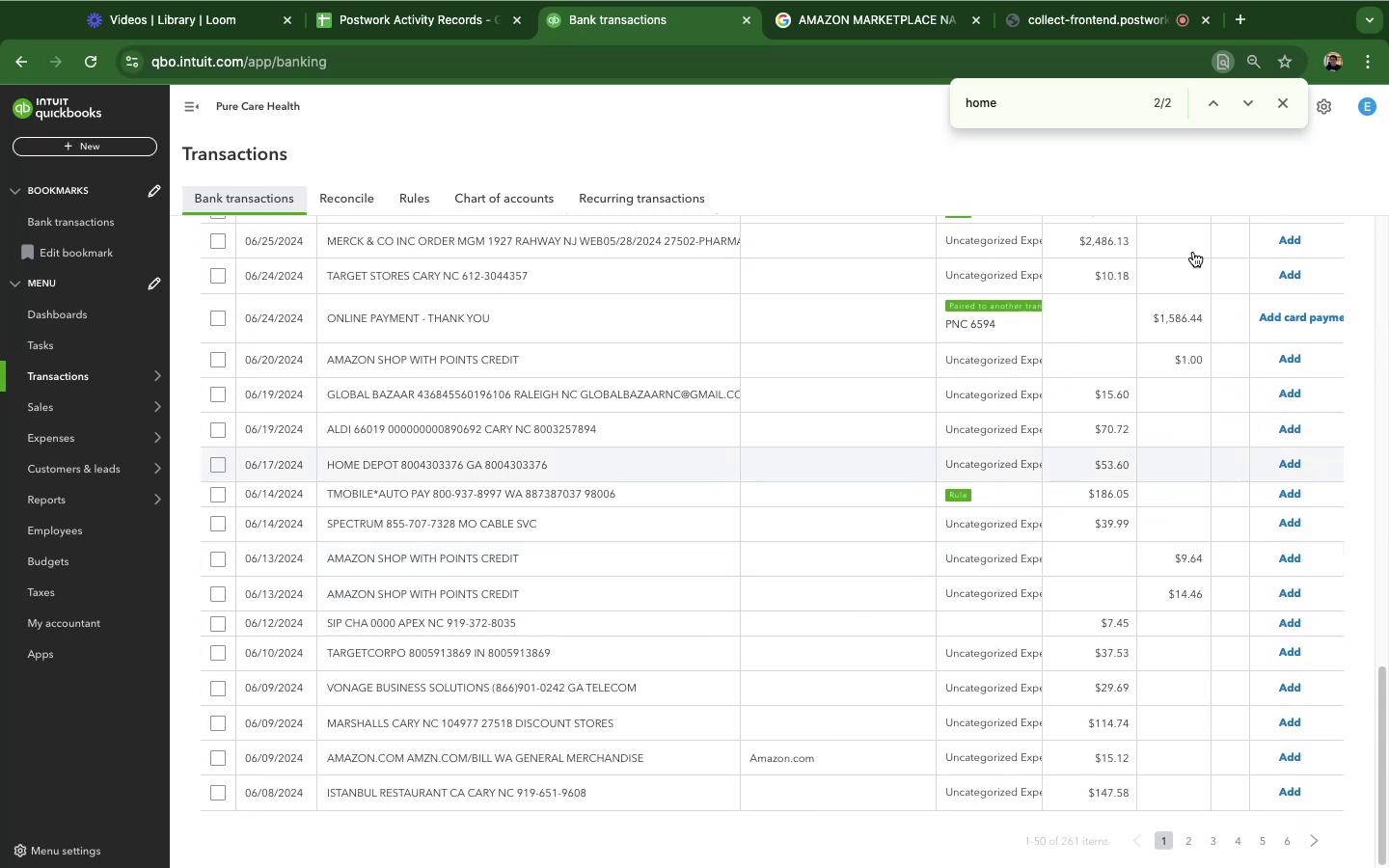 
scroll: coordinate [882, 682], scroll_direction: up, amount: 15.0
 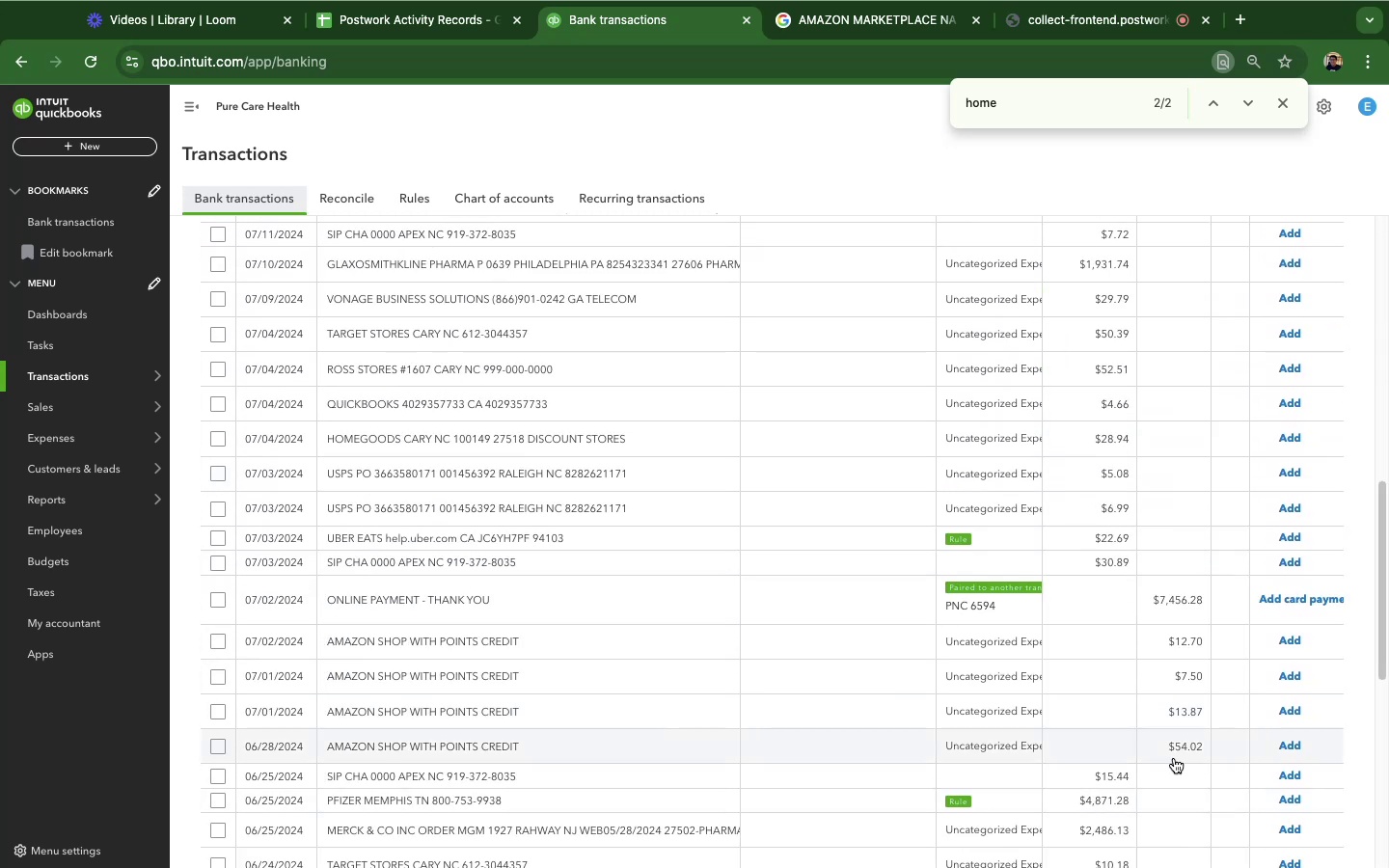 
scroll: coordinate [1172, 766], scroll_direction: down, amount: 22.0
 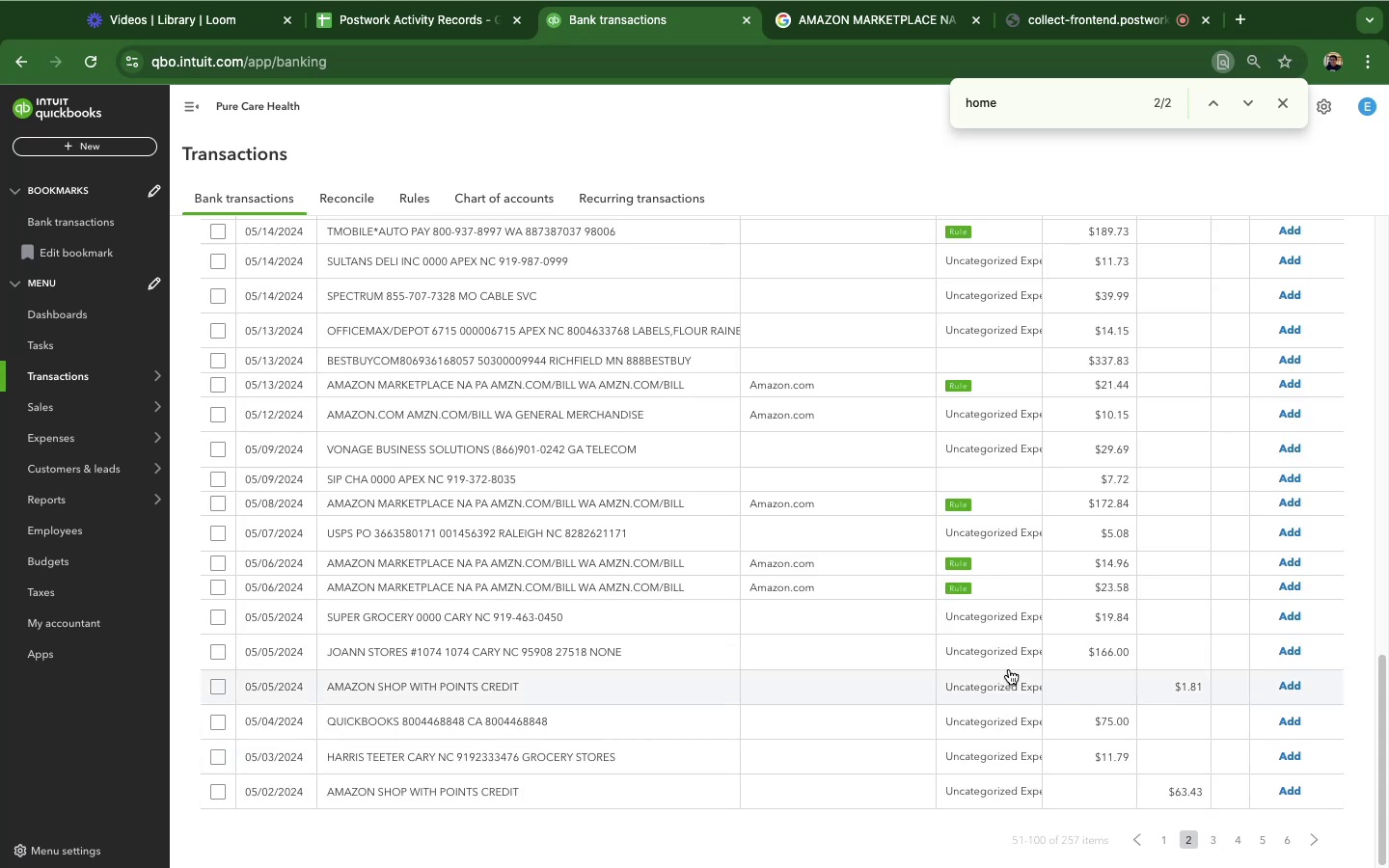 
left_click([422, 556])
 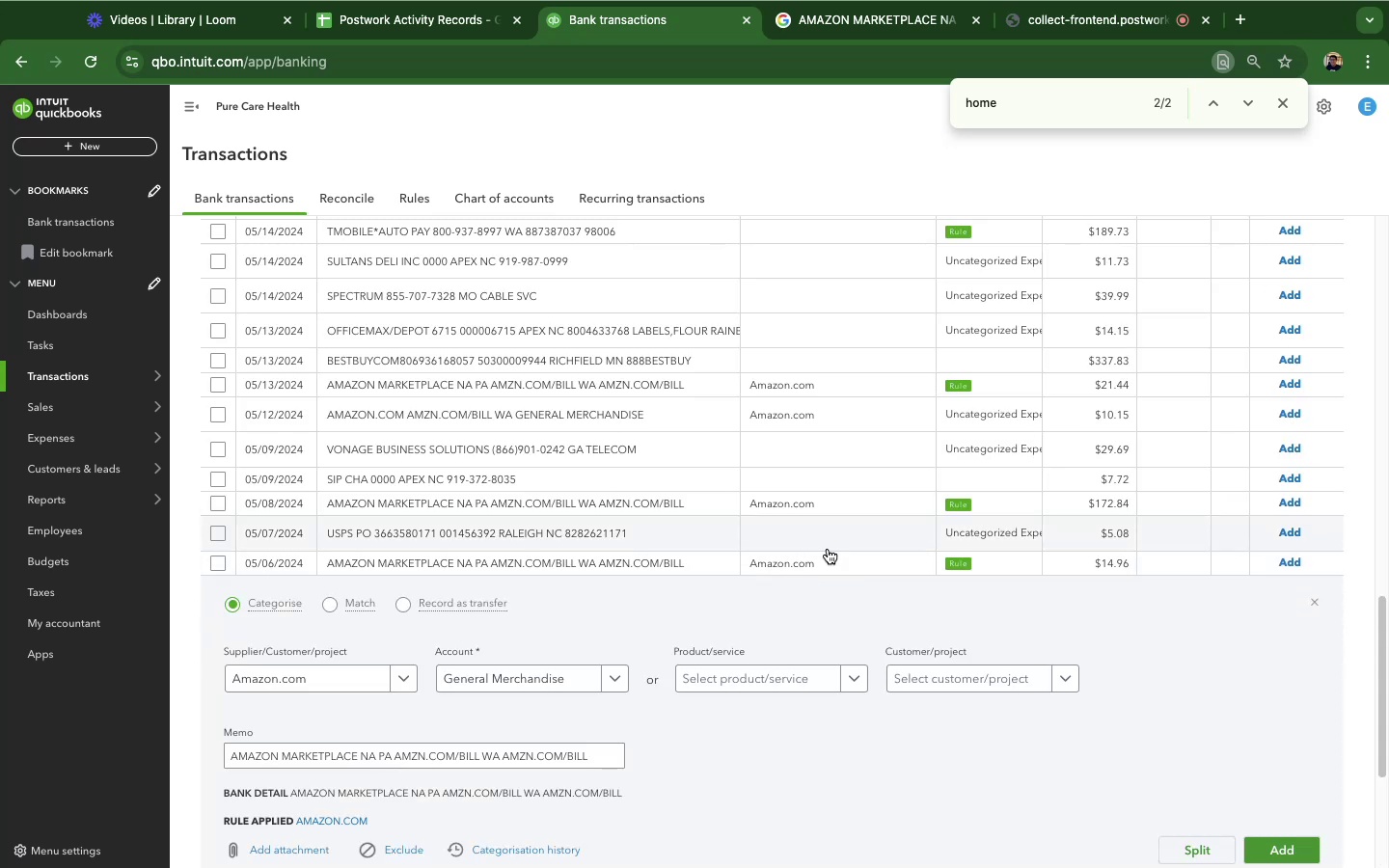 
scroll: coordinate [900, 635], scroll_direction: down, amount: 2.0
 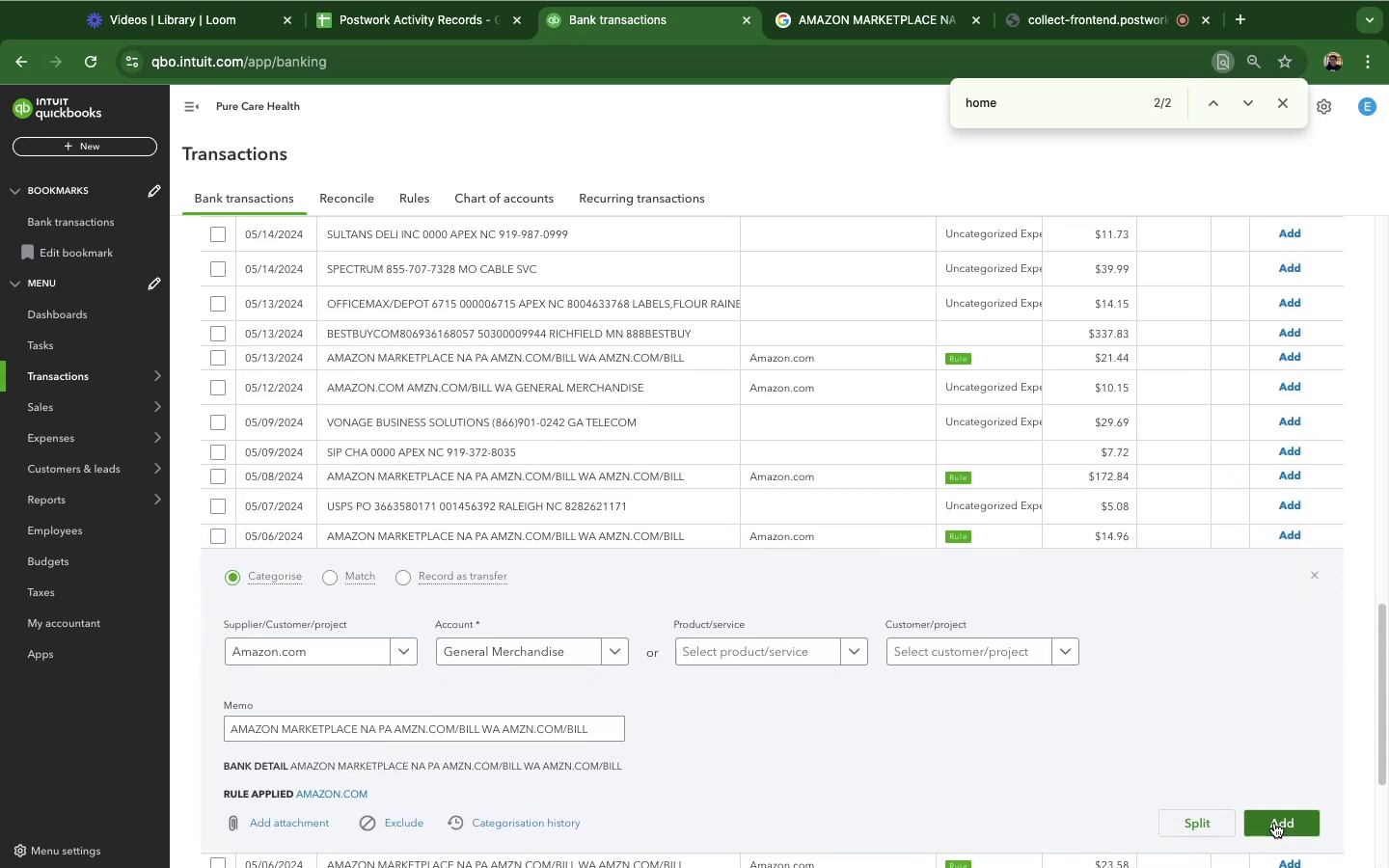 
left_click([1277, 823])
 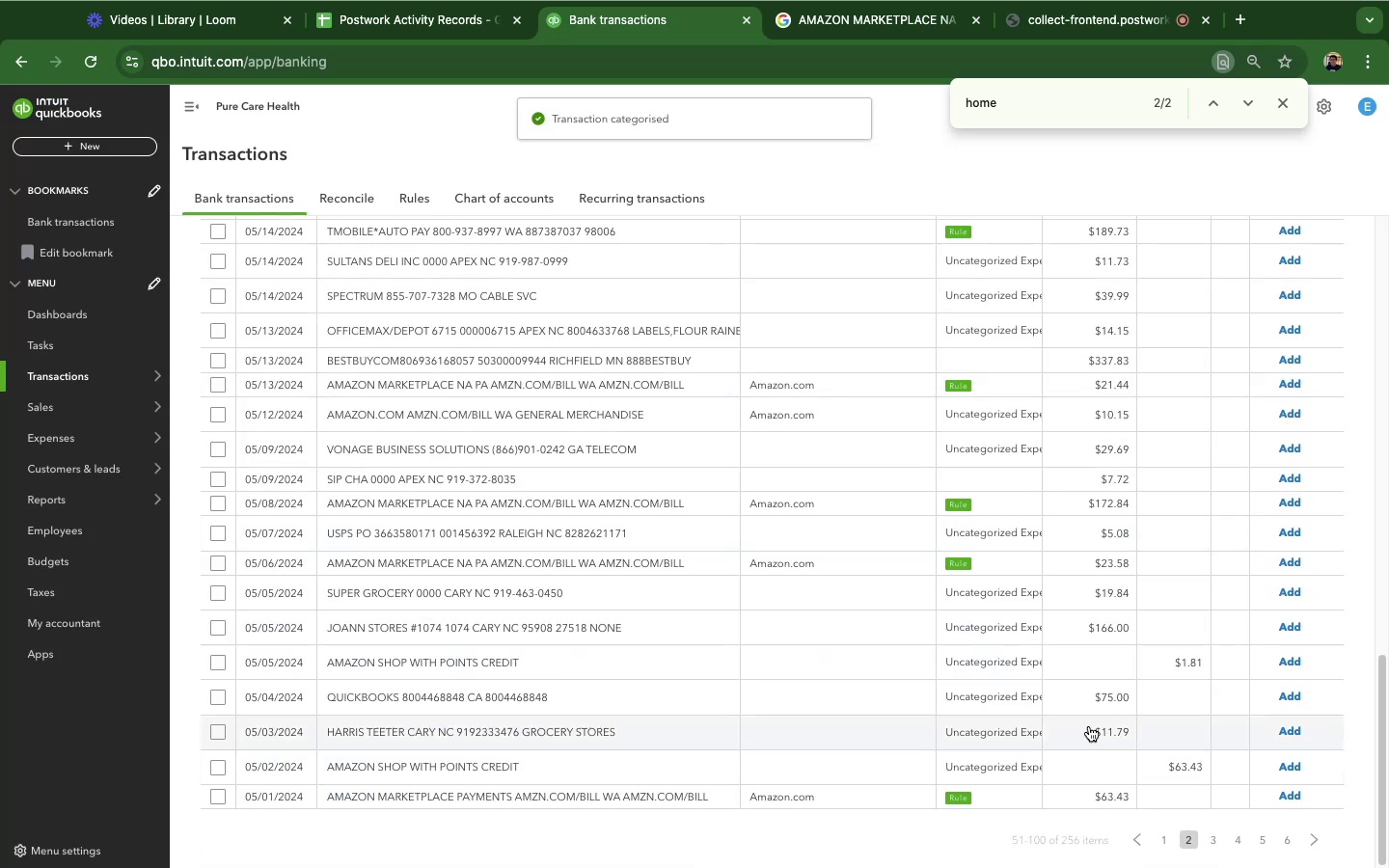 
wait(8.08)
 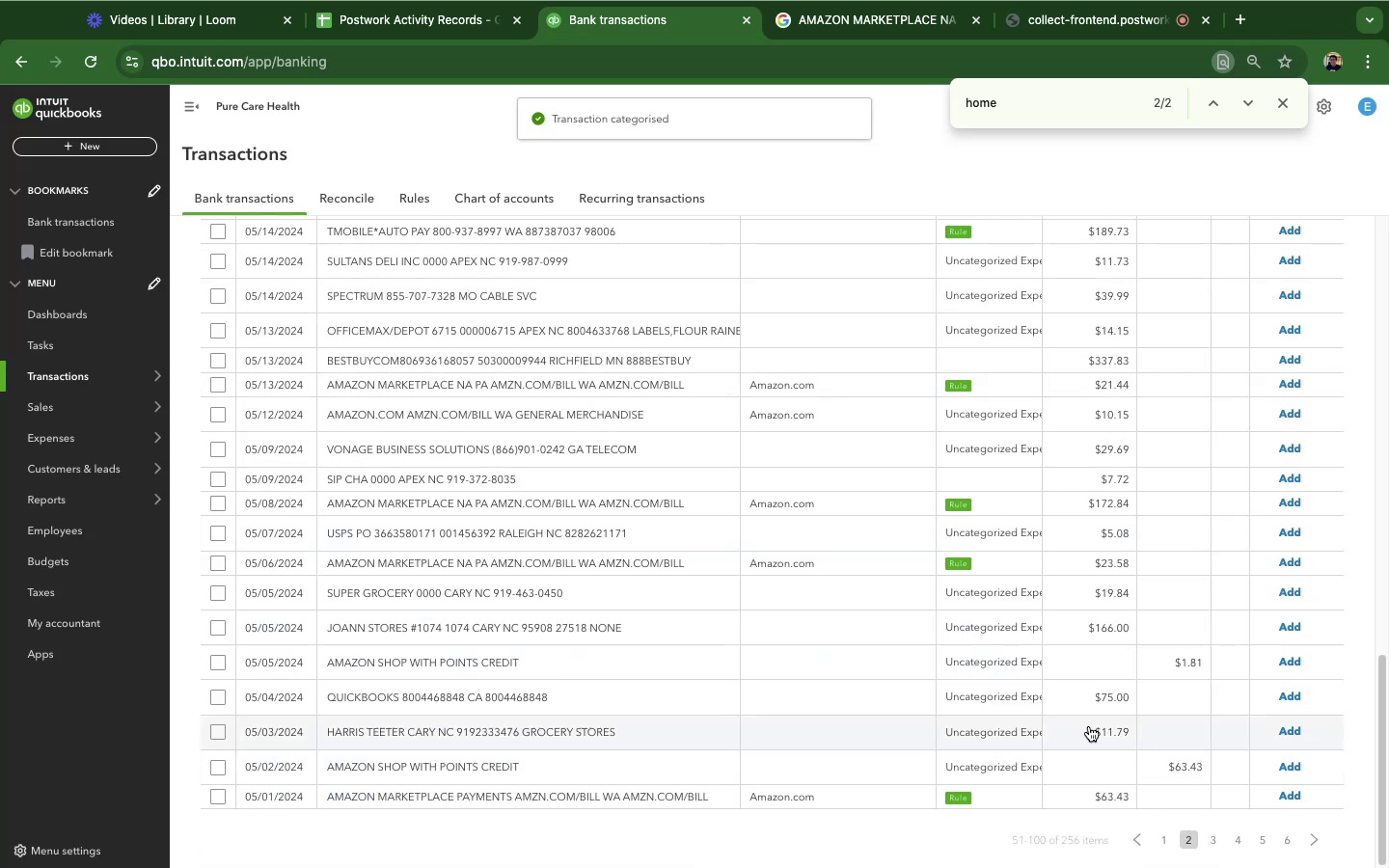 
left_click_drag(start_coordinate=[852, 31], to_coordinate=[852, 36])
 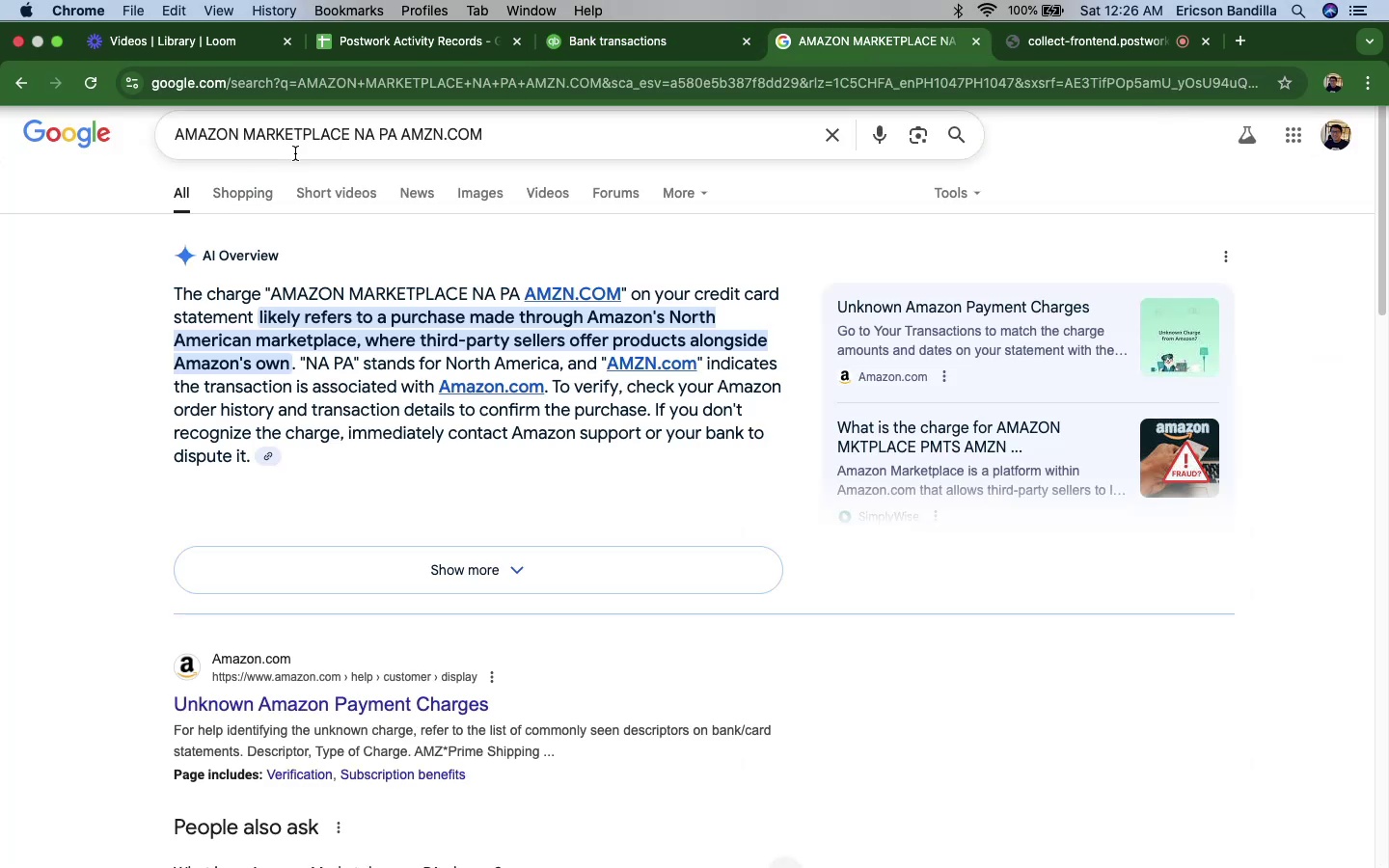 
double_click([295, 153])
 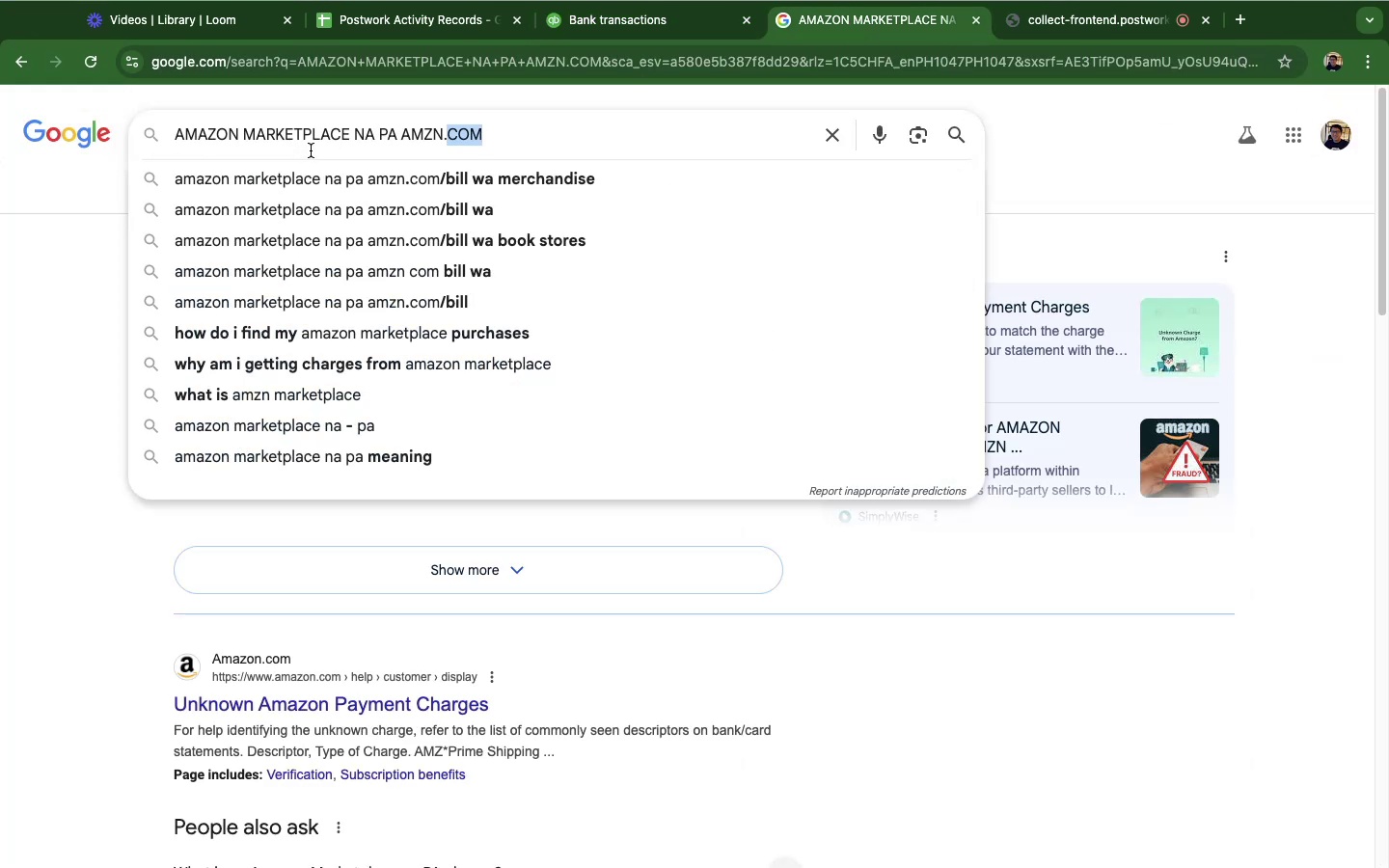 
triple_click([311, 150])
 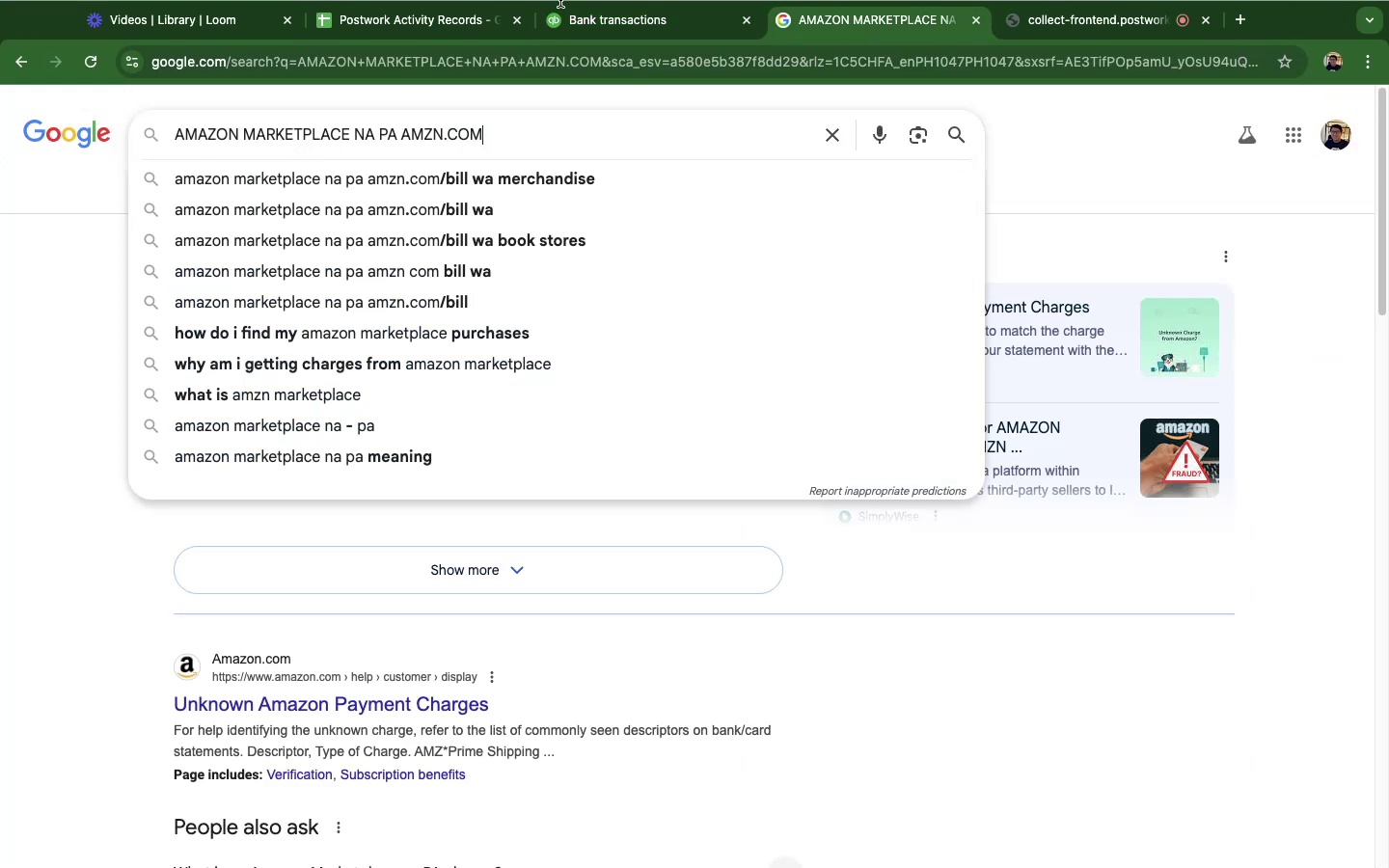 
triple_click([311, 150])
 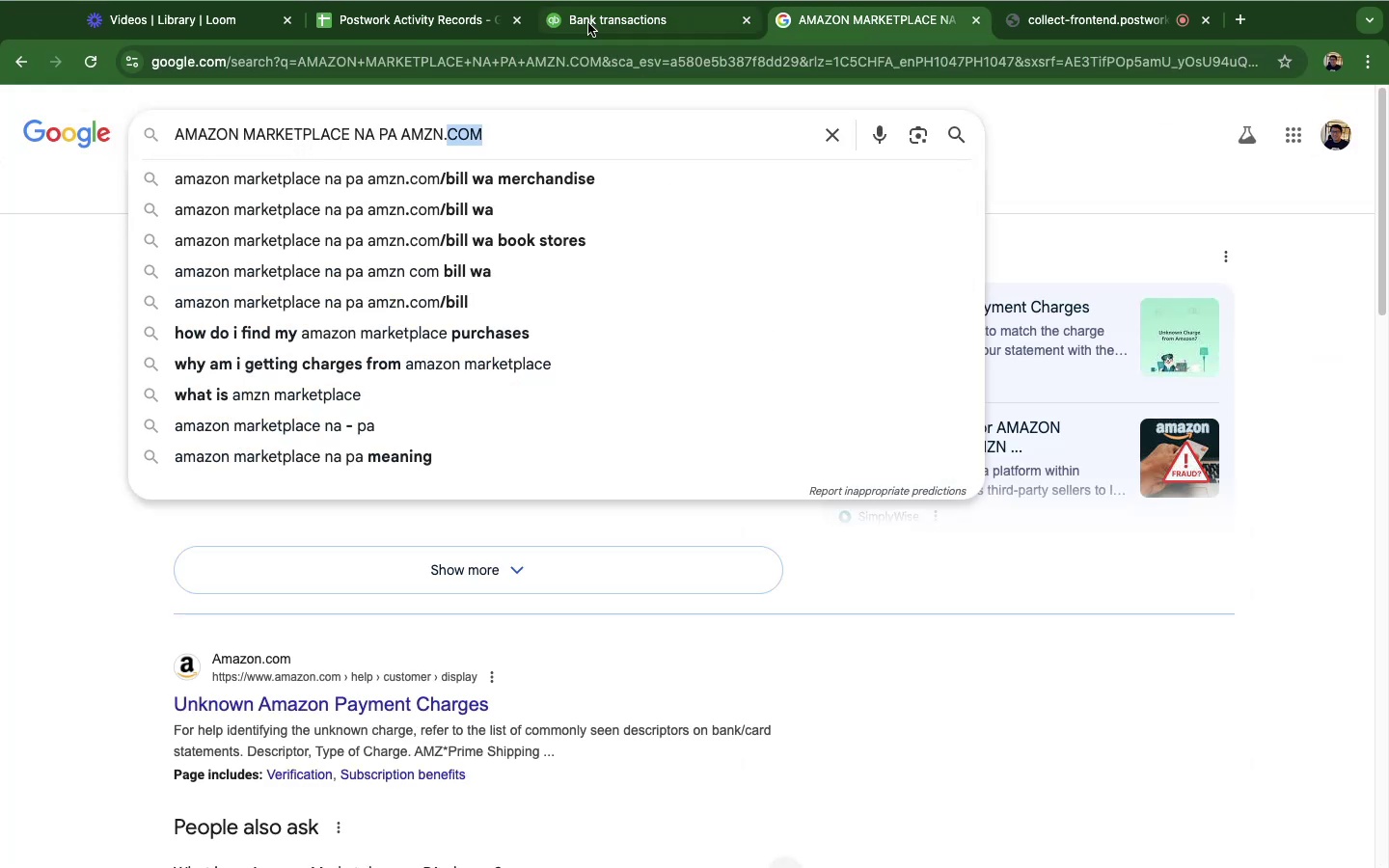 
left_click([588, 23])
 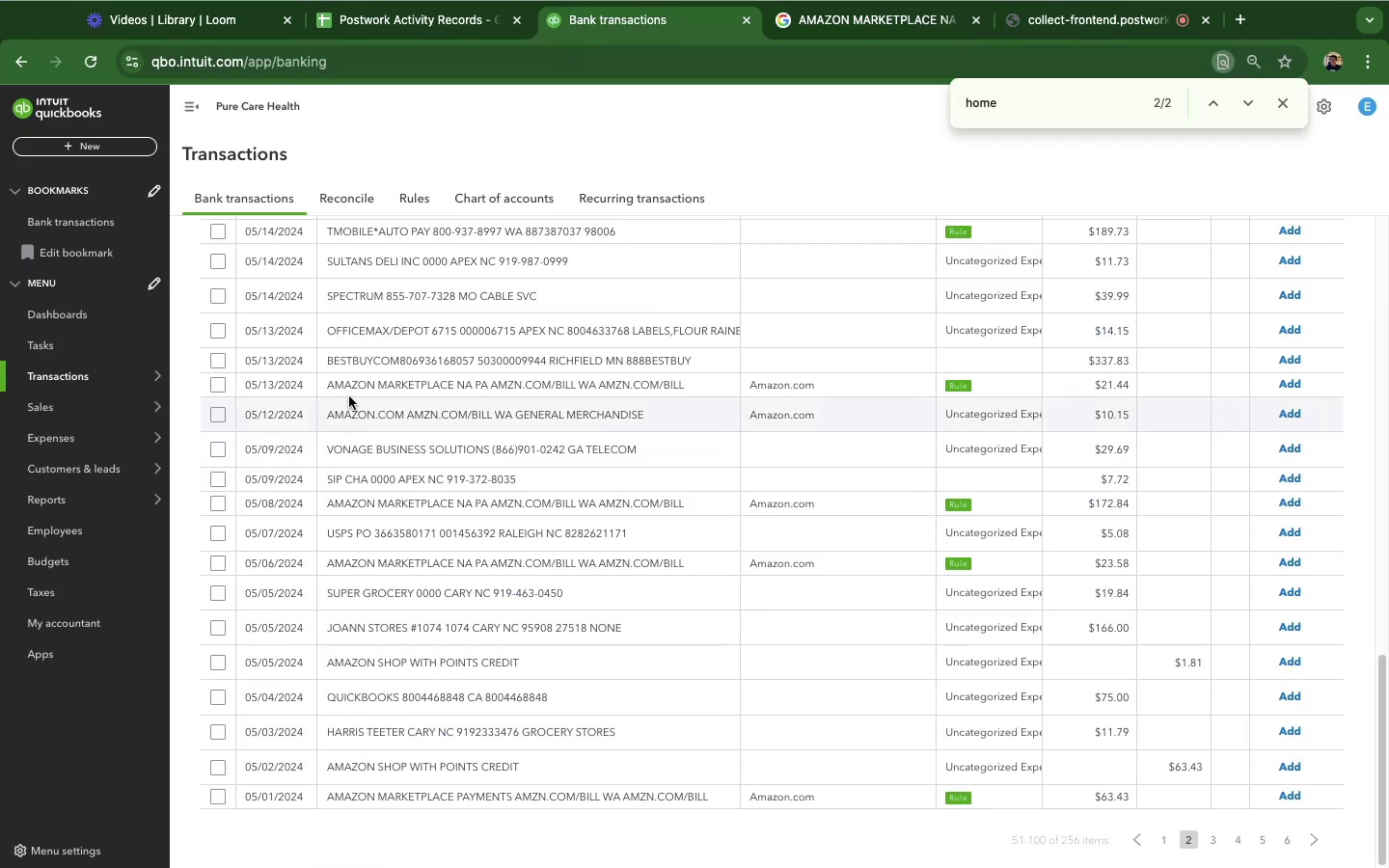 
left_click([359, 363])
 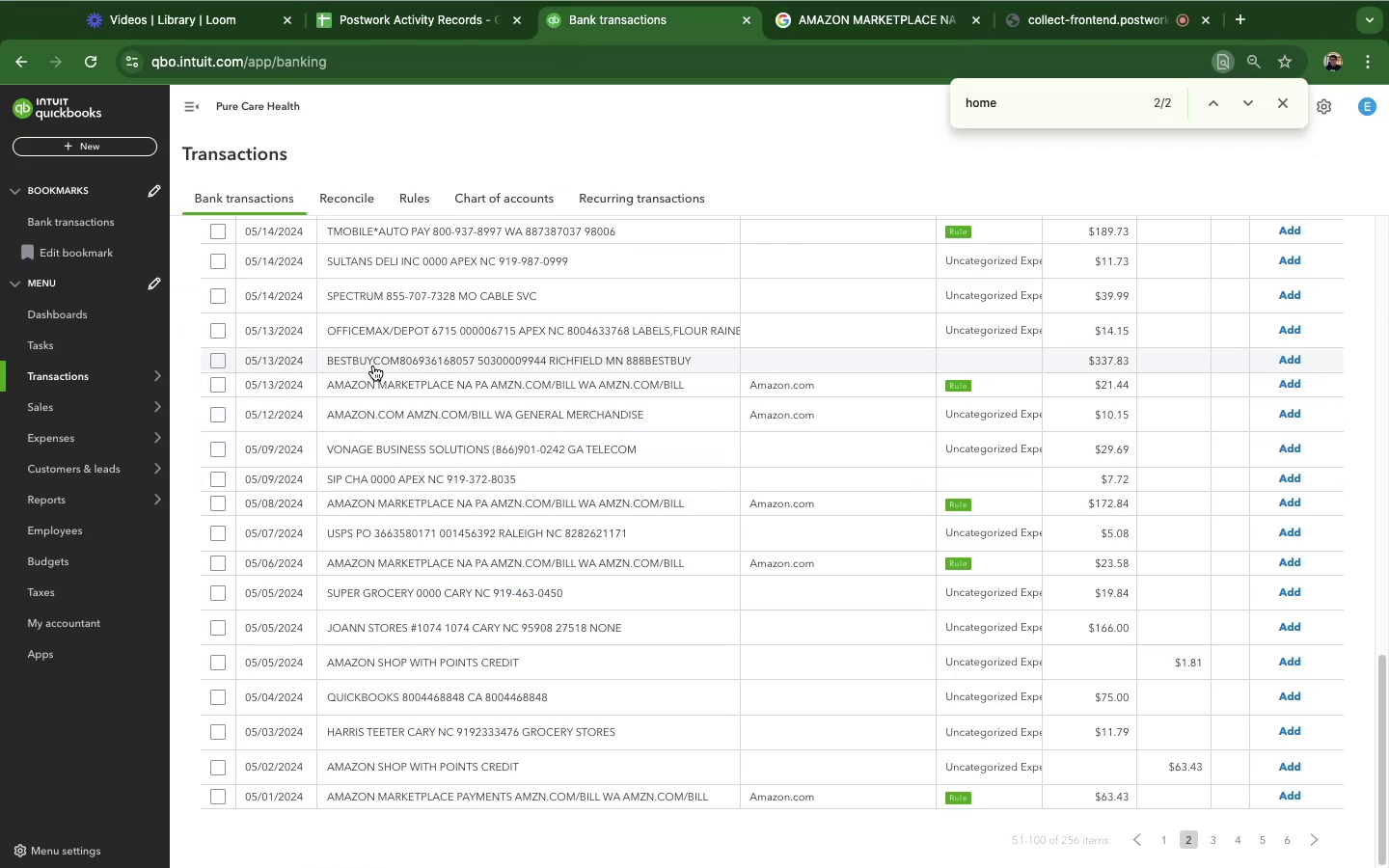 
left_click([375, 361])
 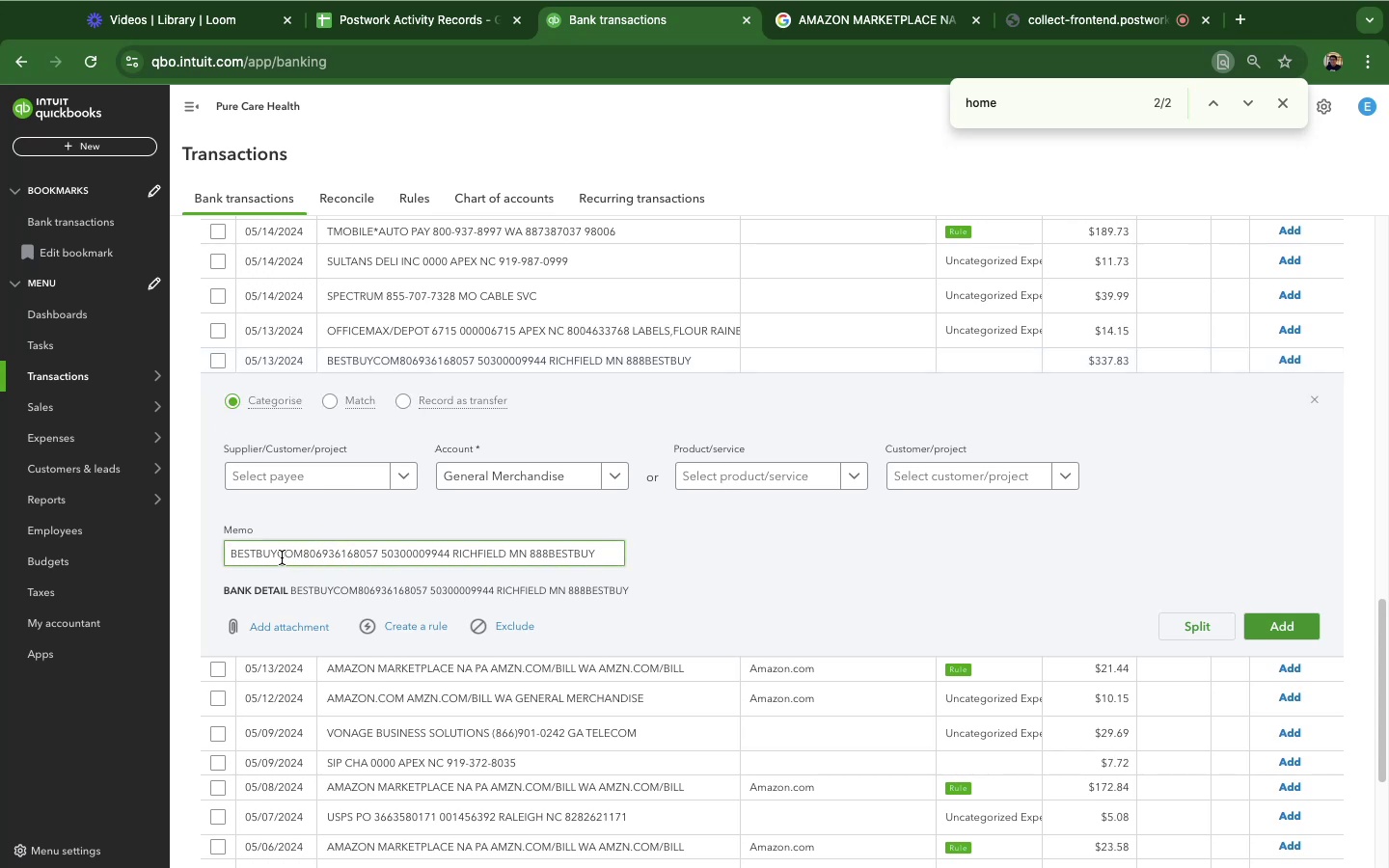 
left_click_drag(start_coordinate=[298, 558], to_coordinate=[207, 549])
 